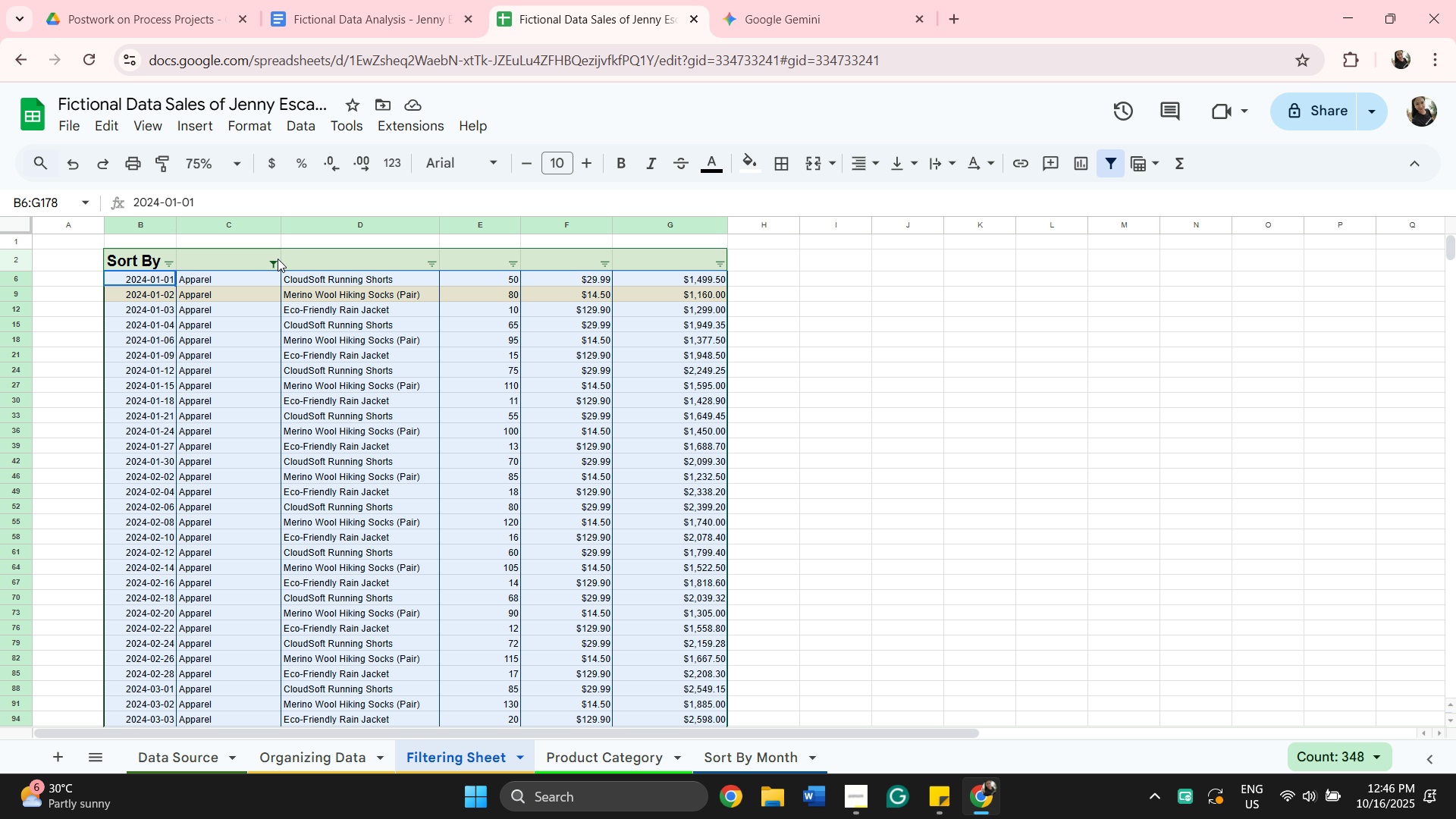 
wait(5.9)
 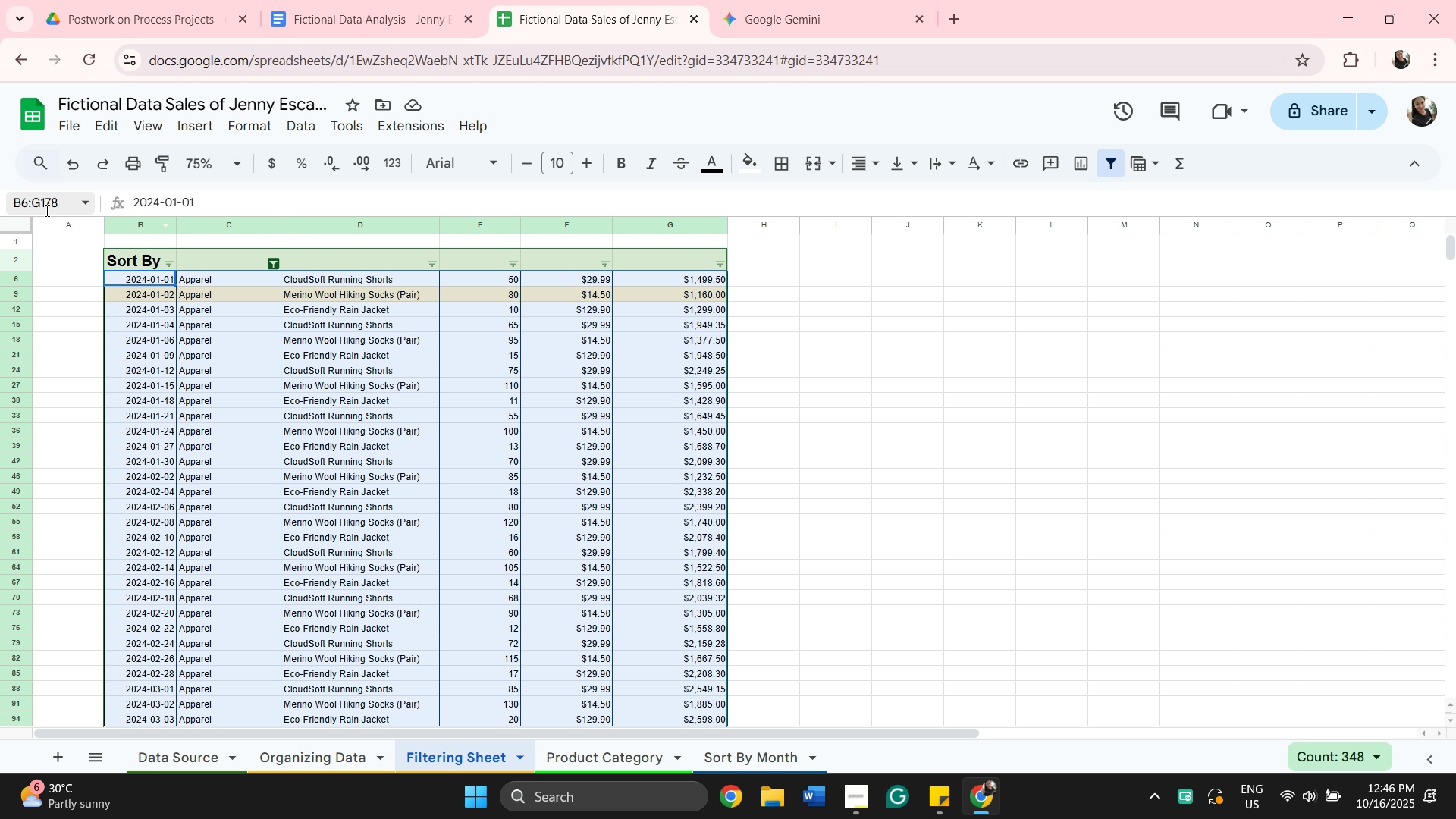 
left_click([272, 262])
 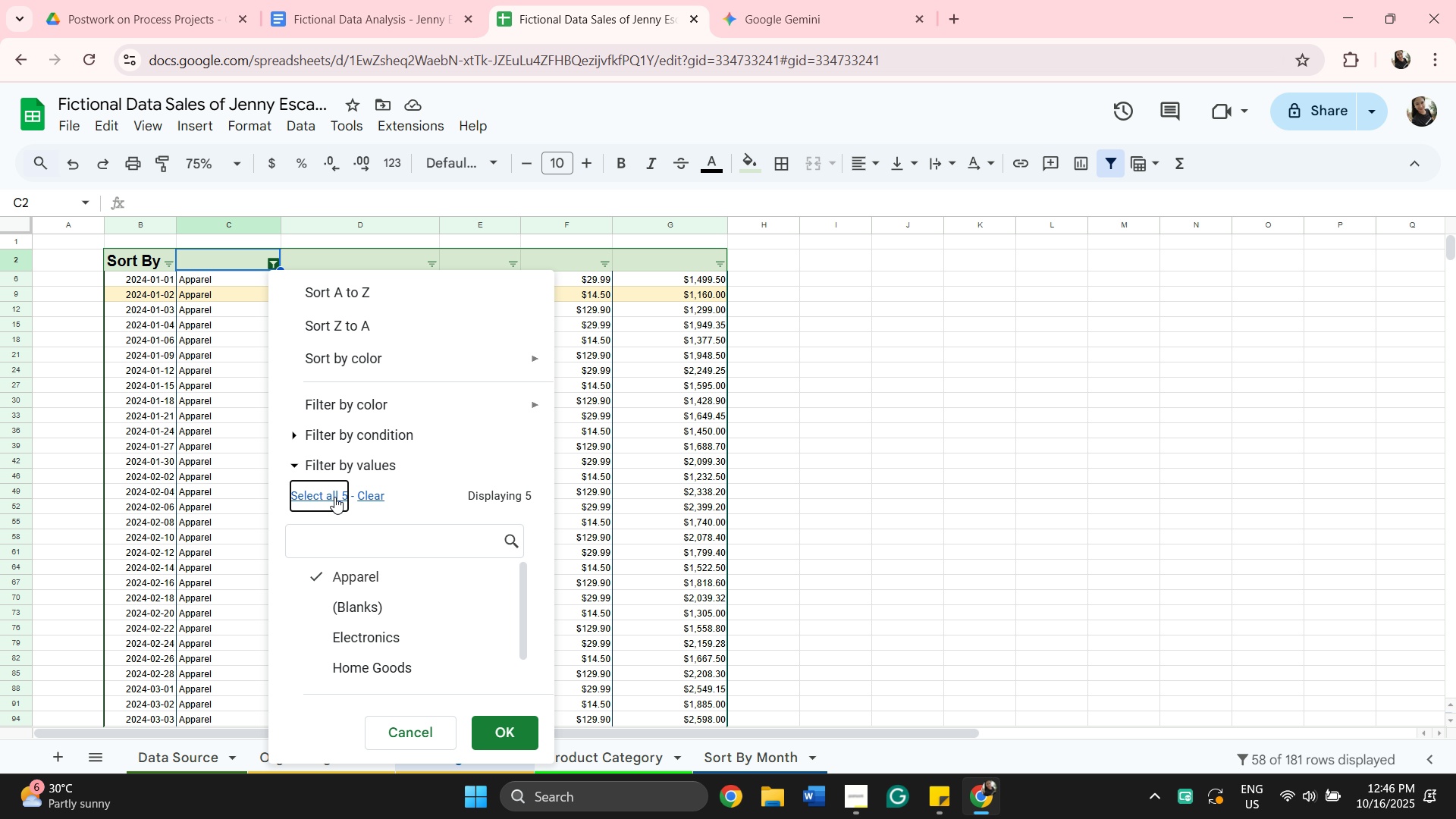 
left_click([334, 497])
 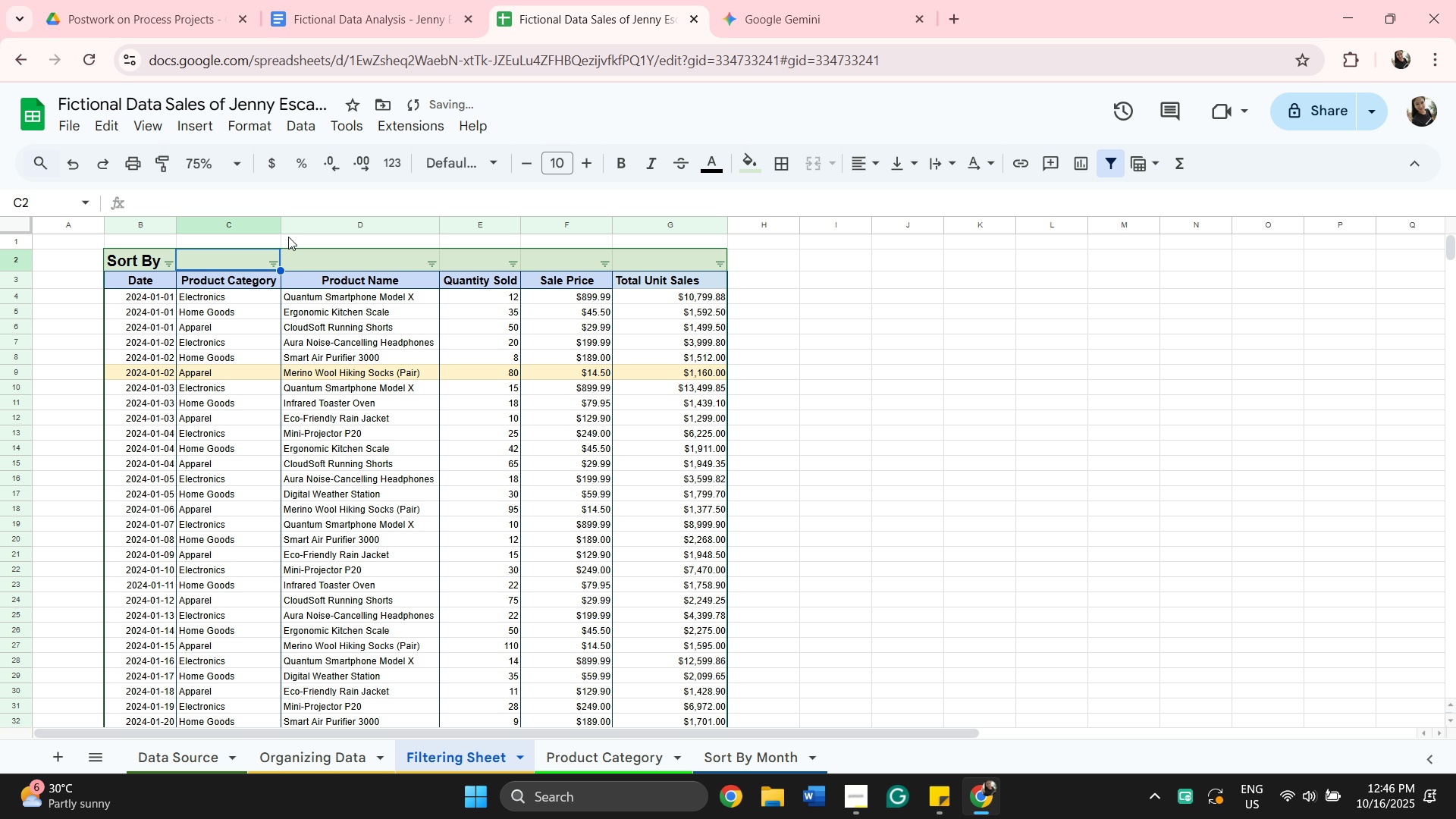 
left_click([276, 264])
 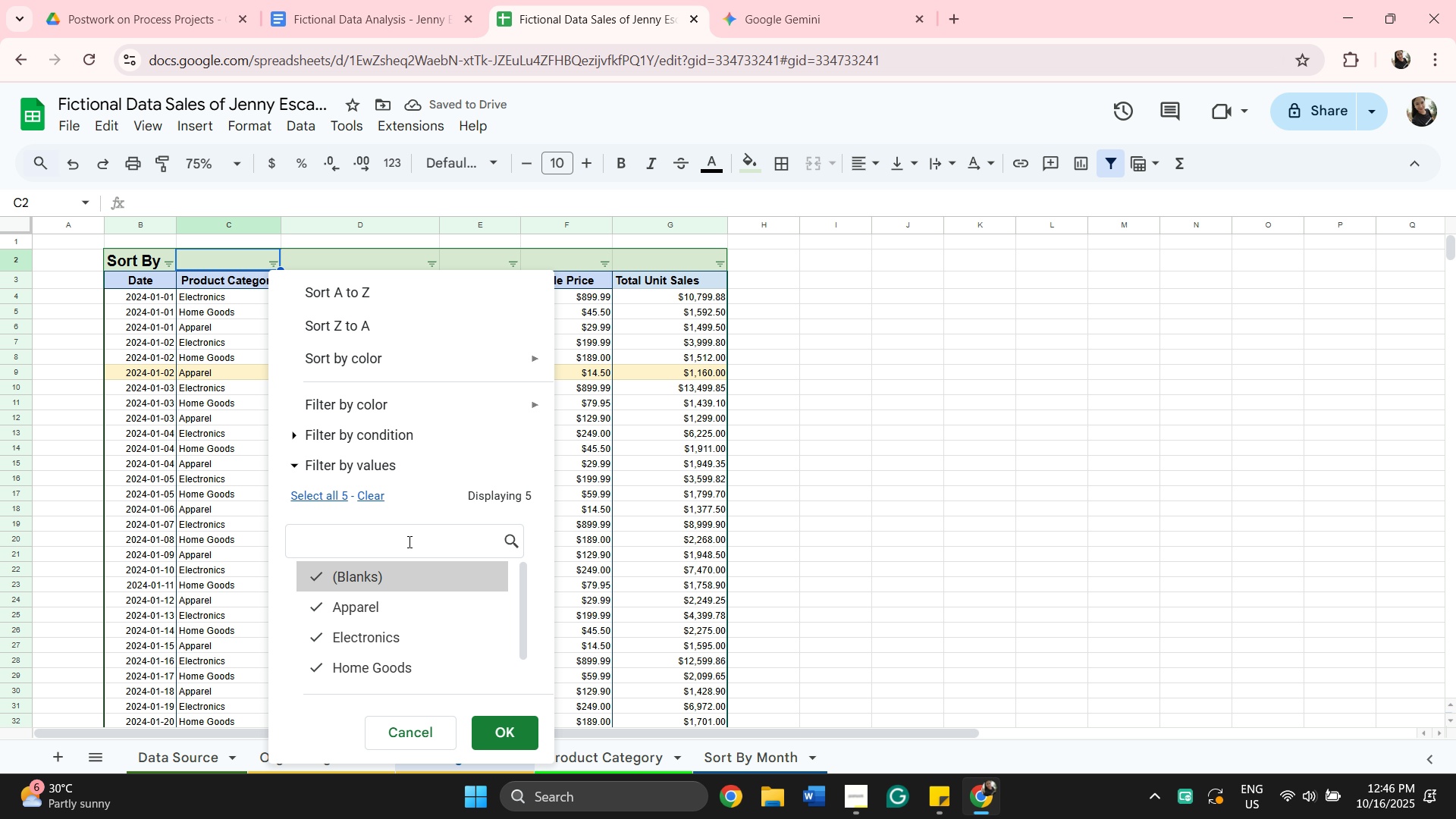 
left_click([375, 494])
 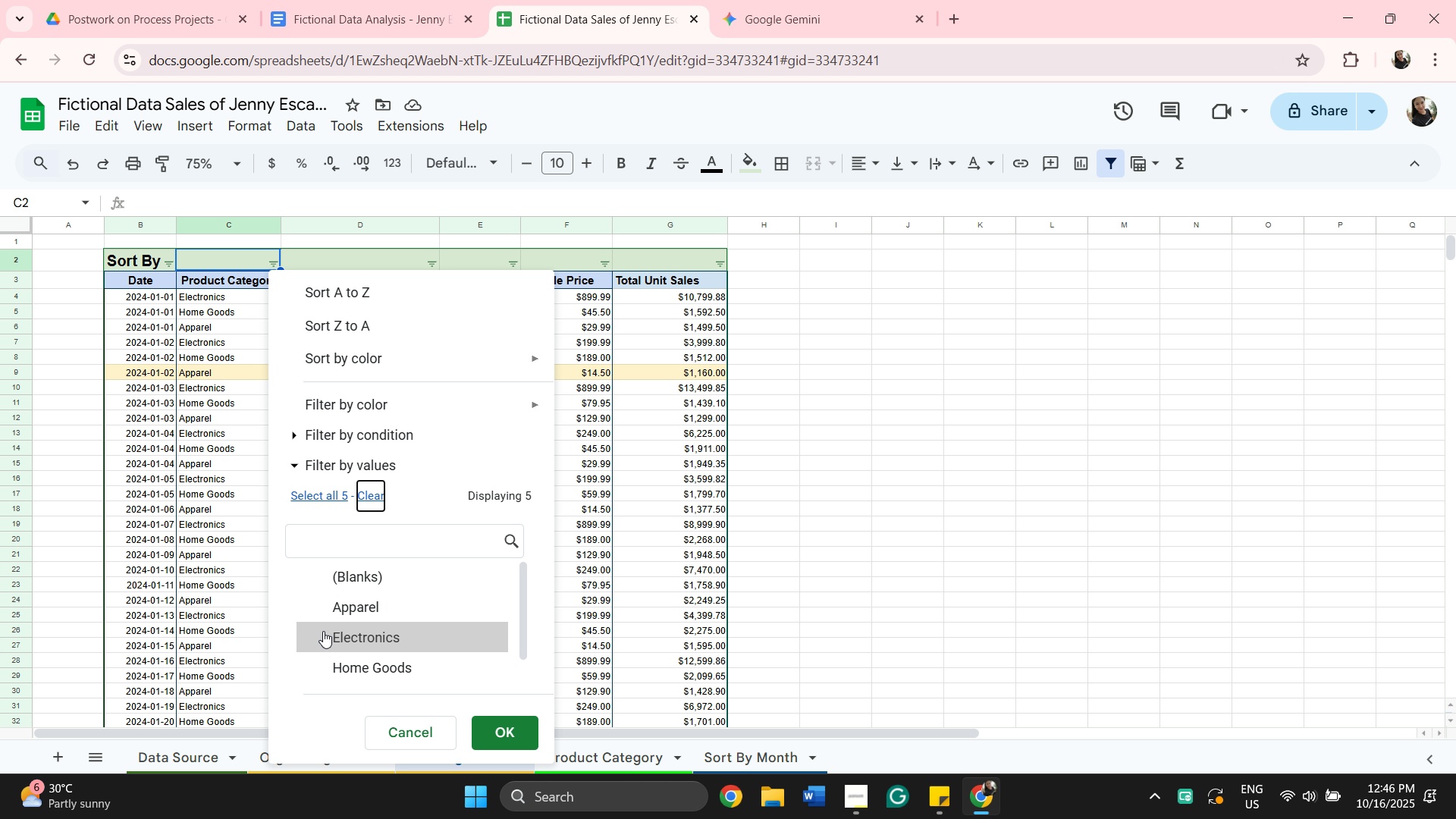 
left_click([323, 631])
 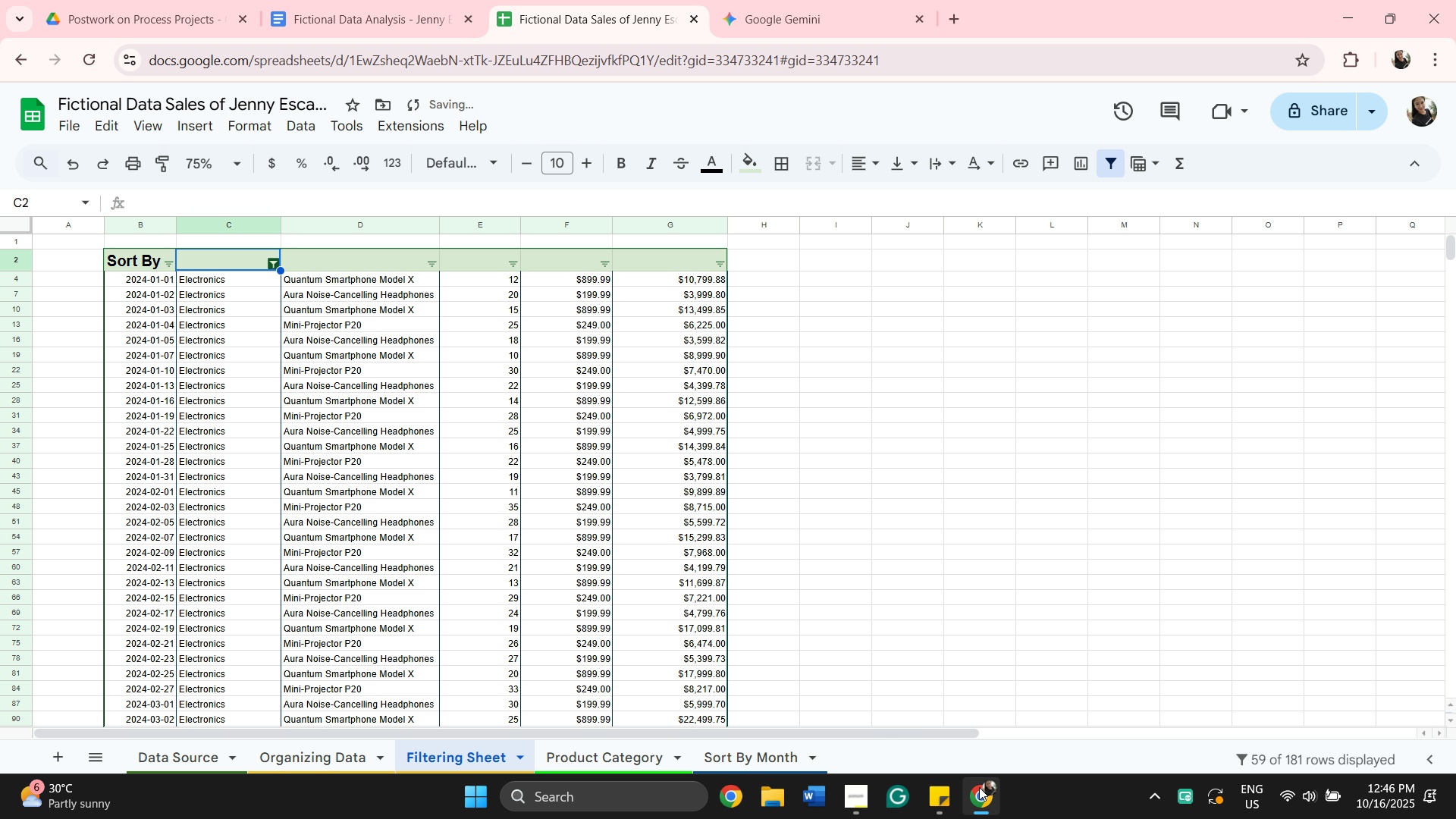 
scroll: coordinate [768, 540], scroll_direction: down, amount: 10.0
 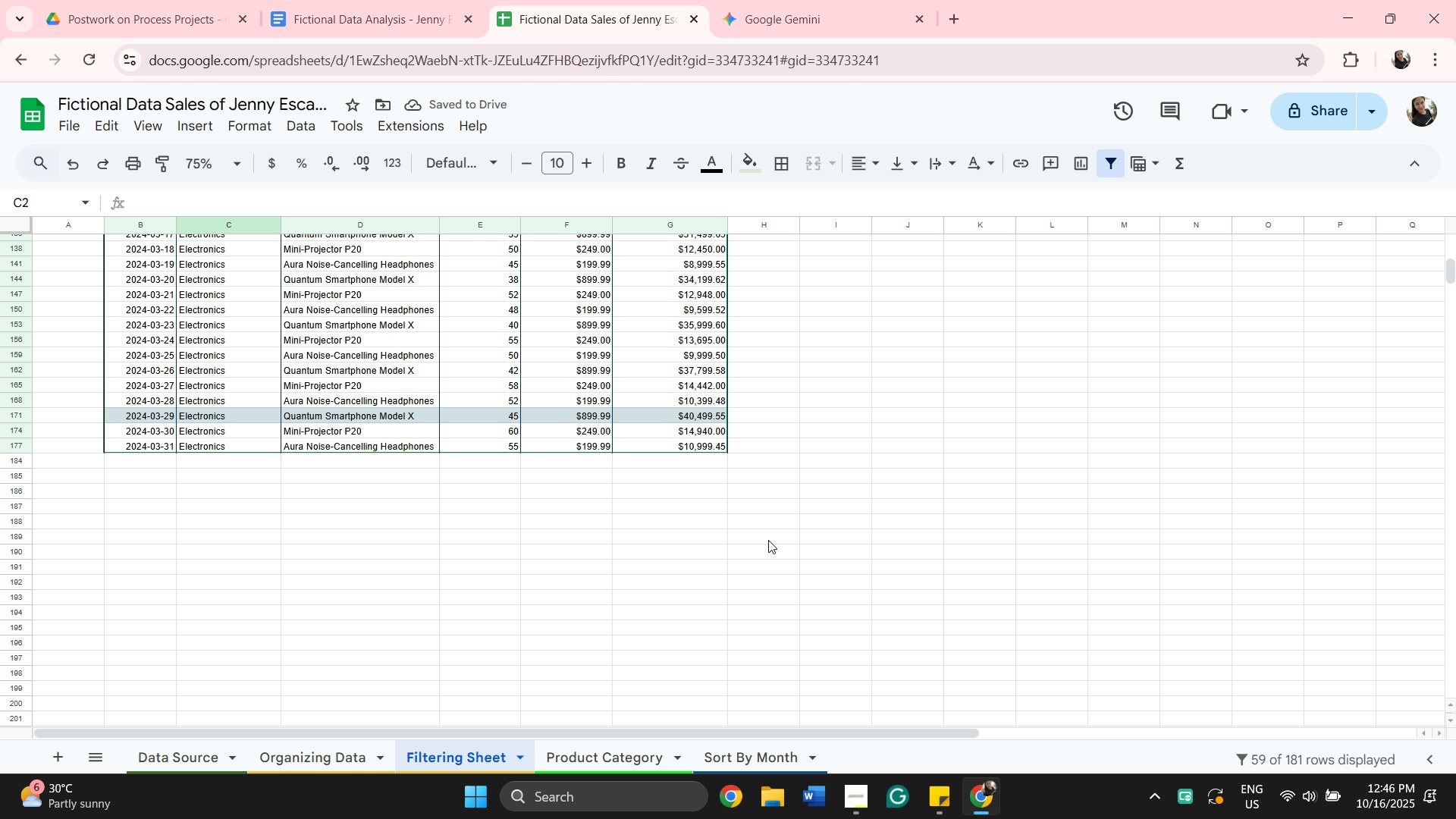 
scroll: coordinate [727, 528], scroll_direction: up, amount: 13.0
 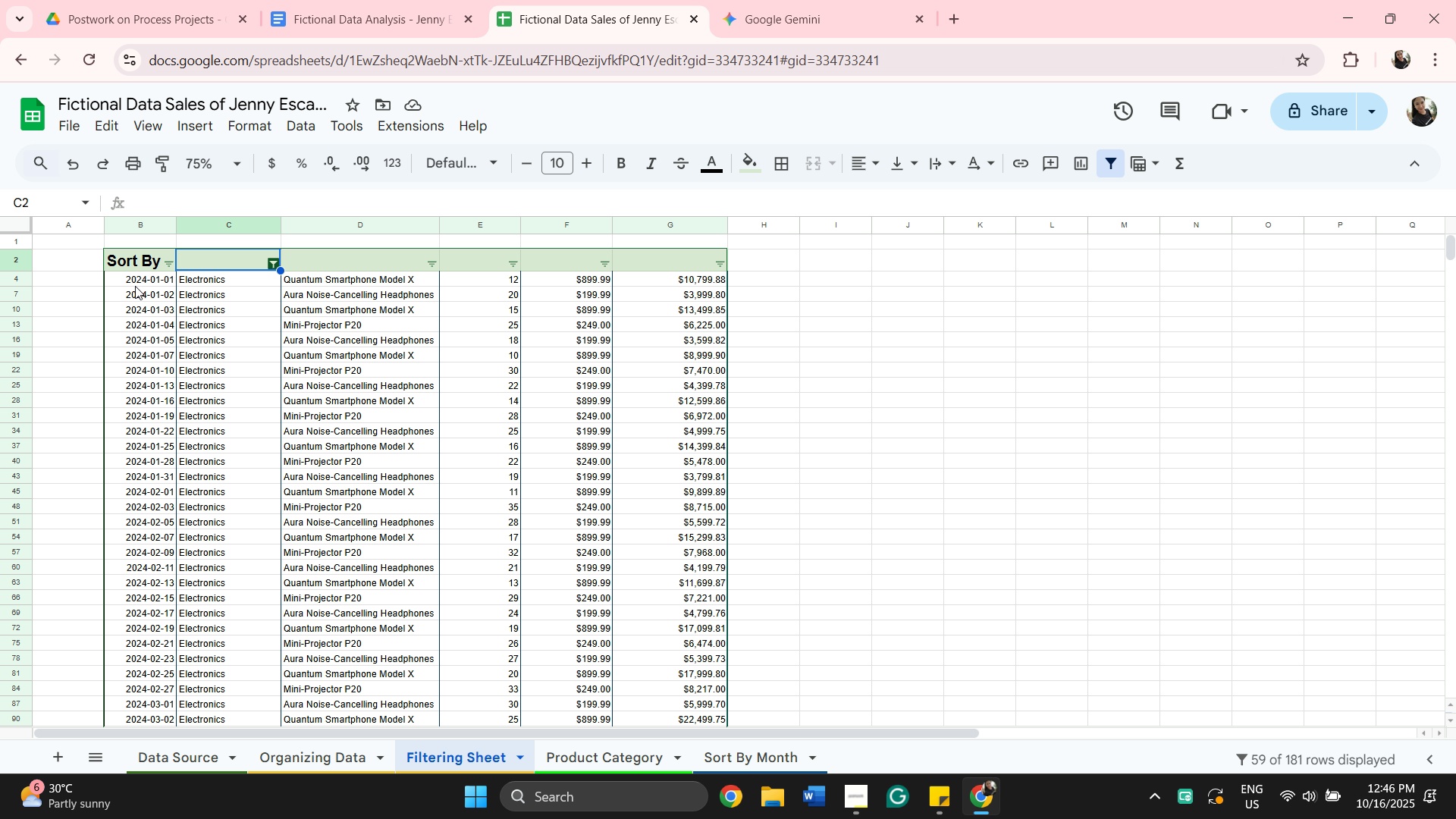 
left_click([136, 281])
 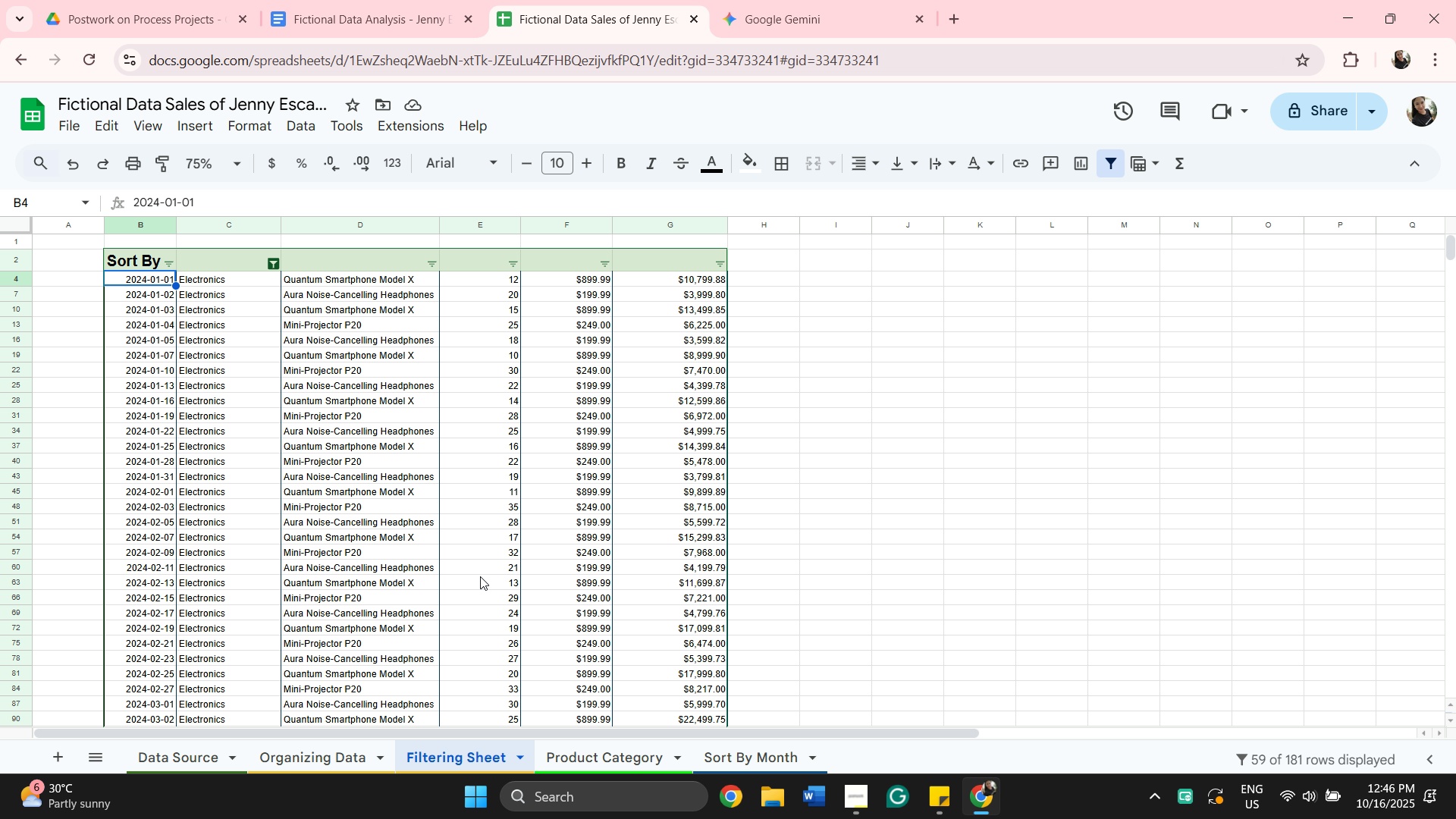 
scroll: coordinate [490, 578], scroll_direction: down, amount: 10.0
 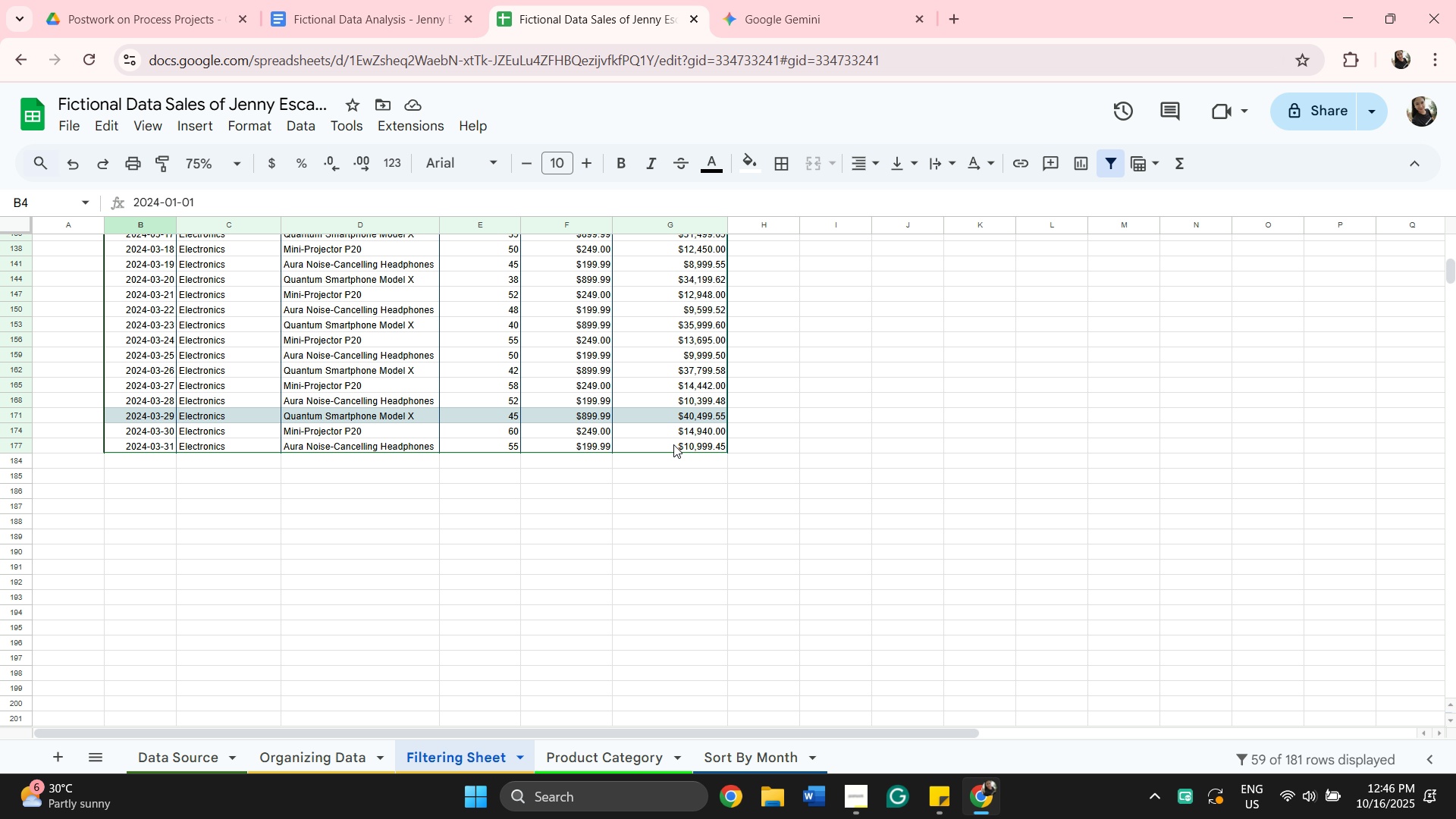 
hold_key(key=ShiftLeft, duration=0.45)
left_click_drag(start_coordinate=[673, 444], to_coordinate=[673, 453])
 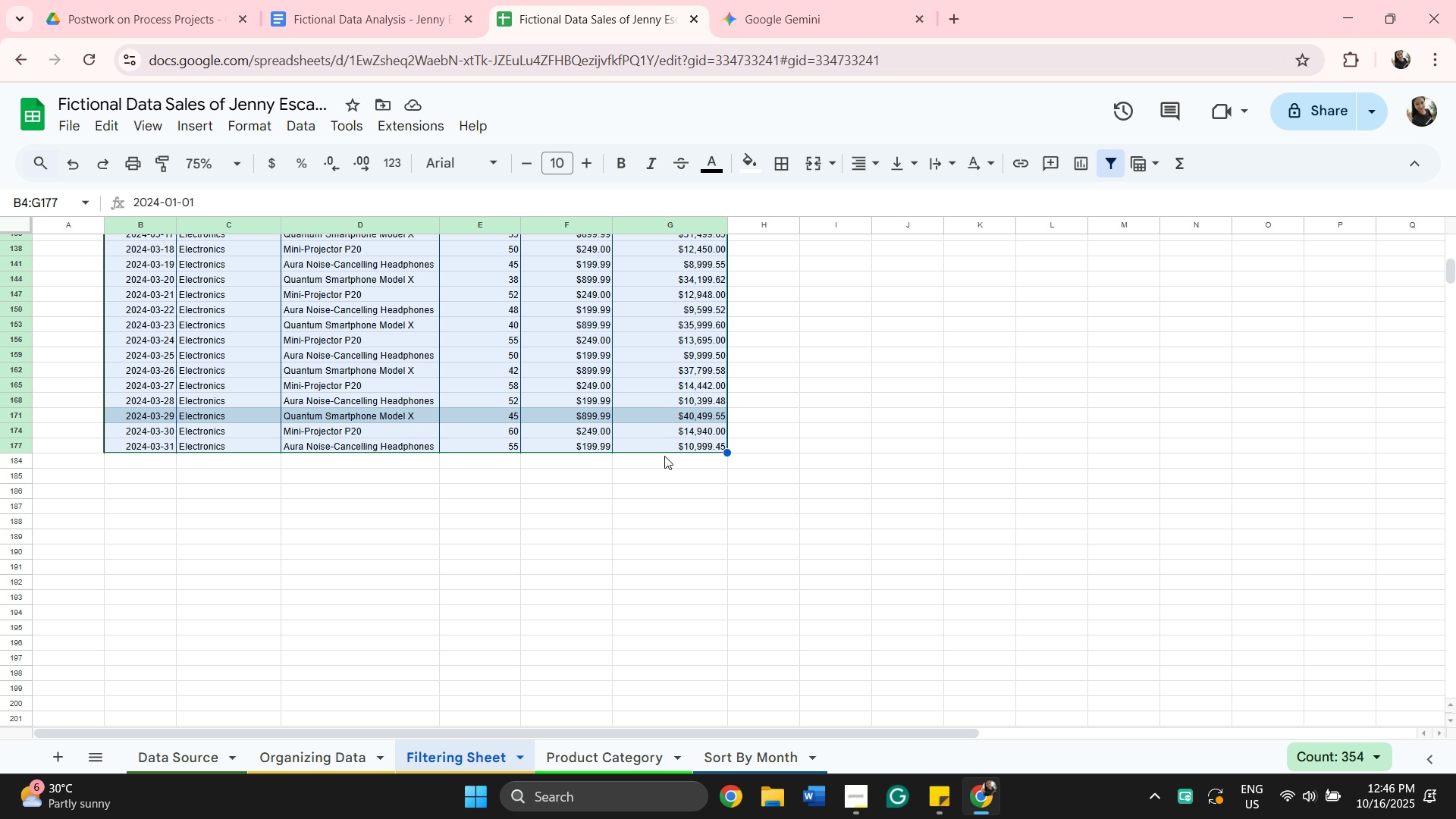 
key(Control+C)
 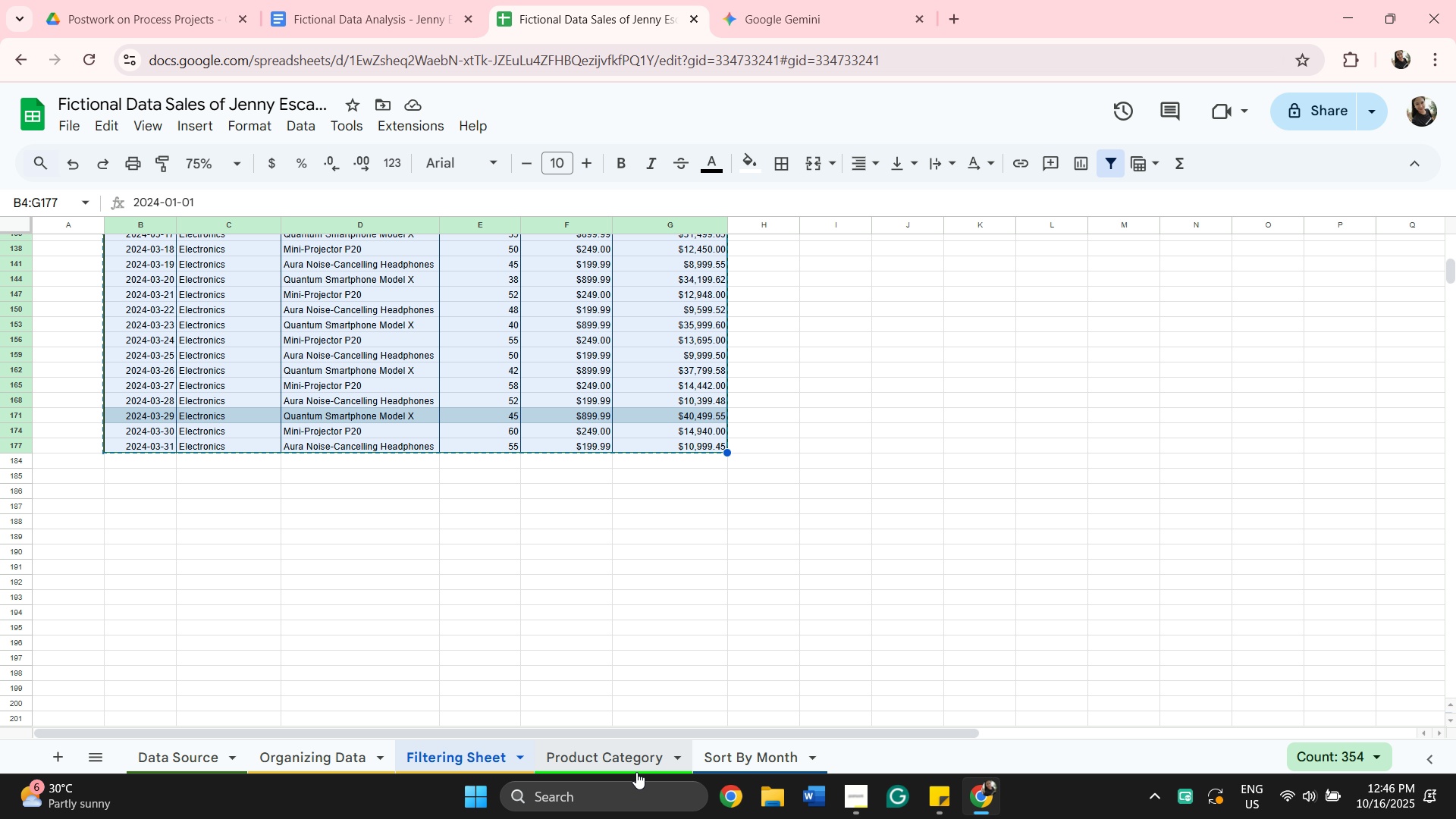 
left_click([625, 760])
 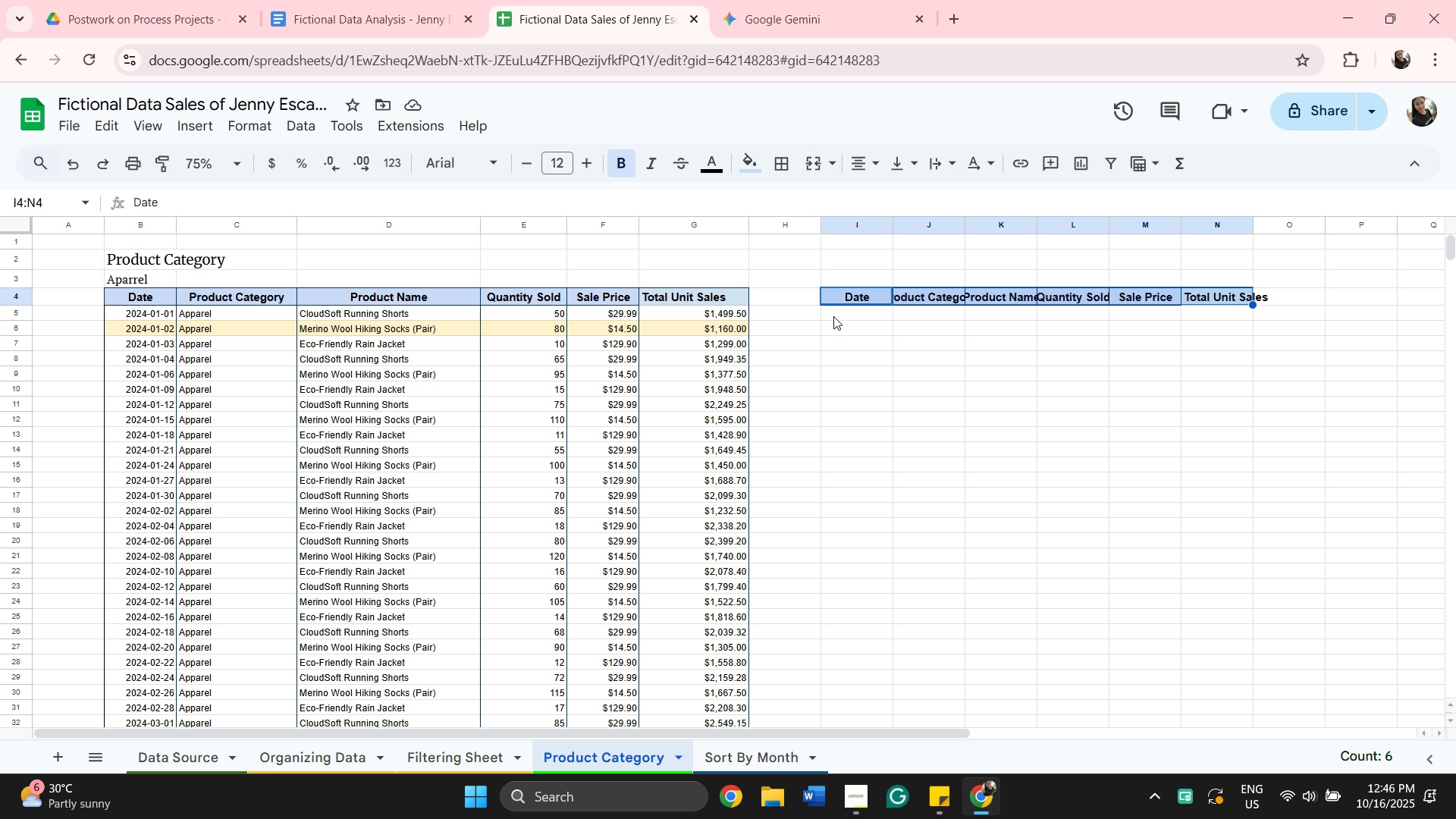 
left_click([836, 314])
 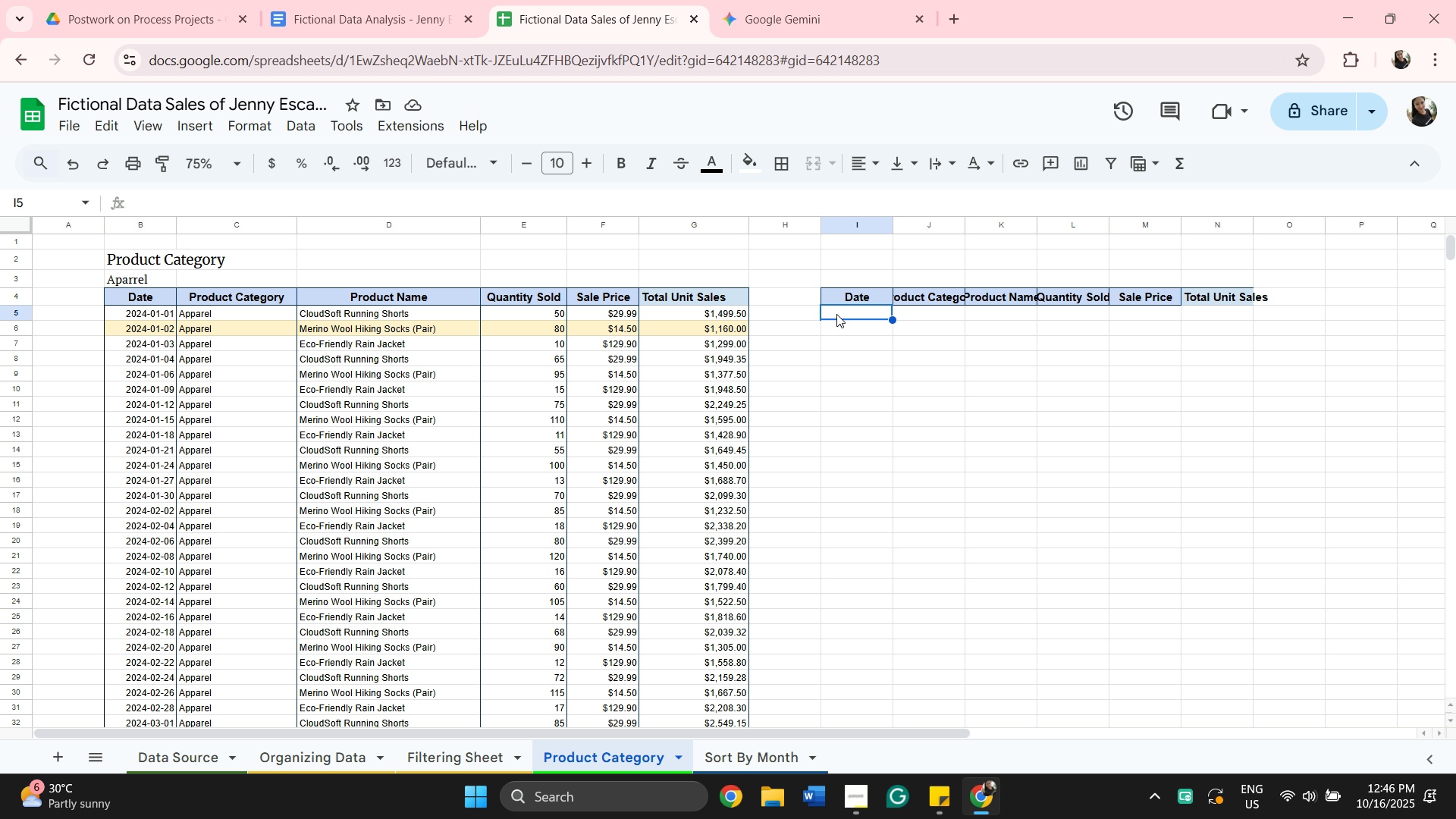 
key(Control+V)
 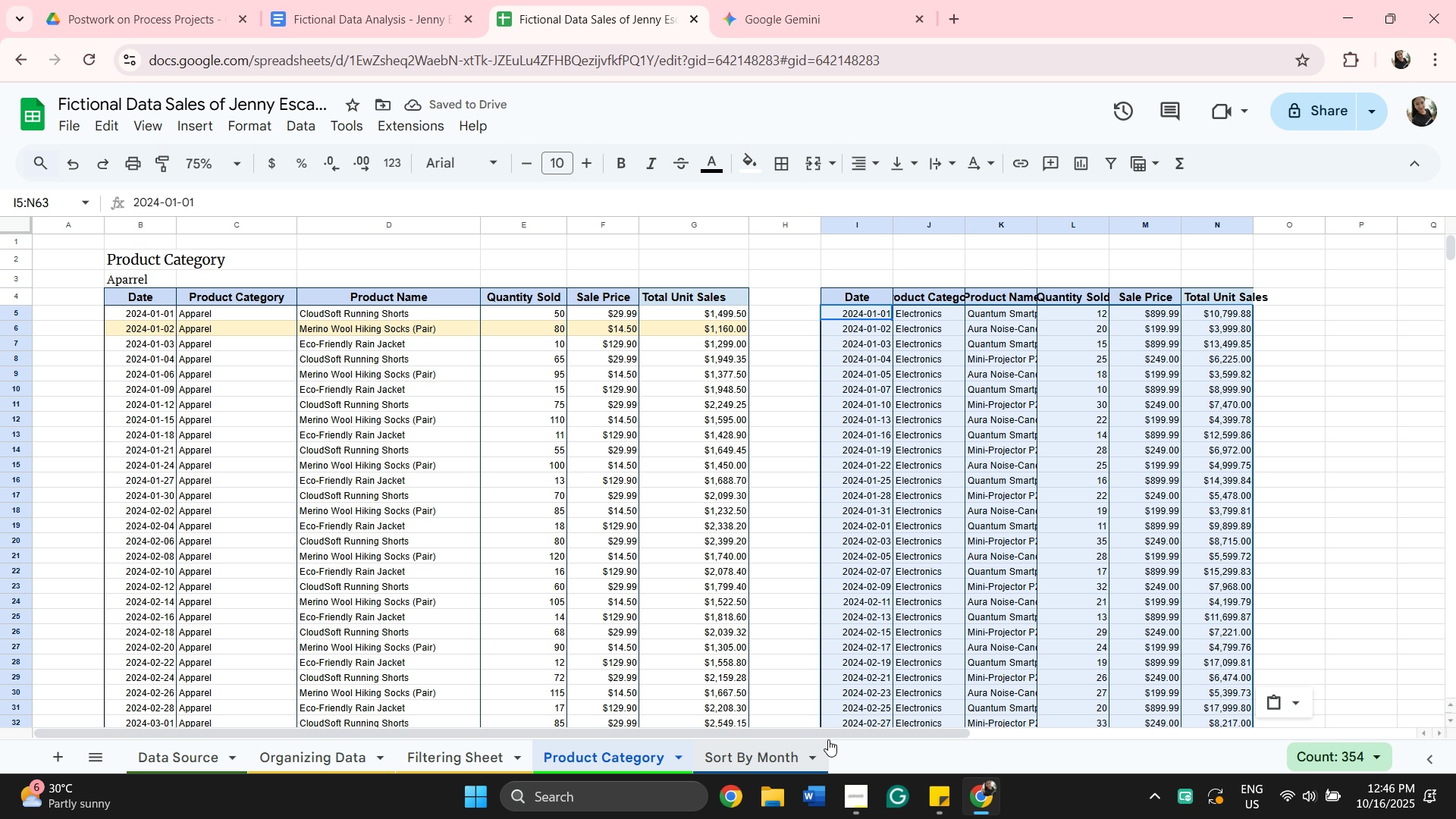 
left_click_drag(start_coordinate=[830, 730], to_coordinate=[1094, 817])
 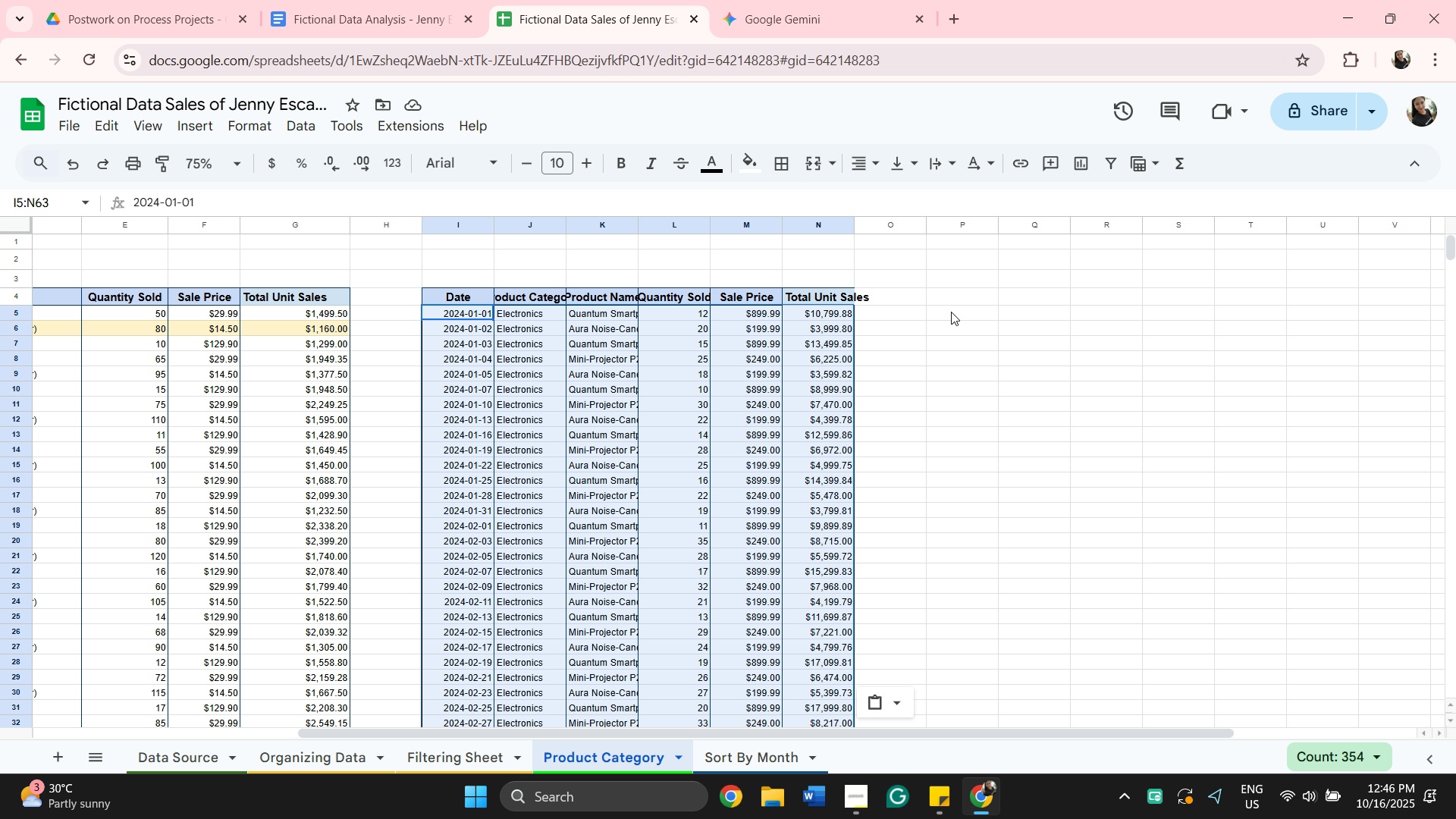 
left_click_drag(start_coordinate=[951, 313], to_coordinate=[951, 317])
 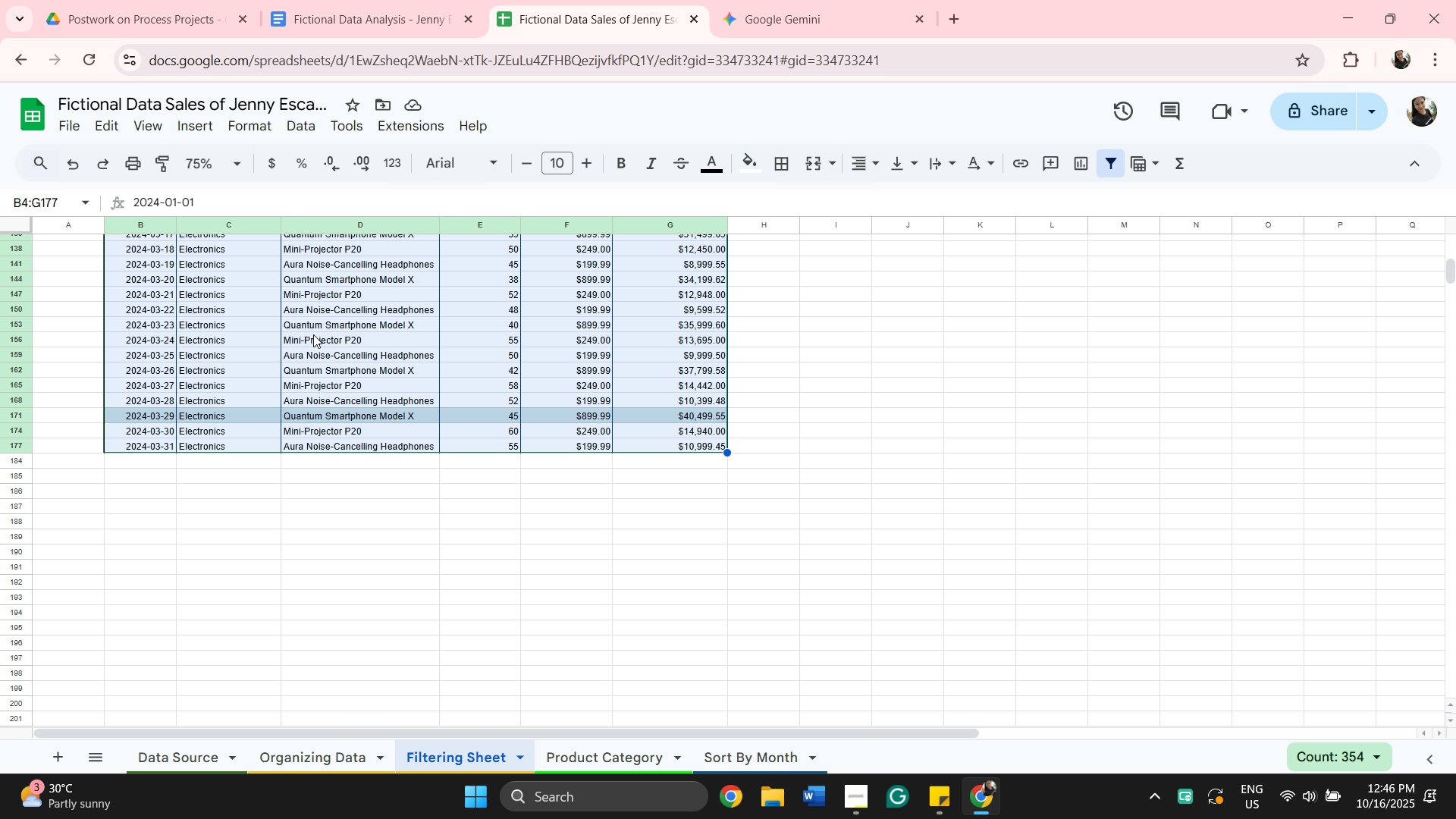 
scroll: coordinate [469, 535], scroll_direction: up, amount: 13.0
 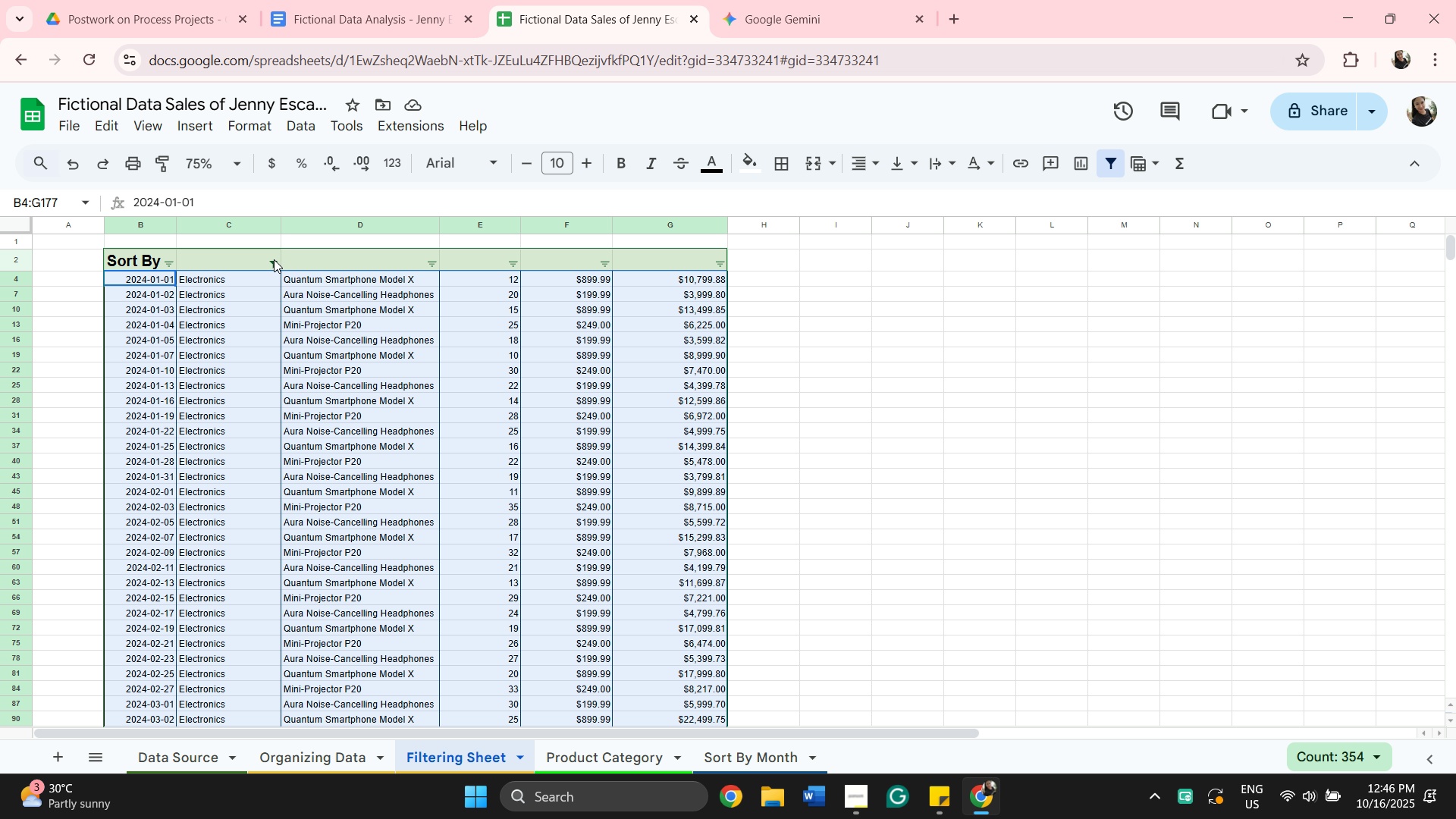 
left_click([274, 259])
 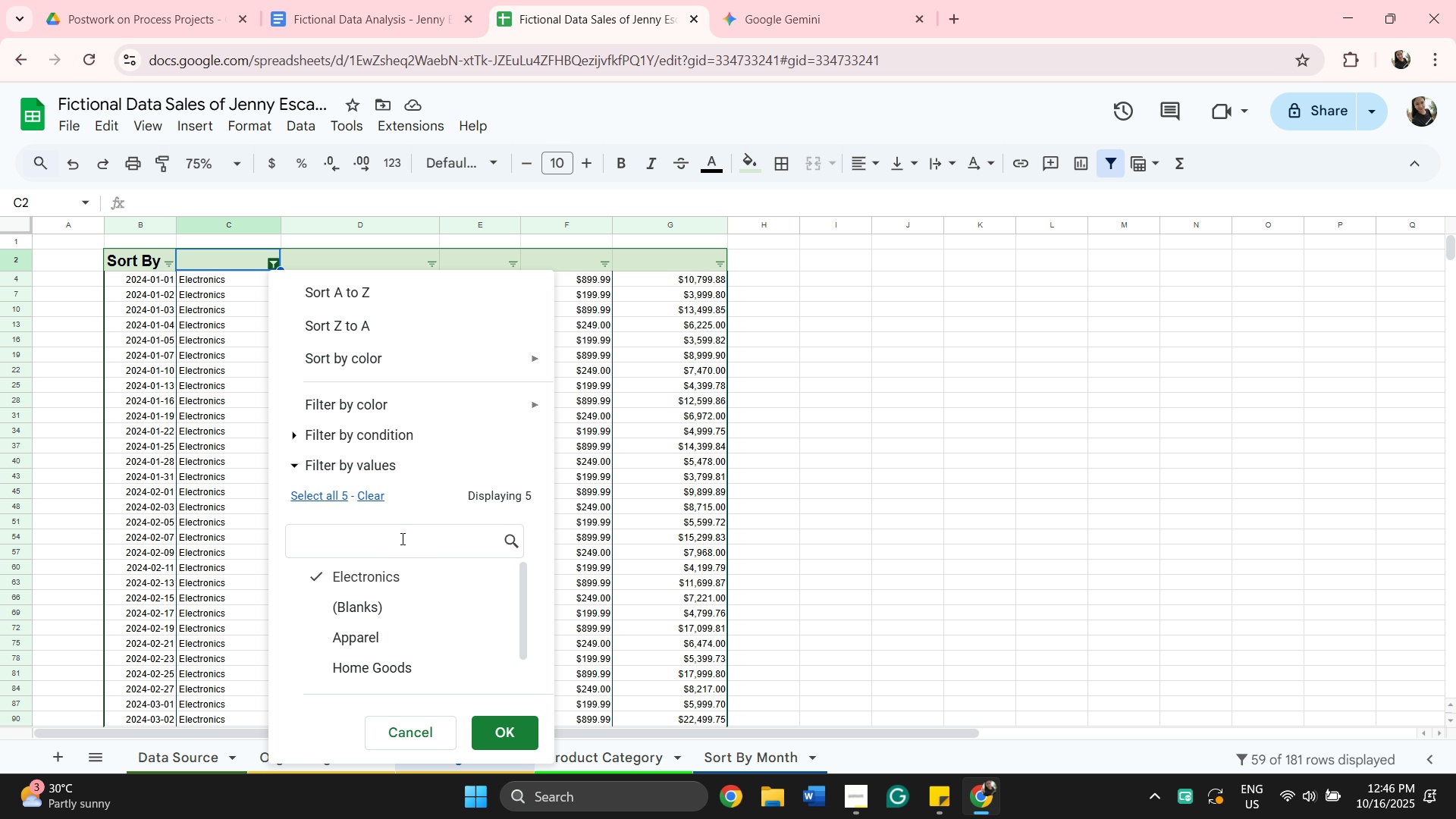 
mouse_move([373, 516])
 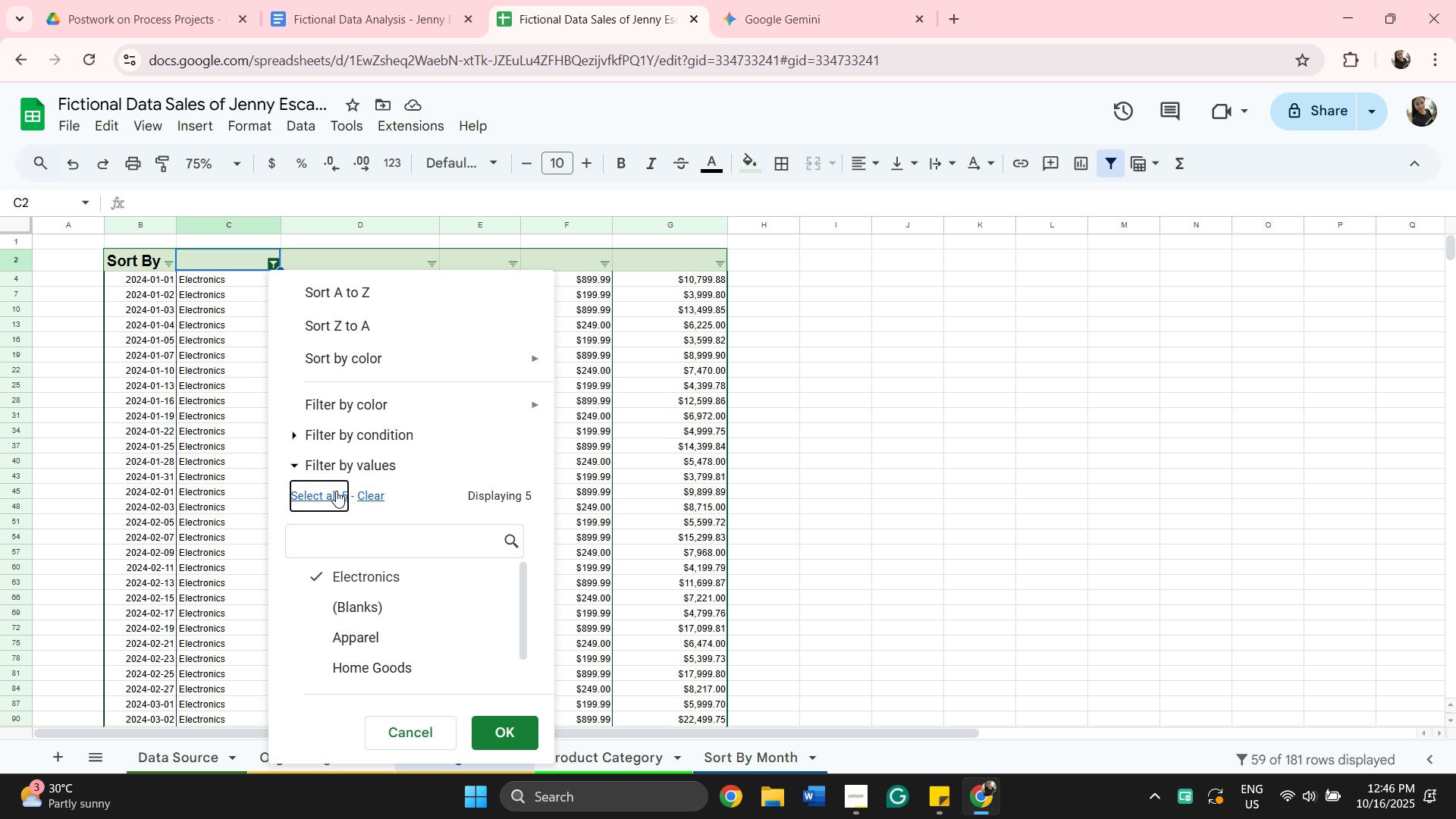 
left_click([336, 491])
 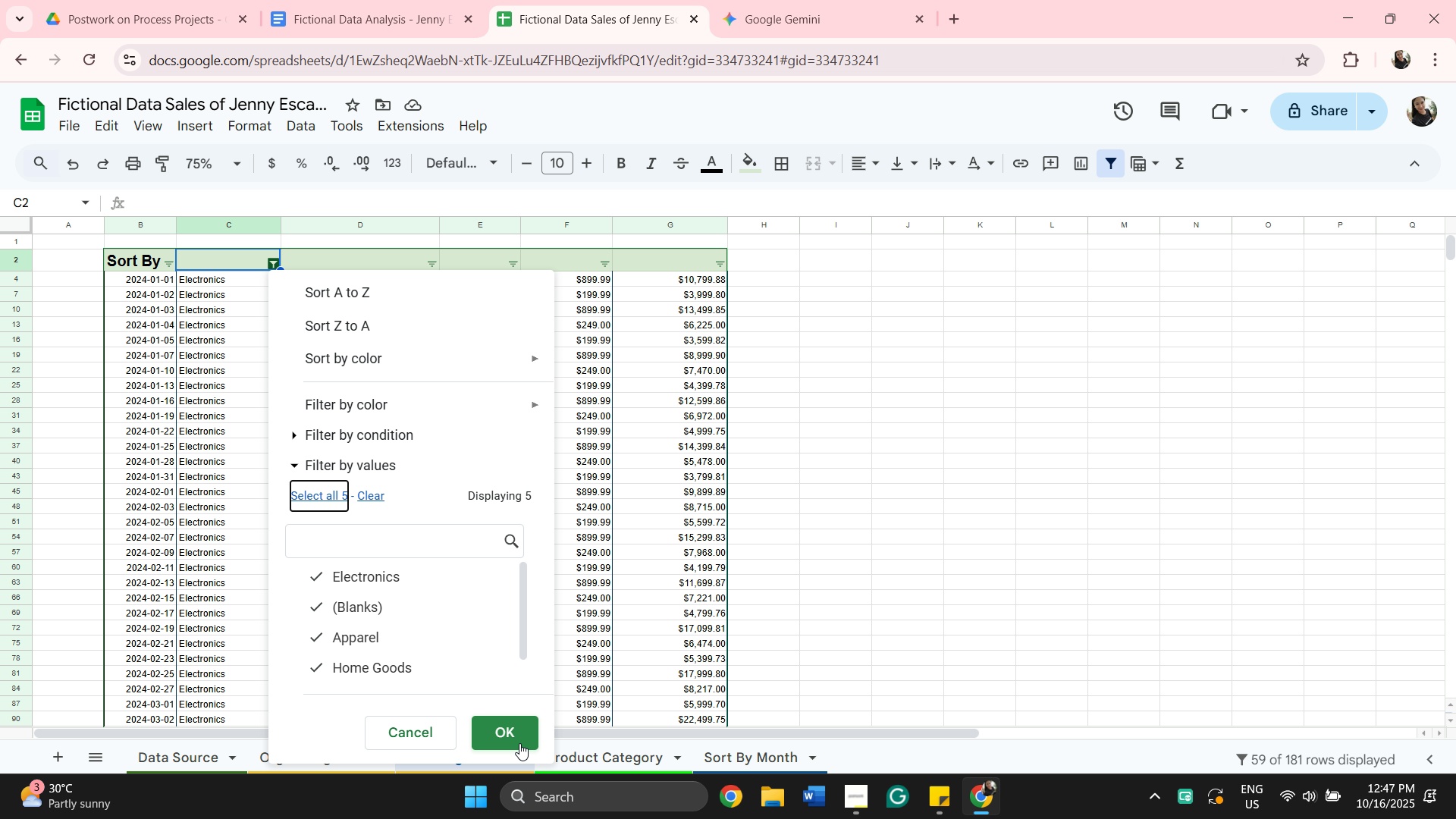 
left_click([519, 742])
 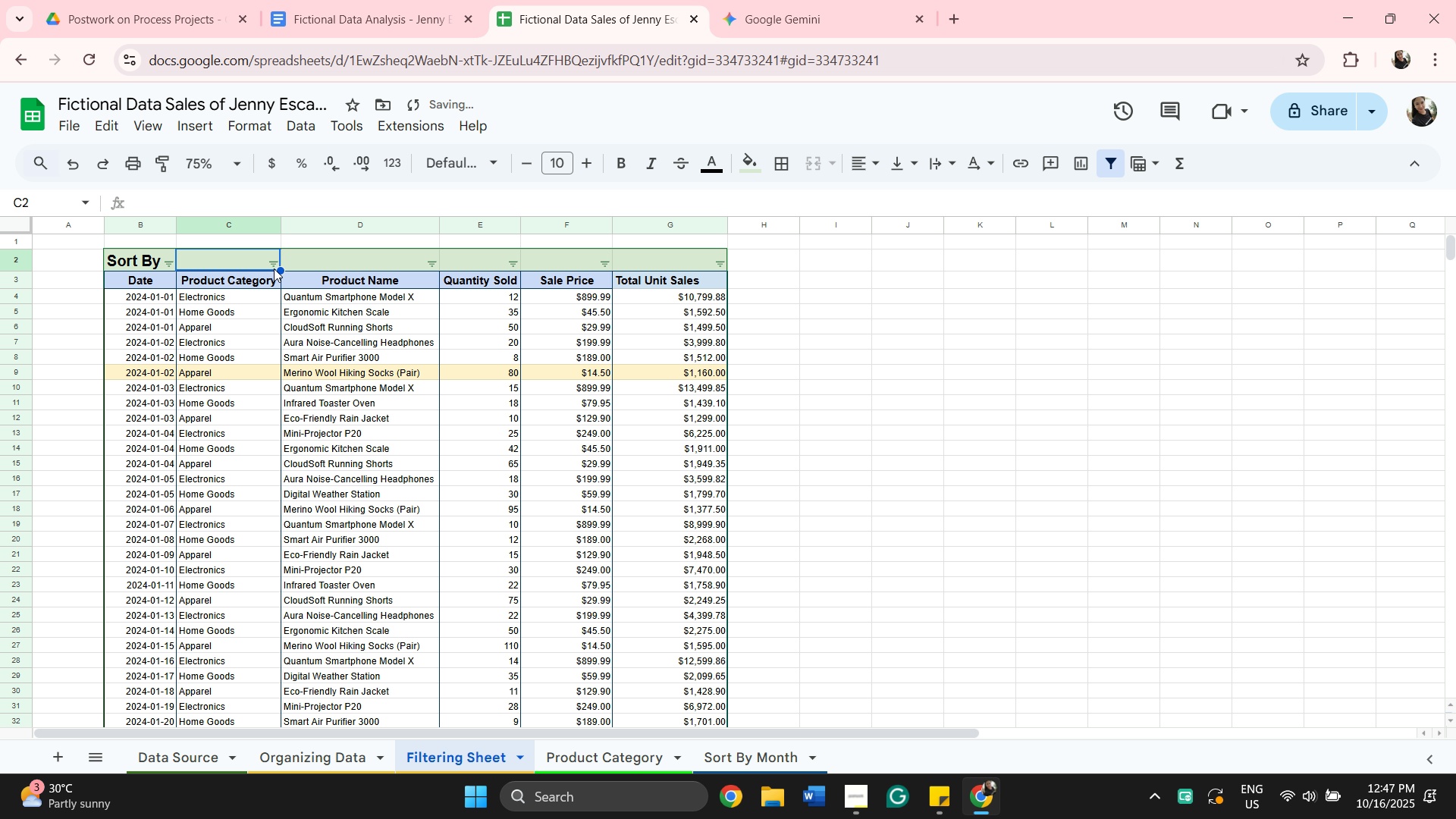 
left_click([274, 265])
 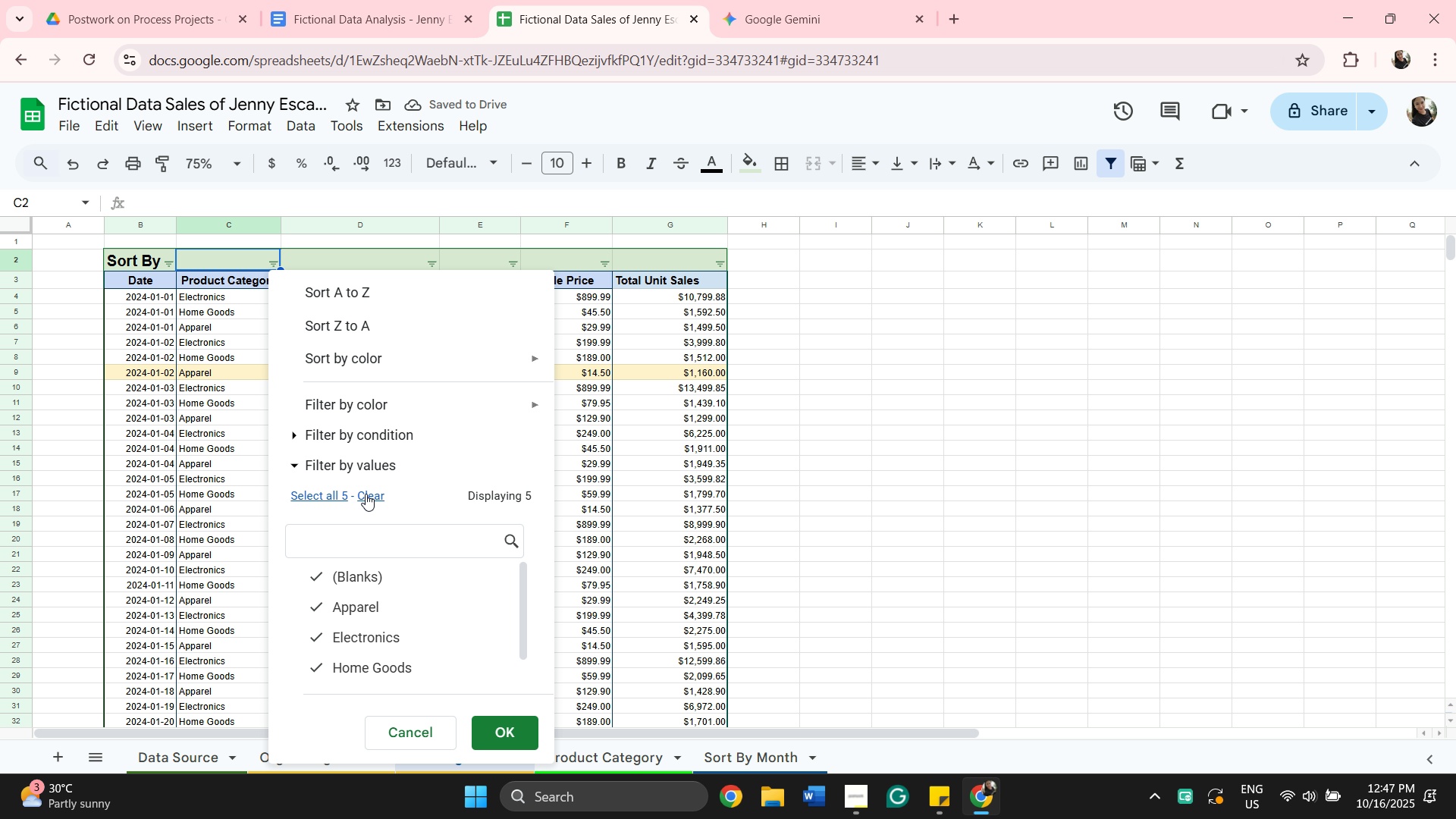 
left_click([366, 494])
 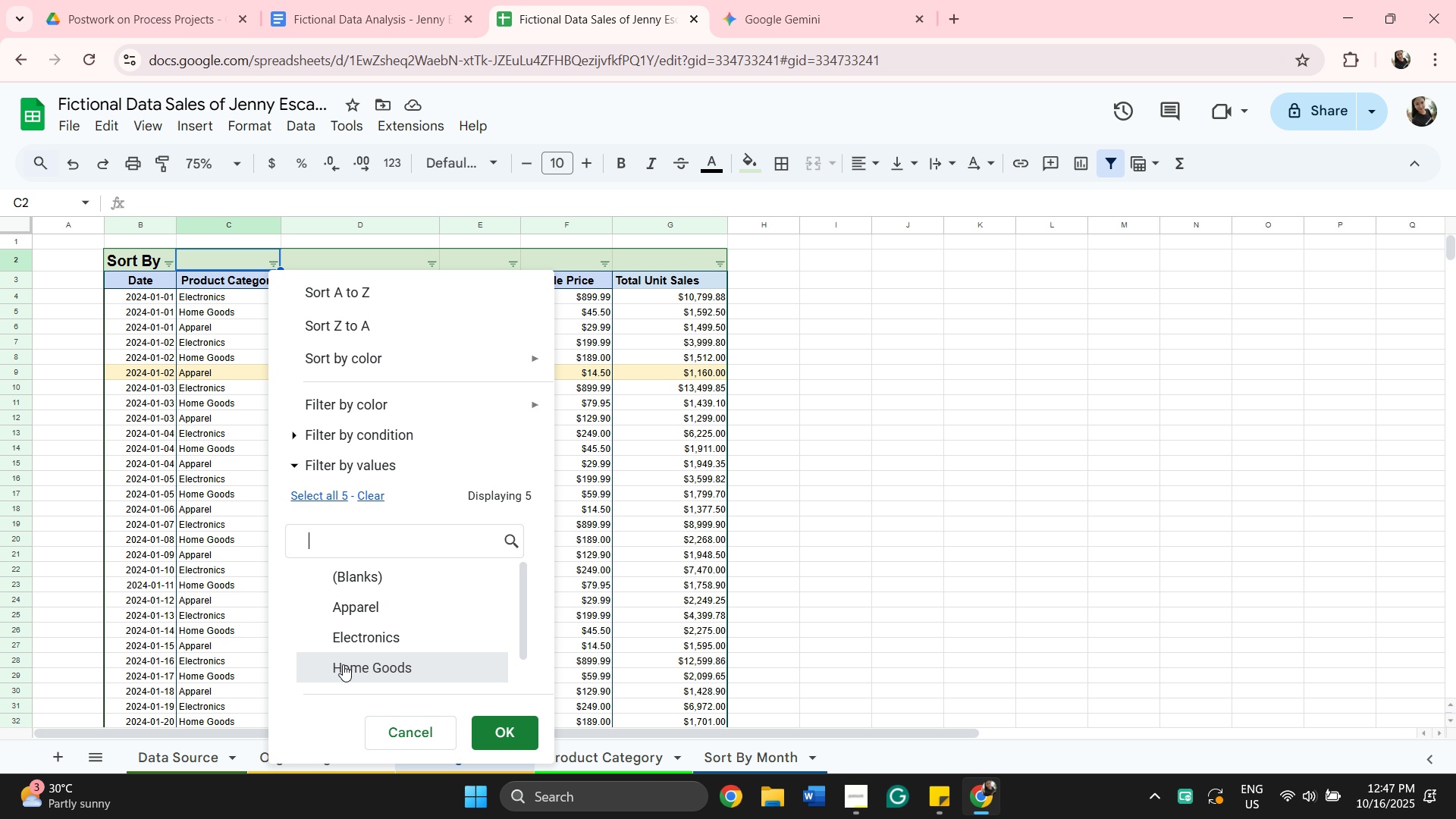 
left_click([343, 664])
 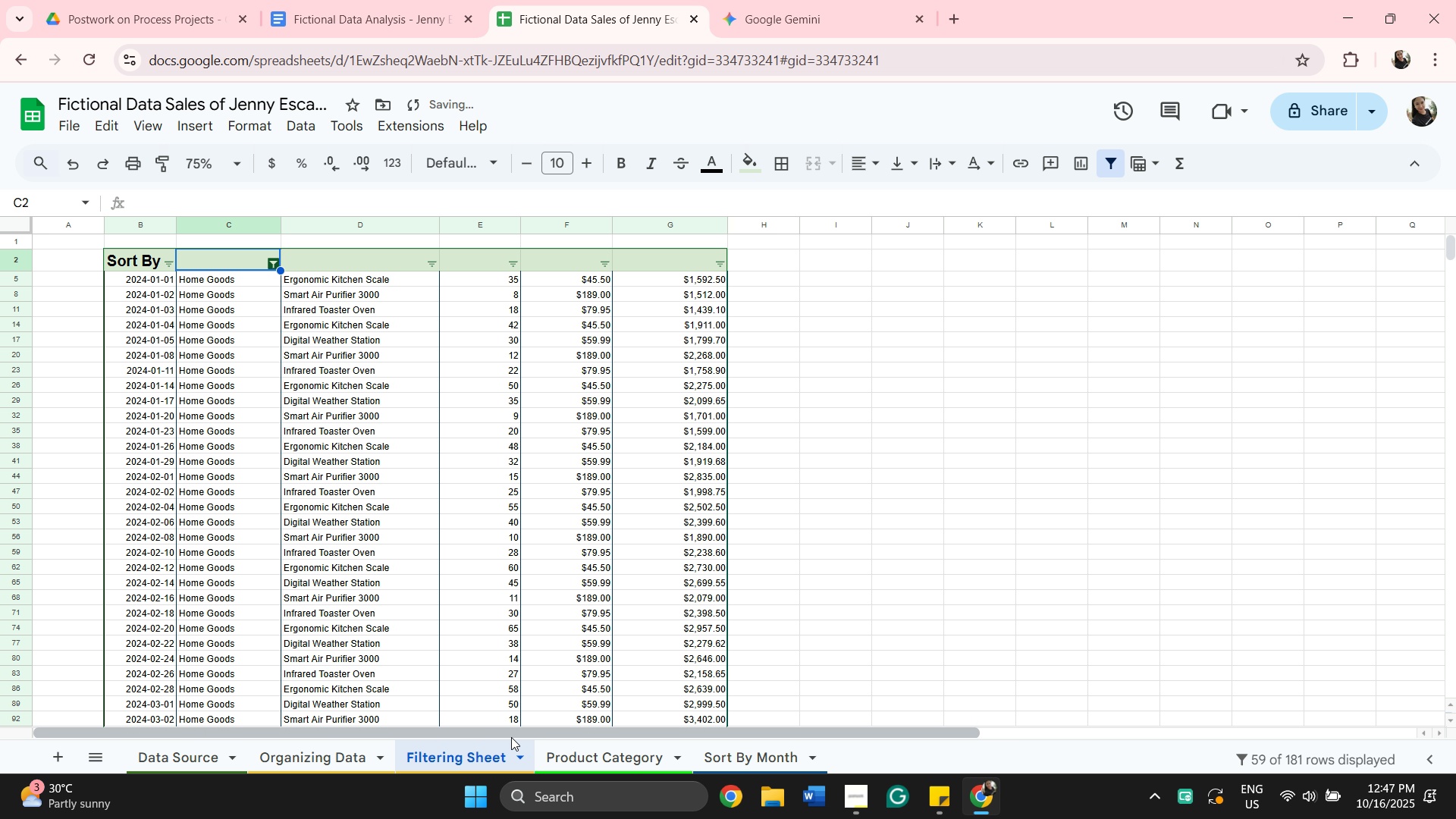 
scroll: coordinate [637, 593], scroll_direction: up, amount: 11.0
 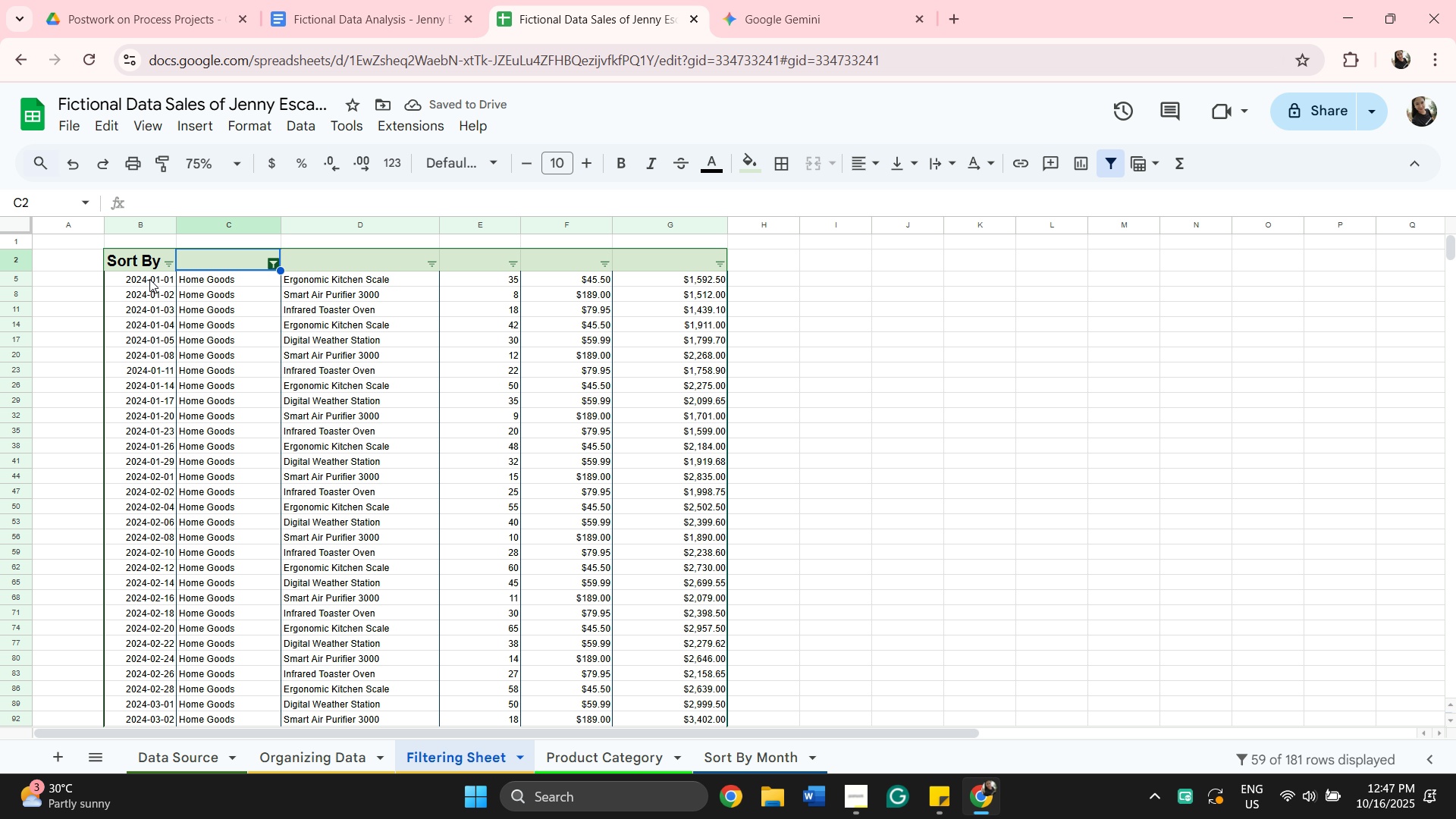 
left_click([150, 279])
 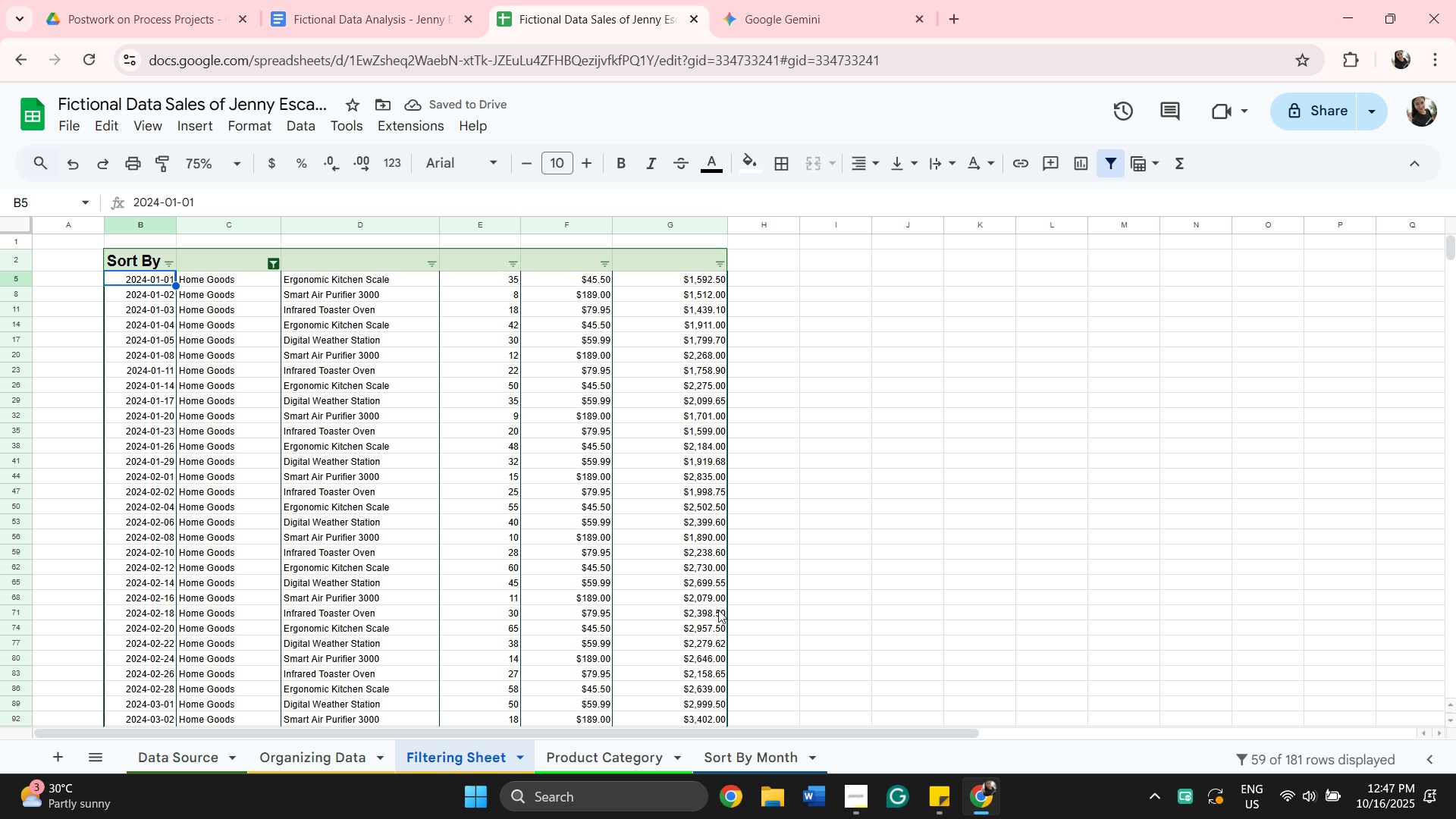 
scroll: coordinate [718, 617], scroll_direction: down, amount: 9.0
 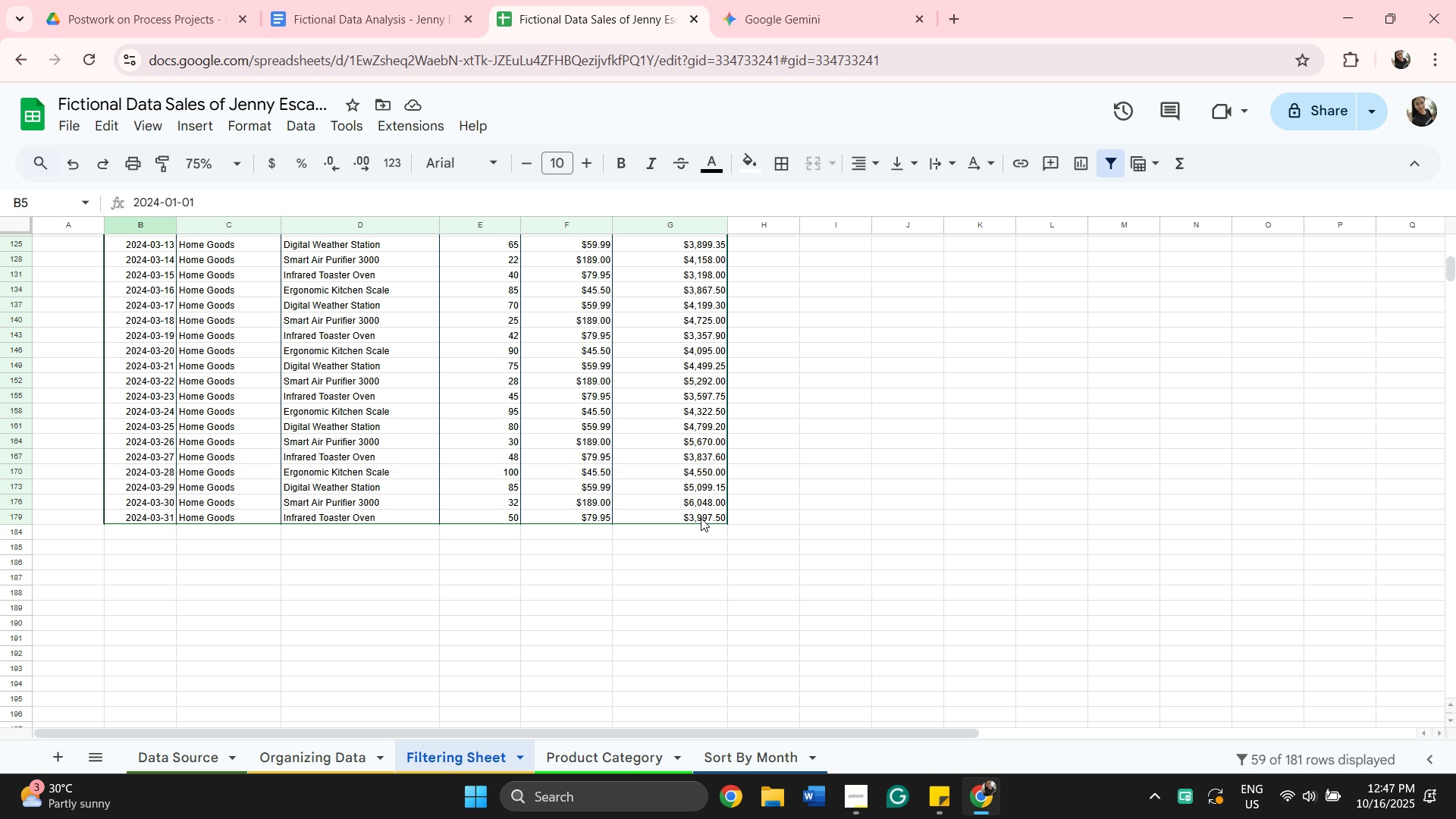 
hold_key(key=ShiftLeft, duration=0.43)
left_click([701, 518])
 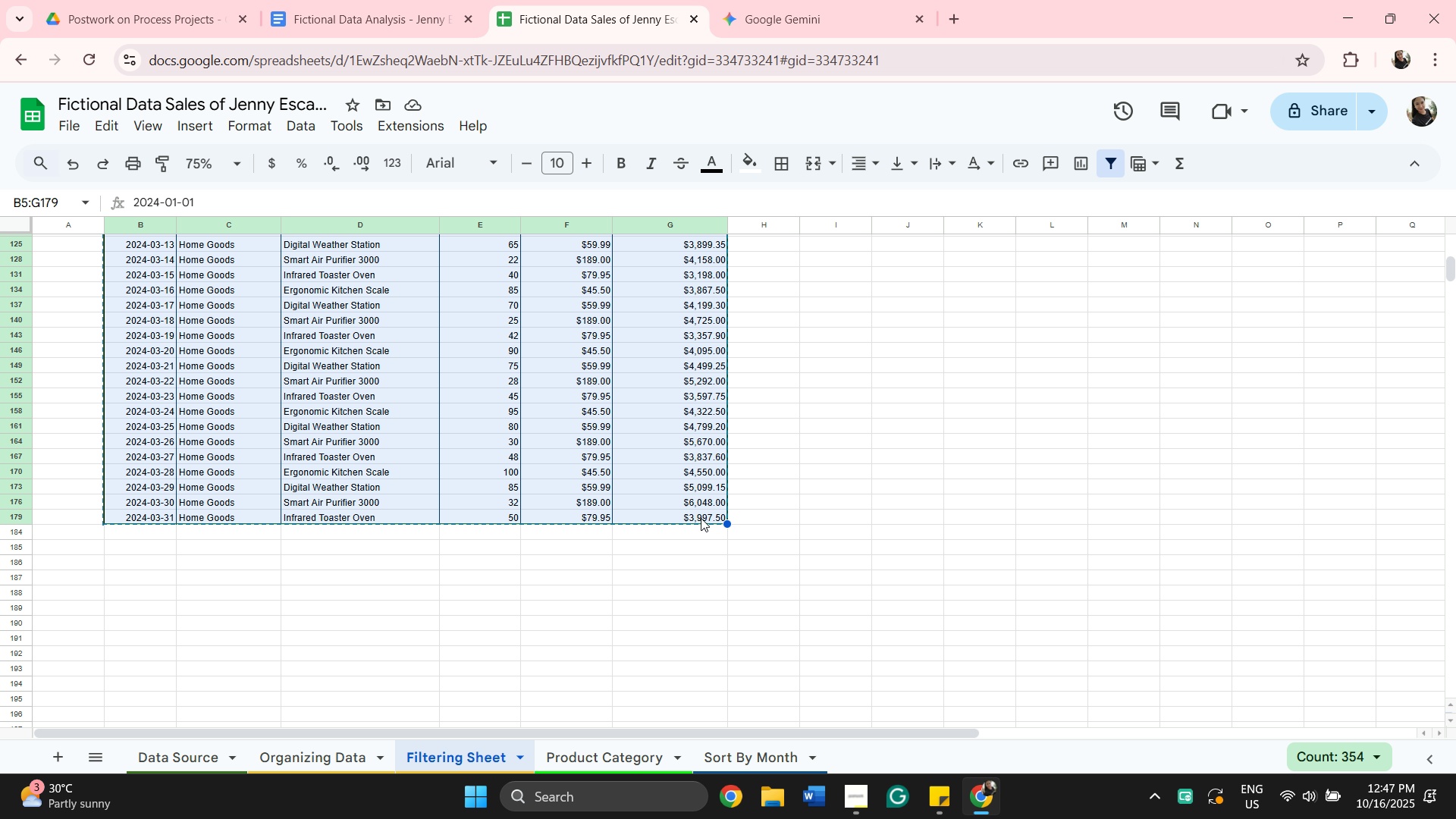 
key(Control+C)
 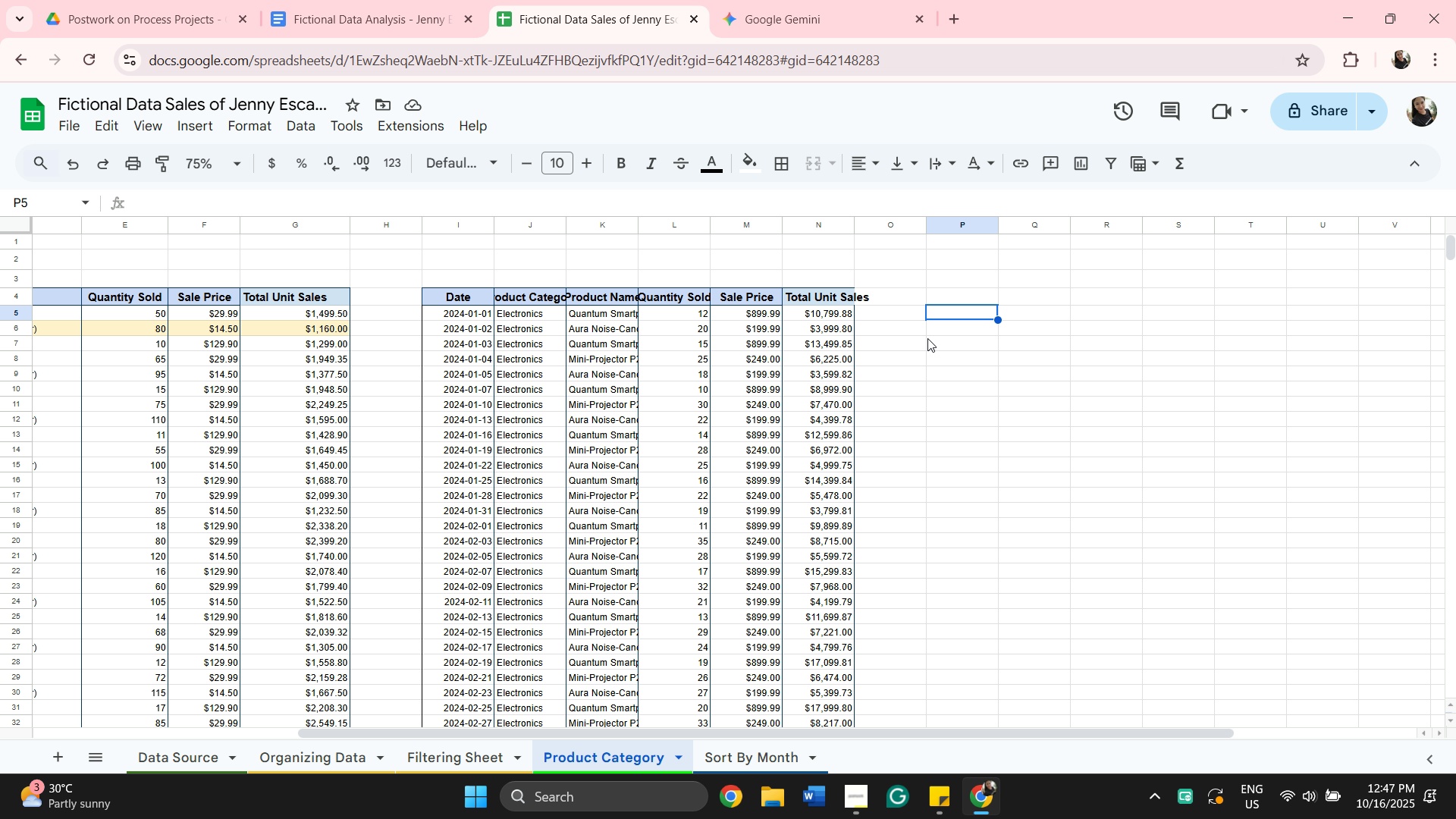 
key(Control+V)
 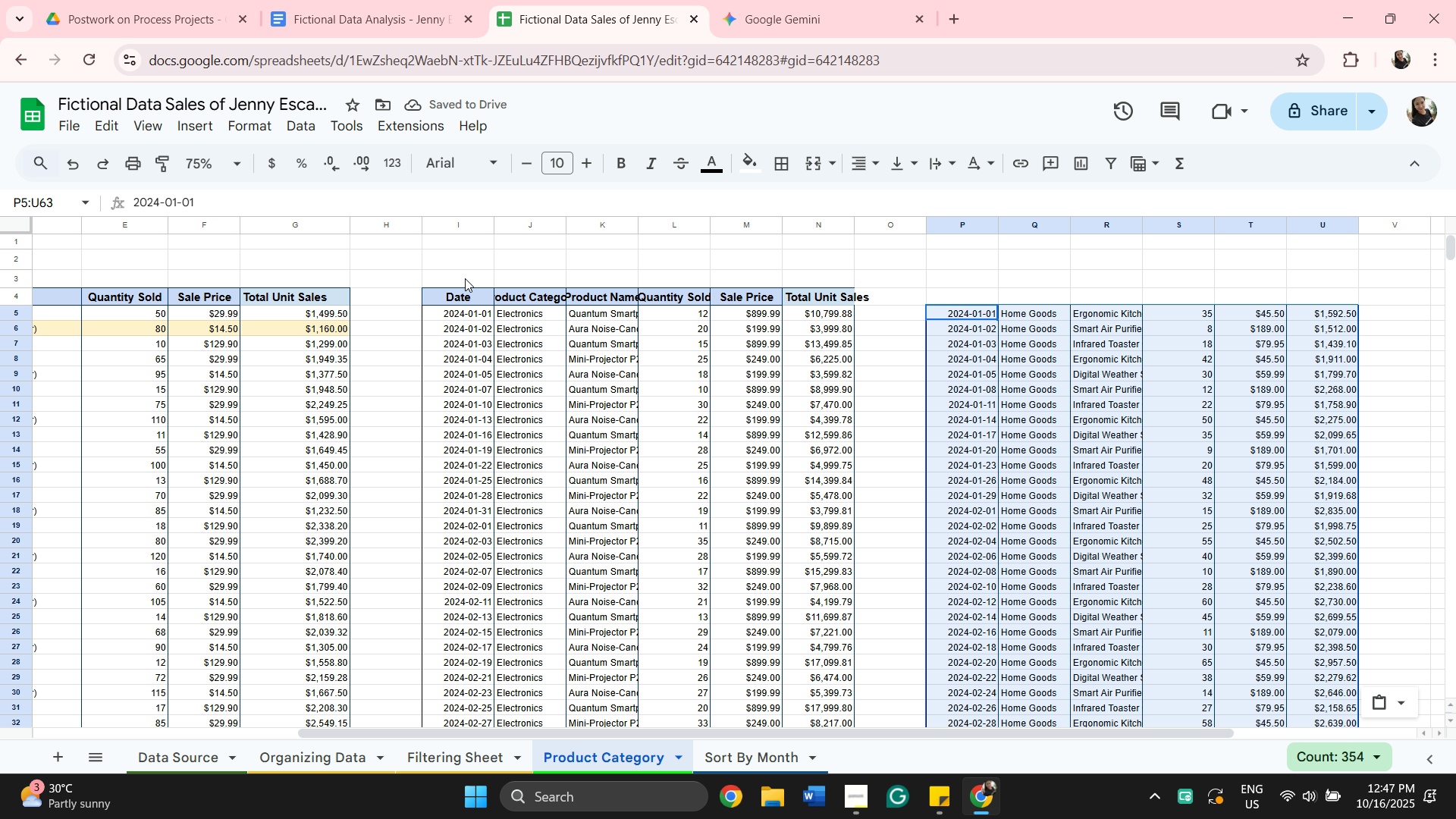 
wait(6.22)
 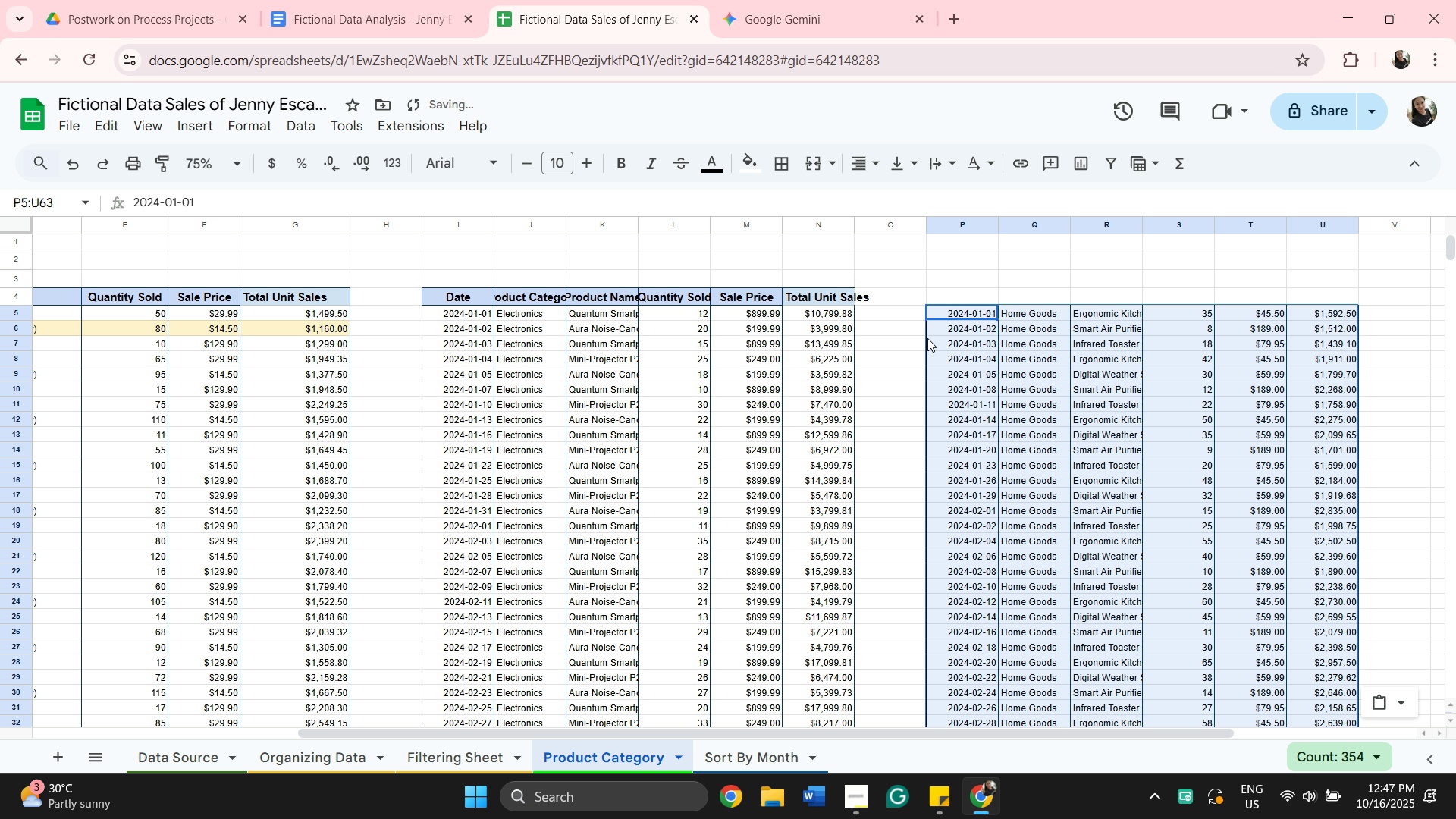 
left_click([465, 278])
 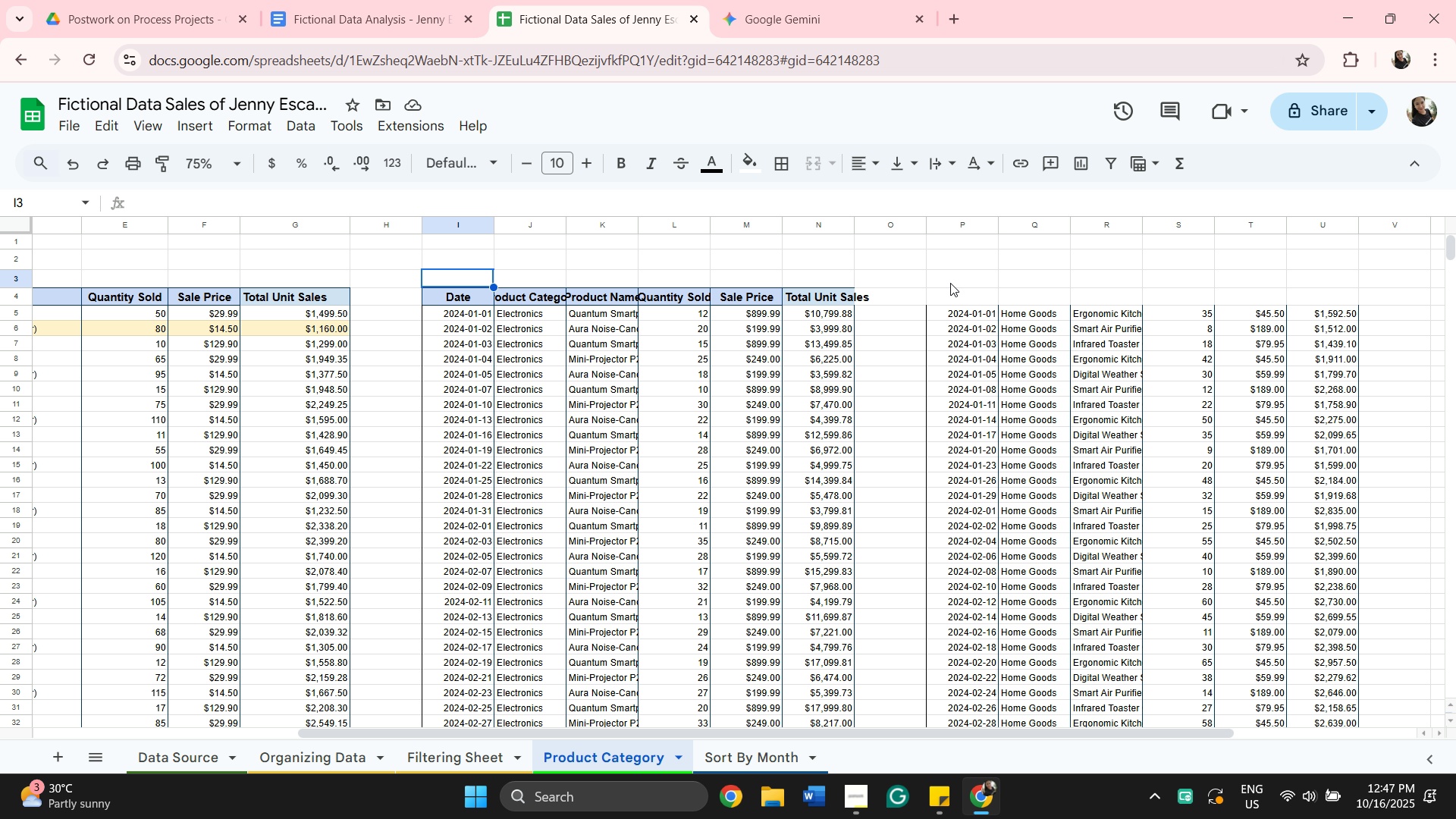 
left_click([951, 284])
 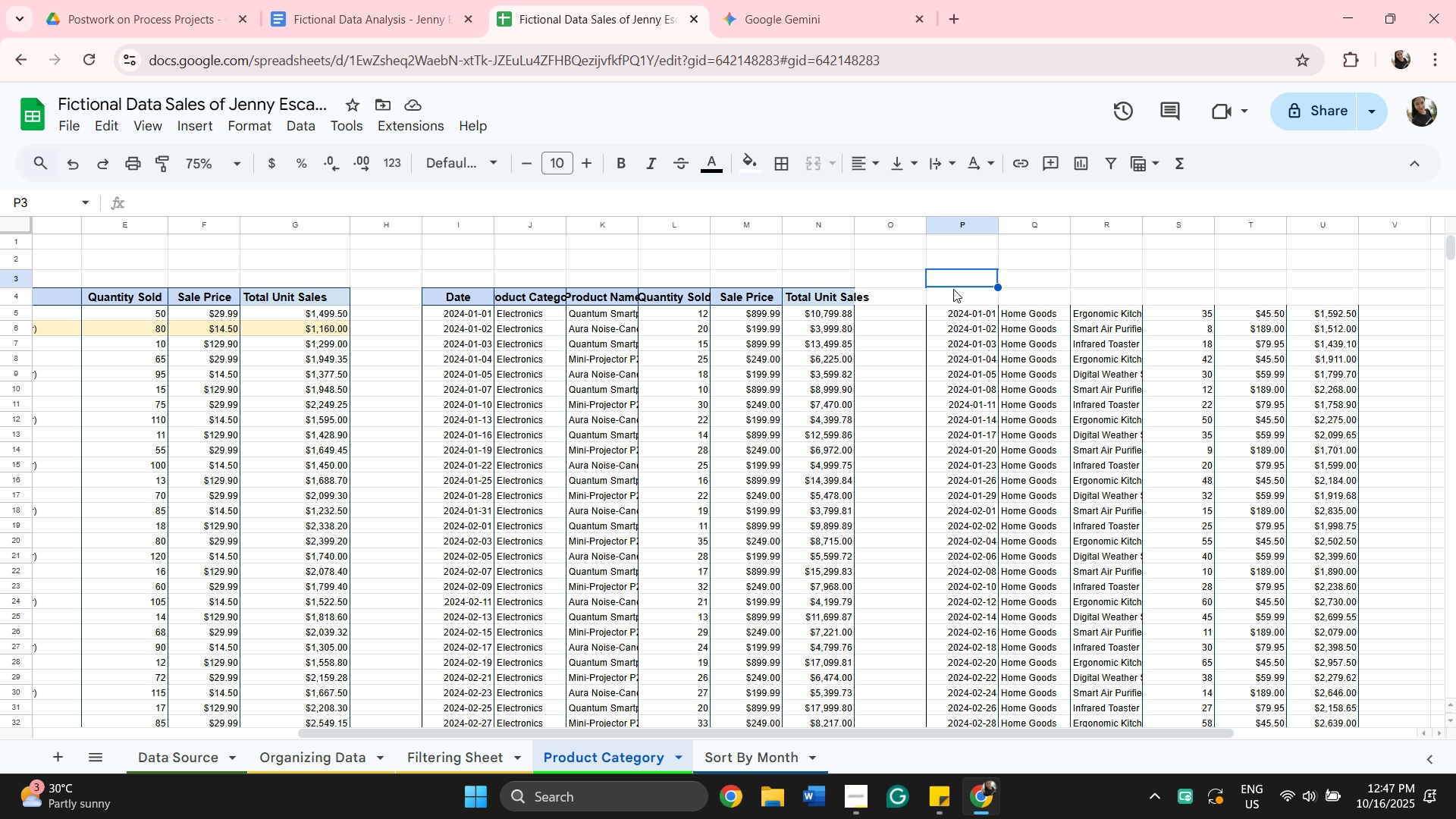 
type(Home Good)
 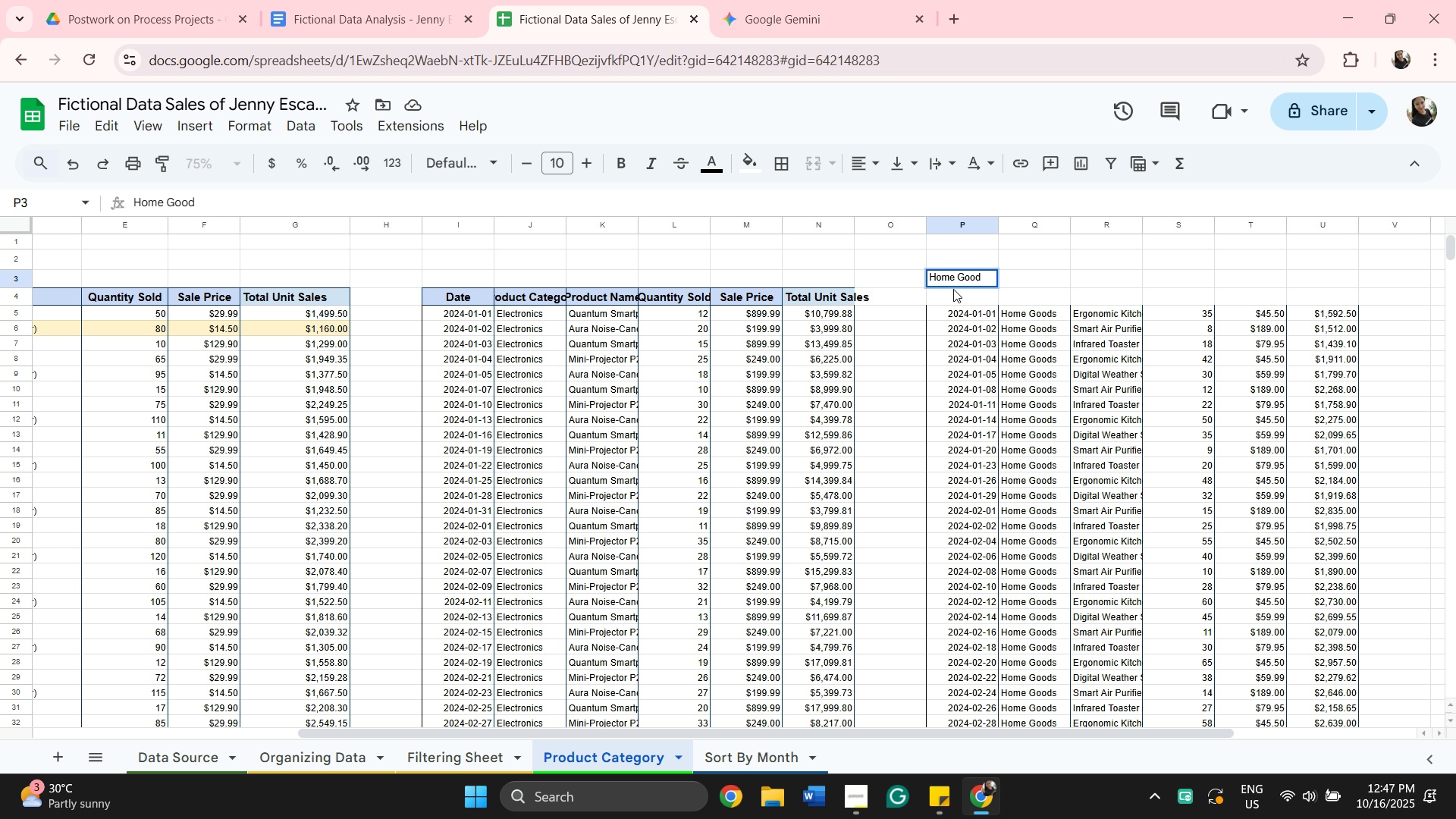 
left_click([450, 275])
 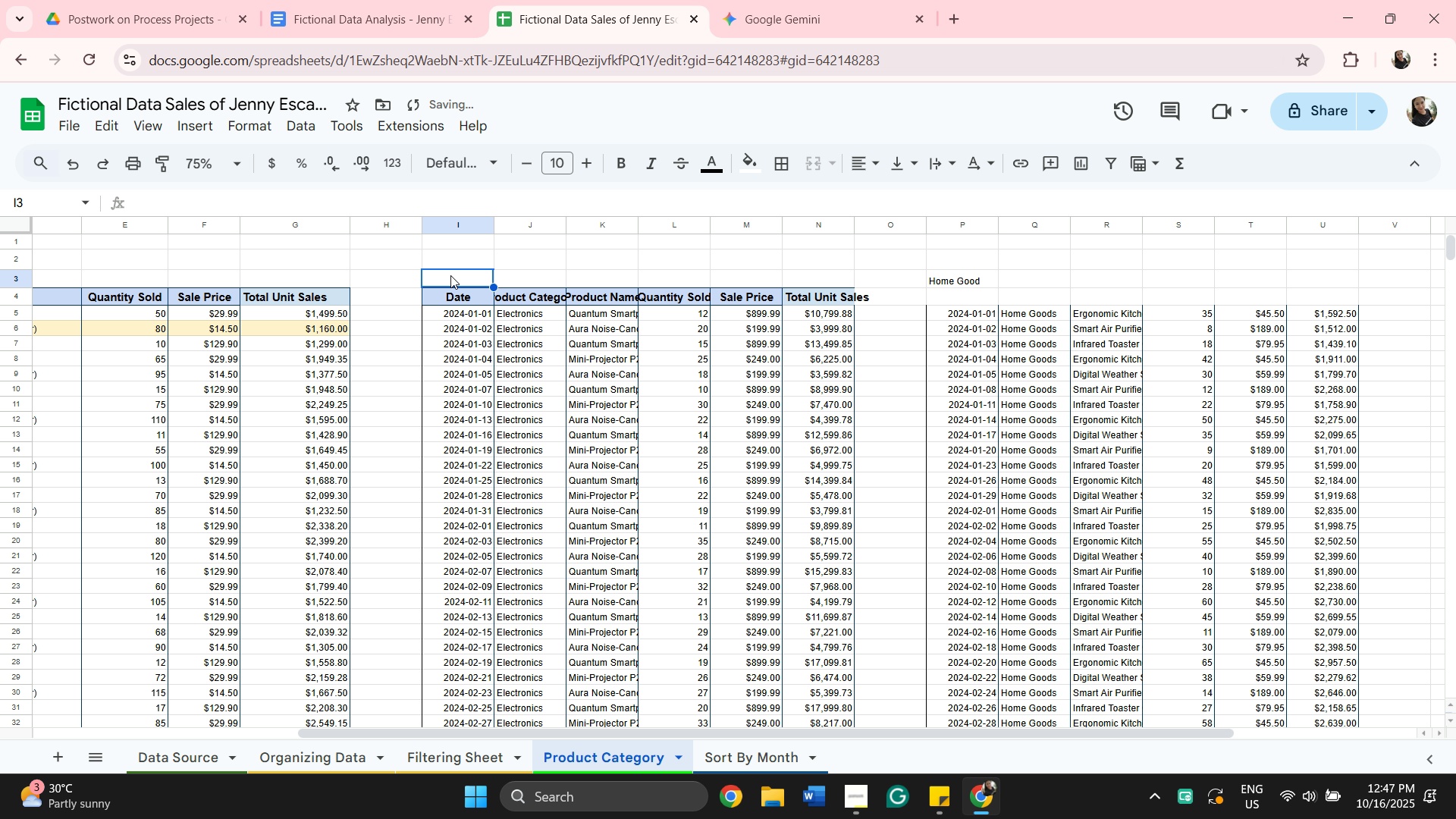 
type(Electronics)
 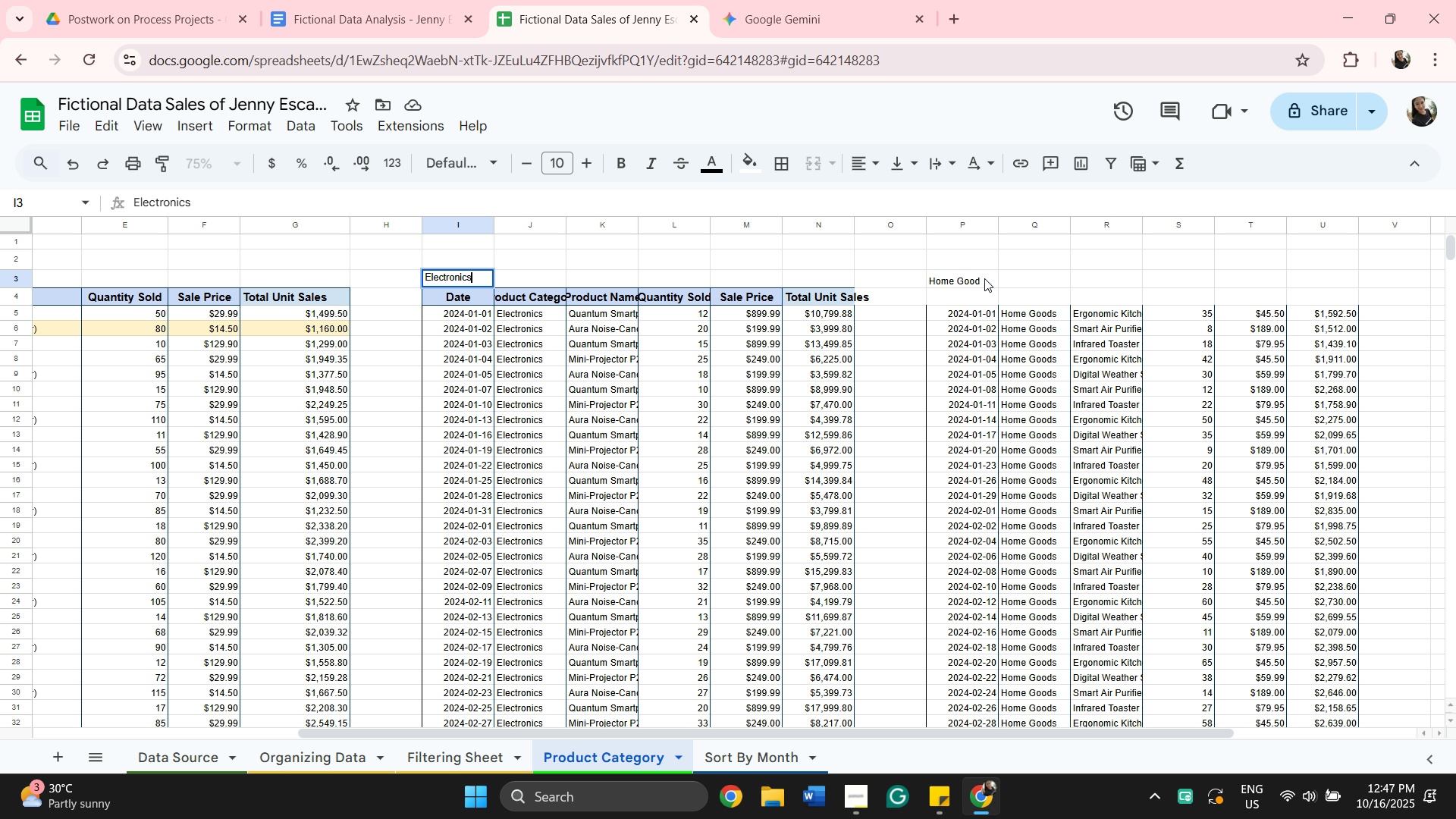 
double_click([982, 279])
 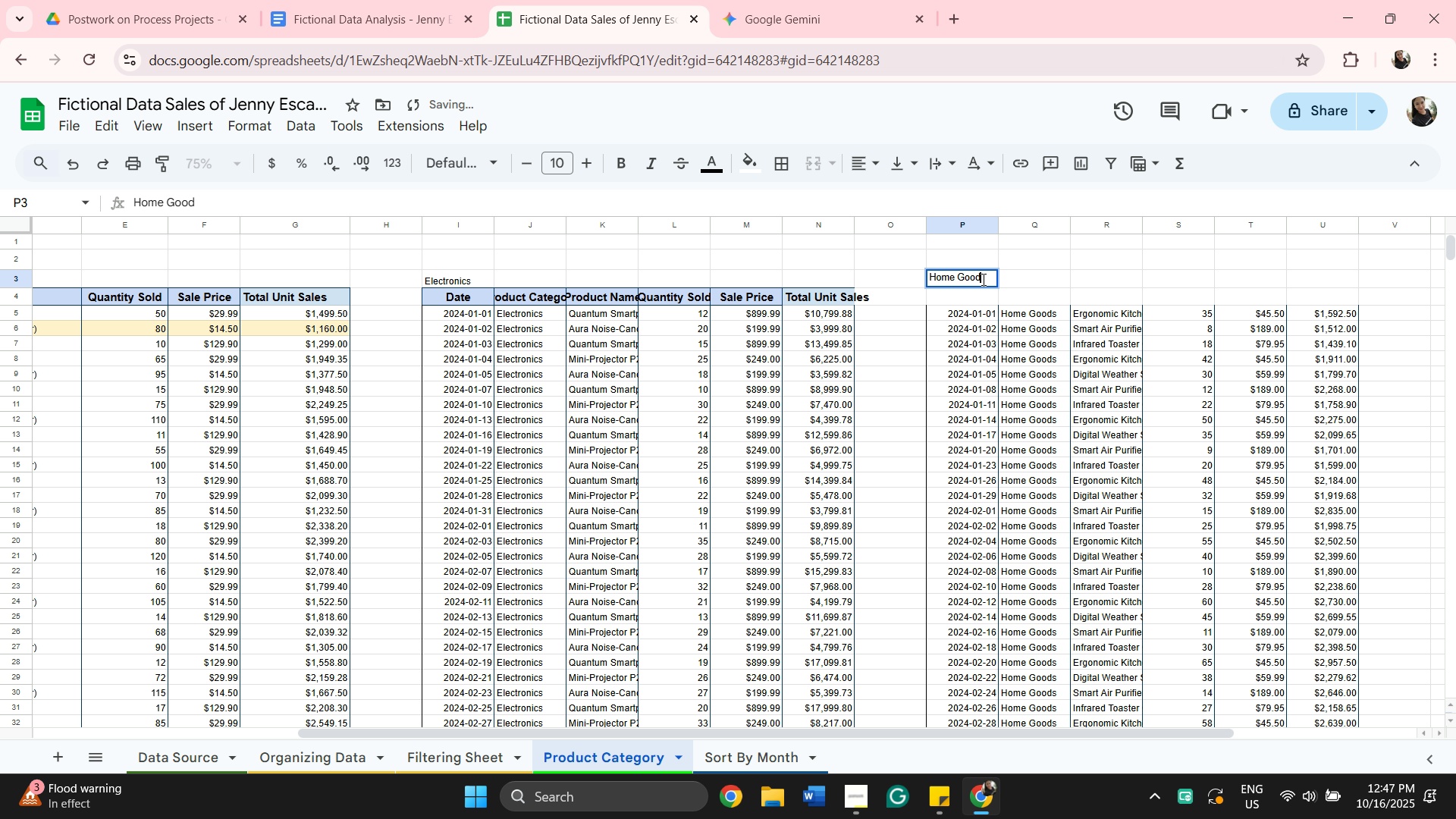 
key(S)
 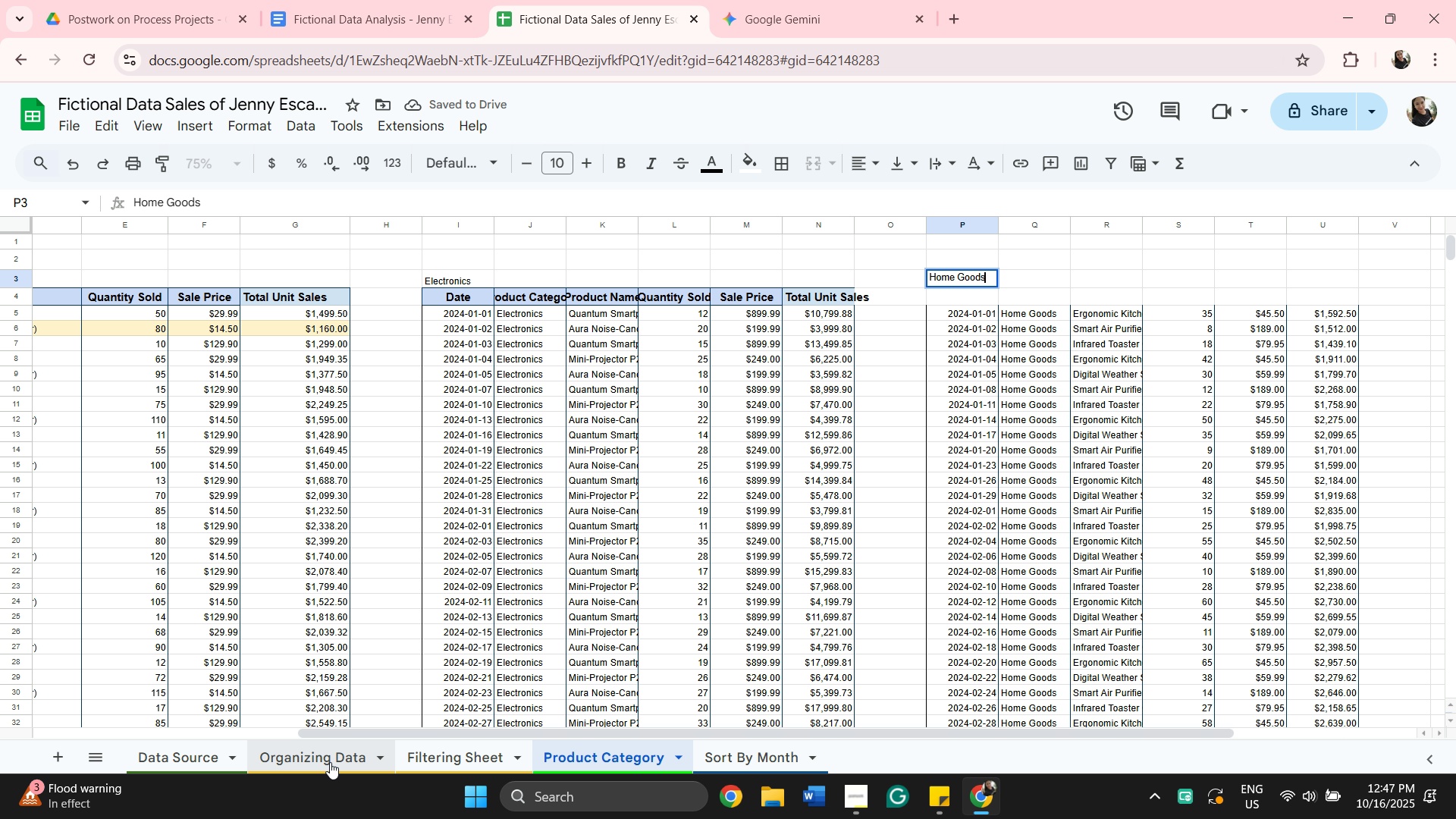 
left_click([435, 747])
 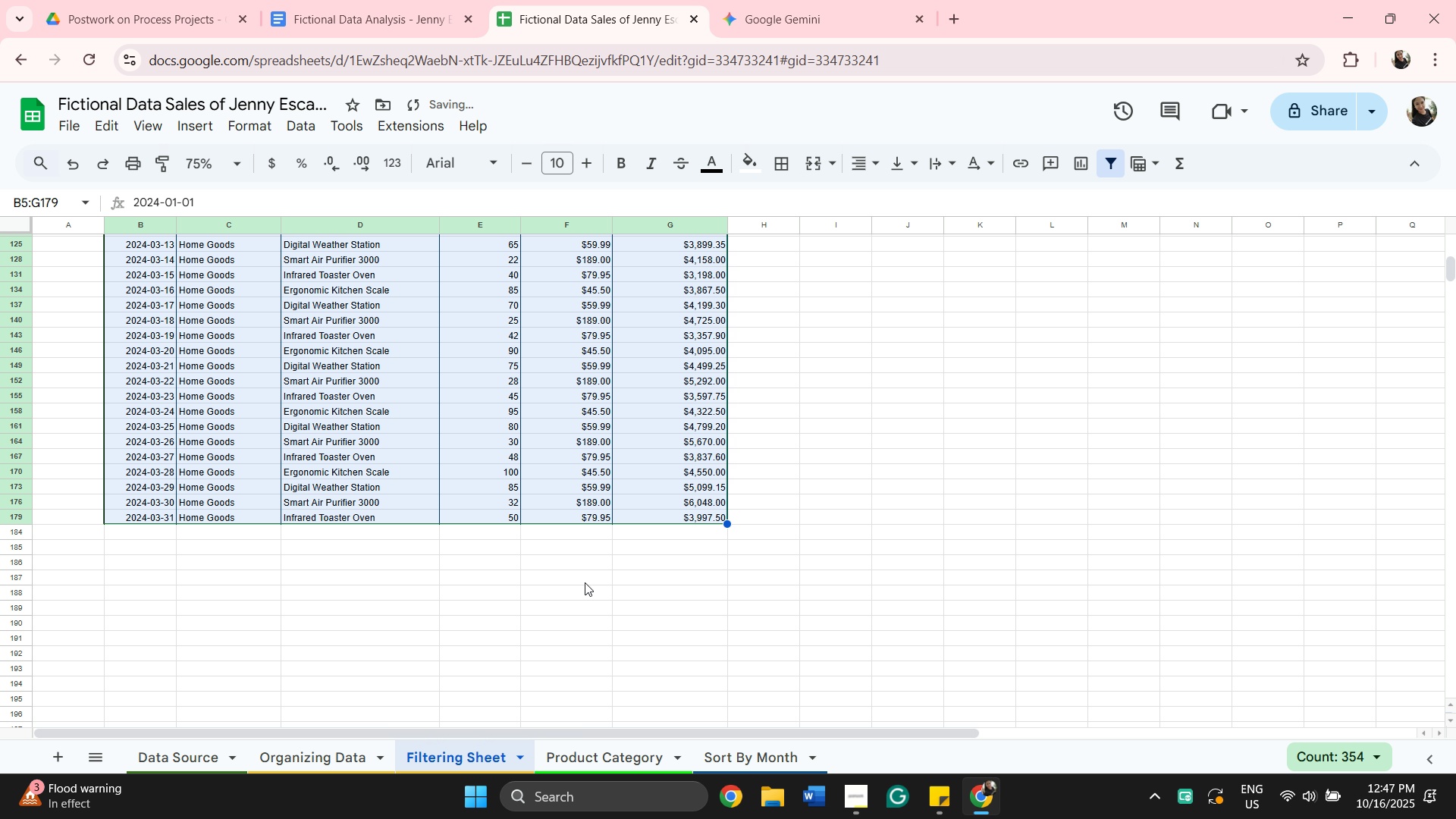 
scroll: coordinate [577, 573], scroll_direction: up, amount: 15.0
 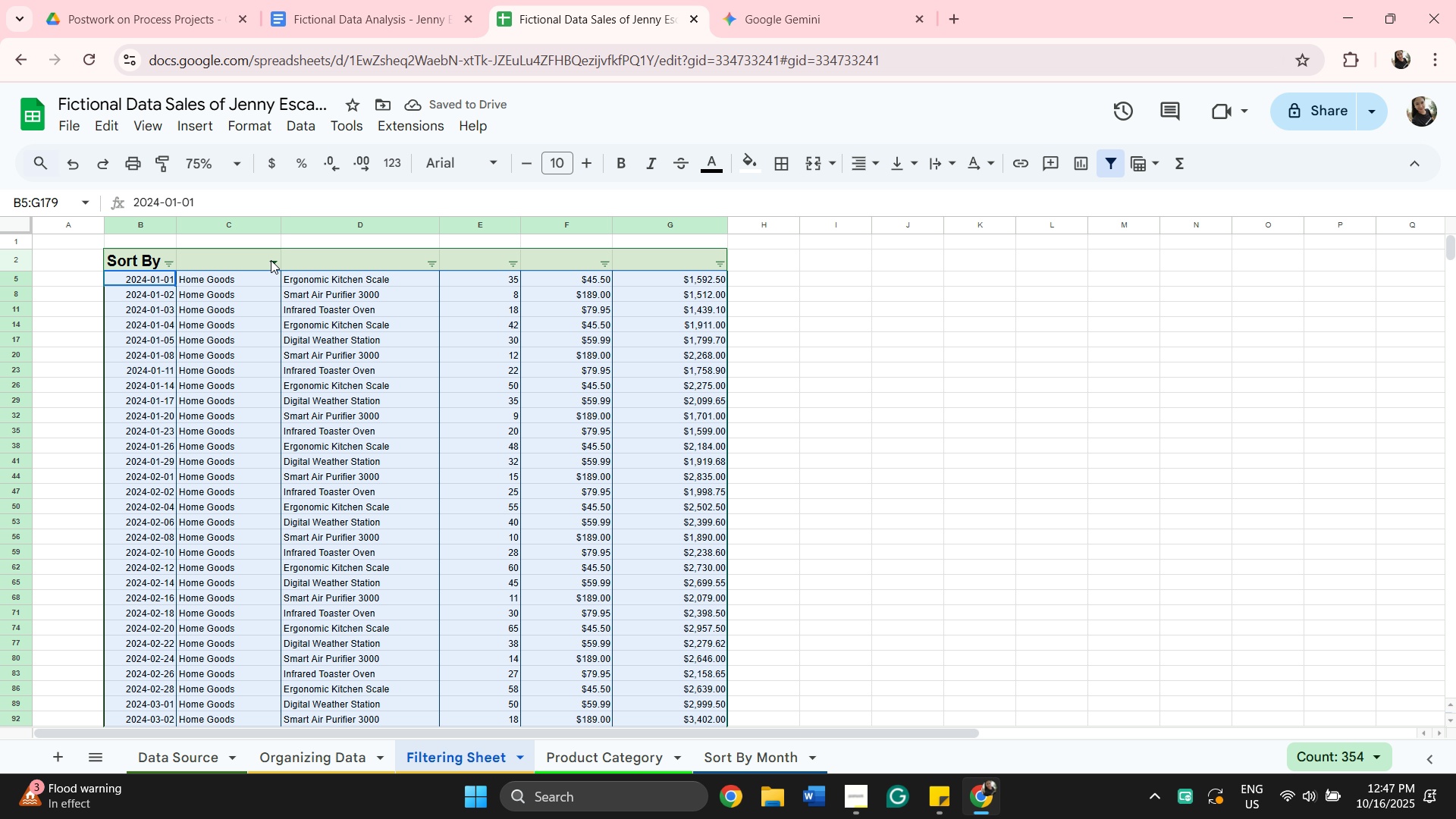 
left_click([273, 260])
 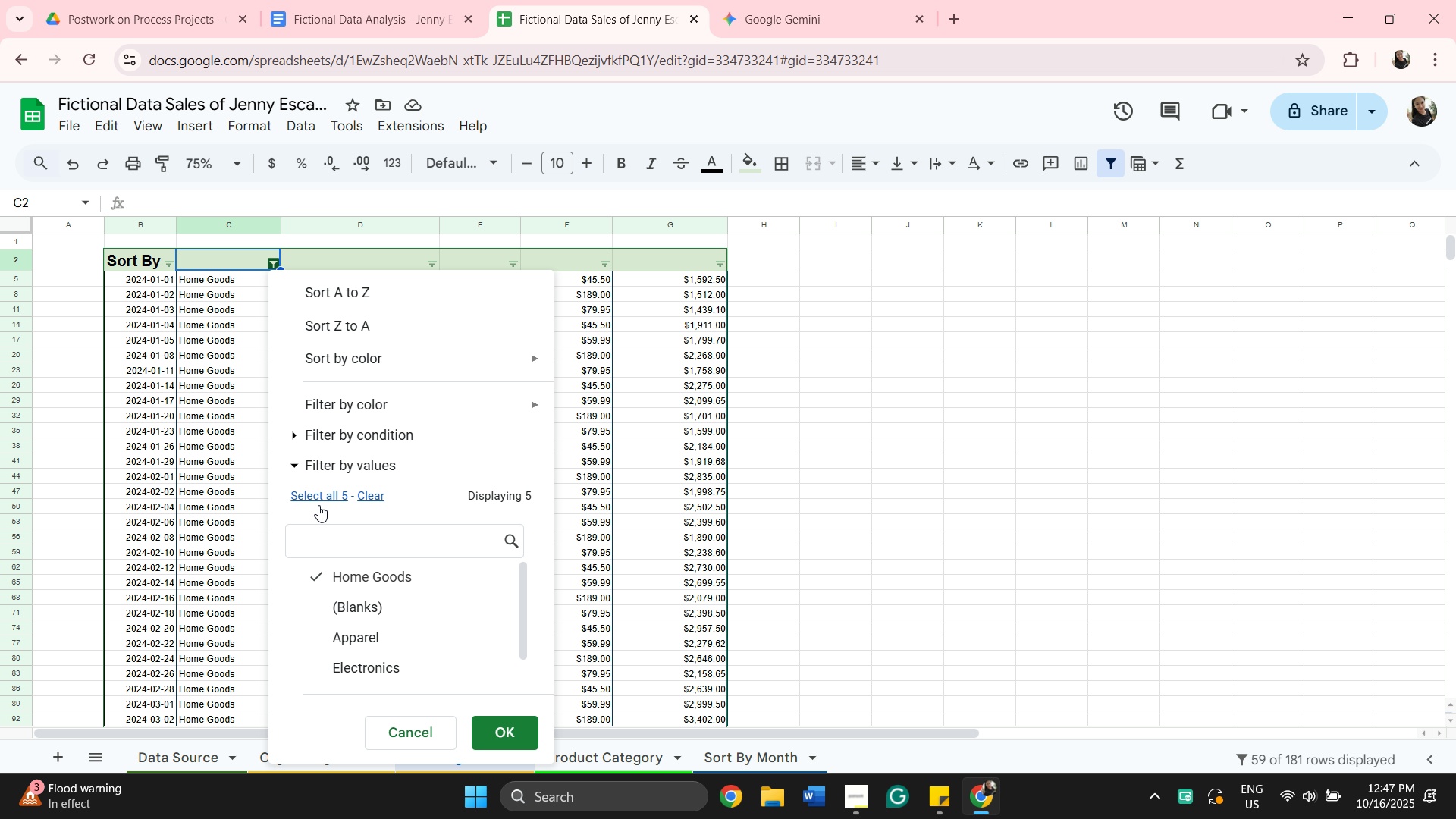 
left_click([318, 495])
 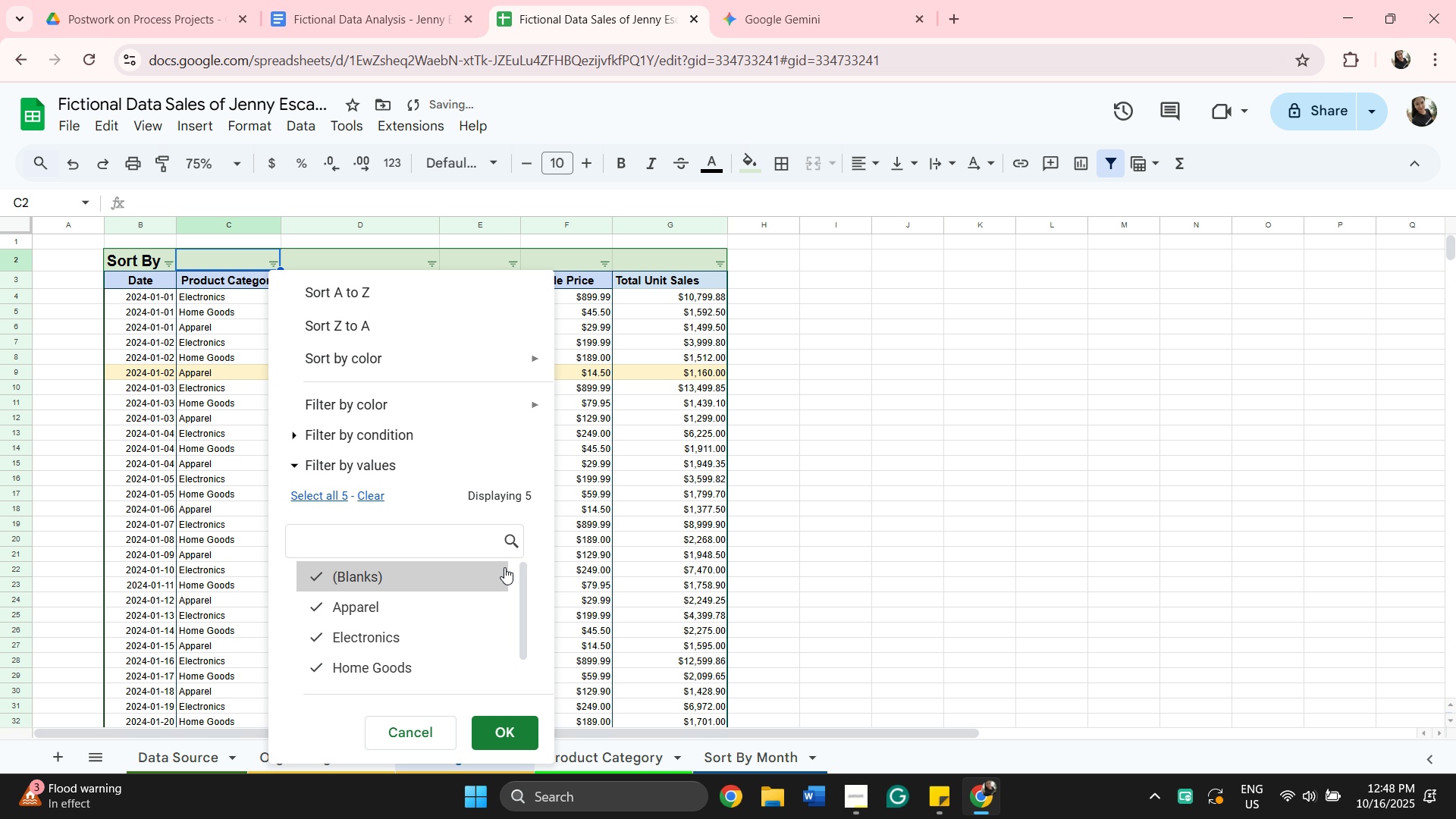 
left_click_drag(start_coordinate=[526, 574], to_coordinate=[543, 614])
 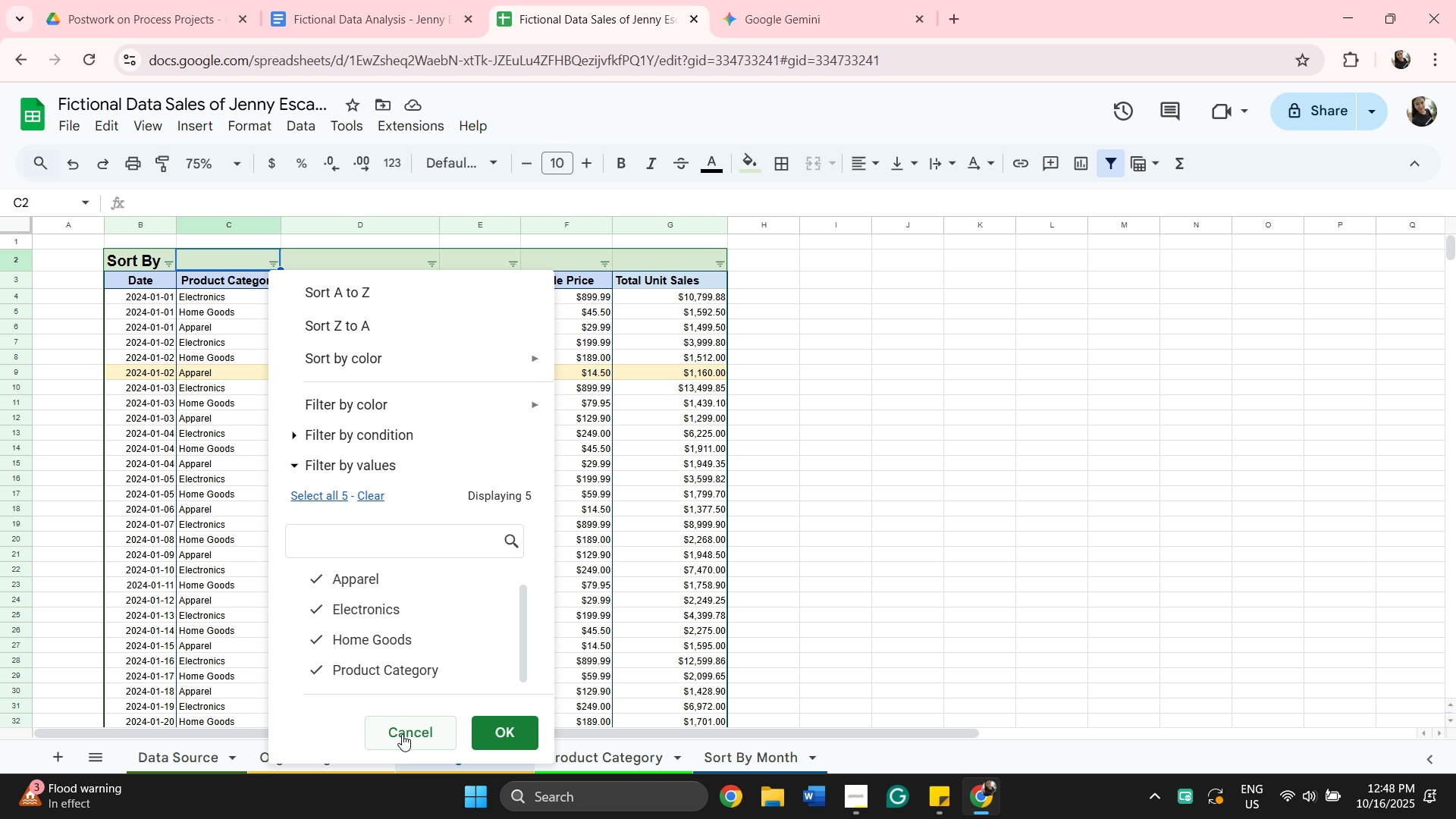 
scroll: coordinate [438, 627], scroll_direction: up, amount: 3.0
 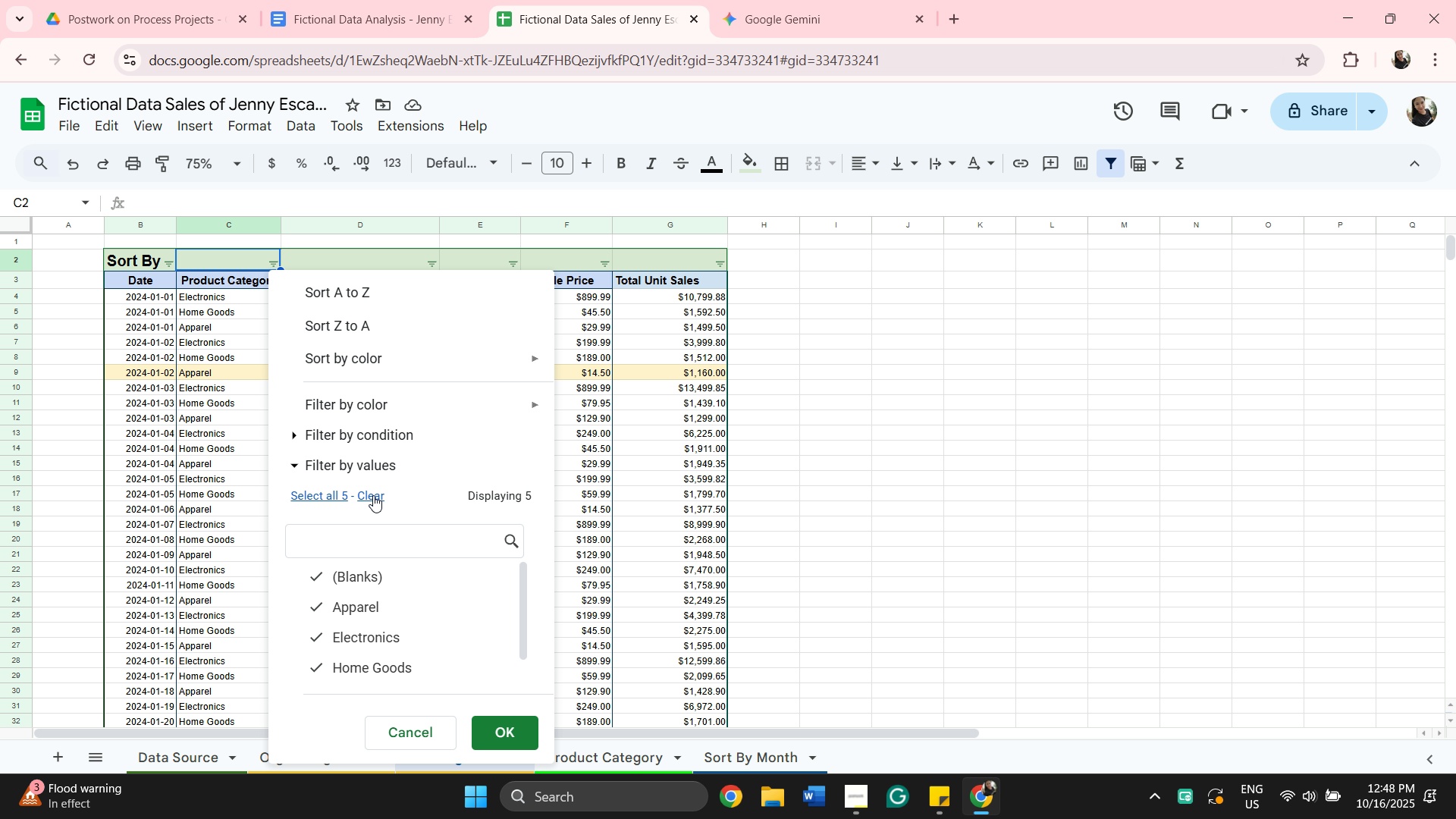 
left_click([373, 495])
 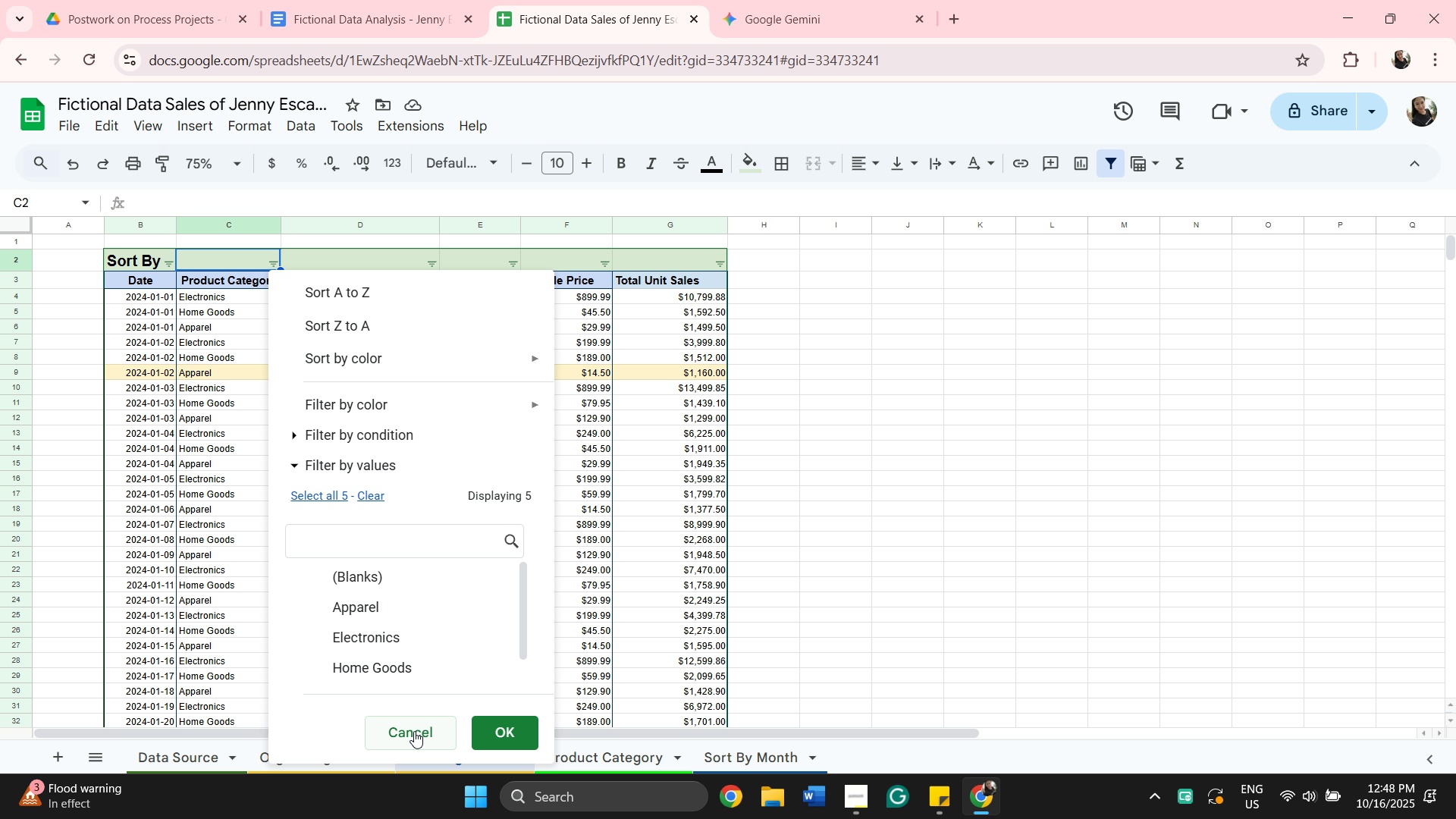 
left_click([416, 730])
 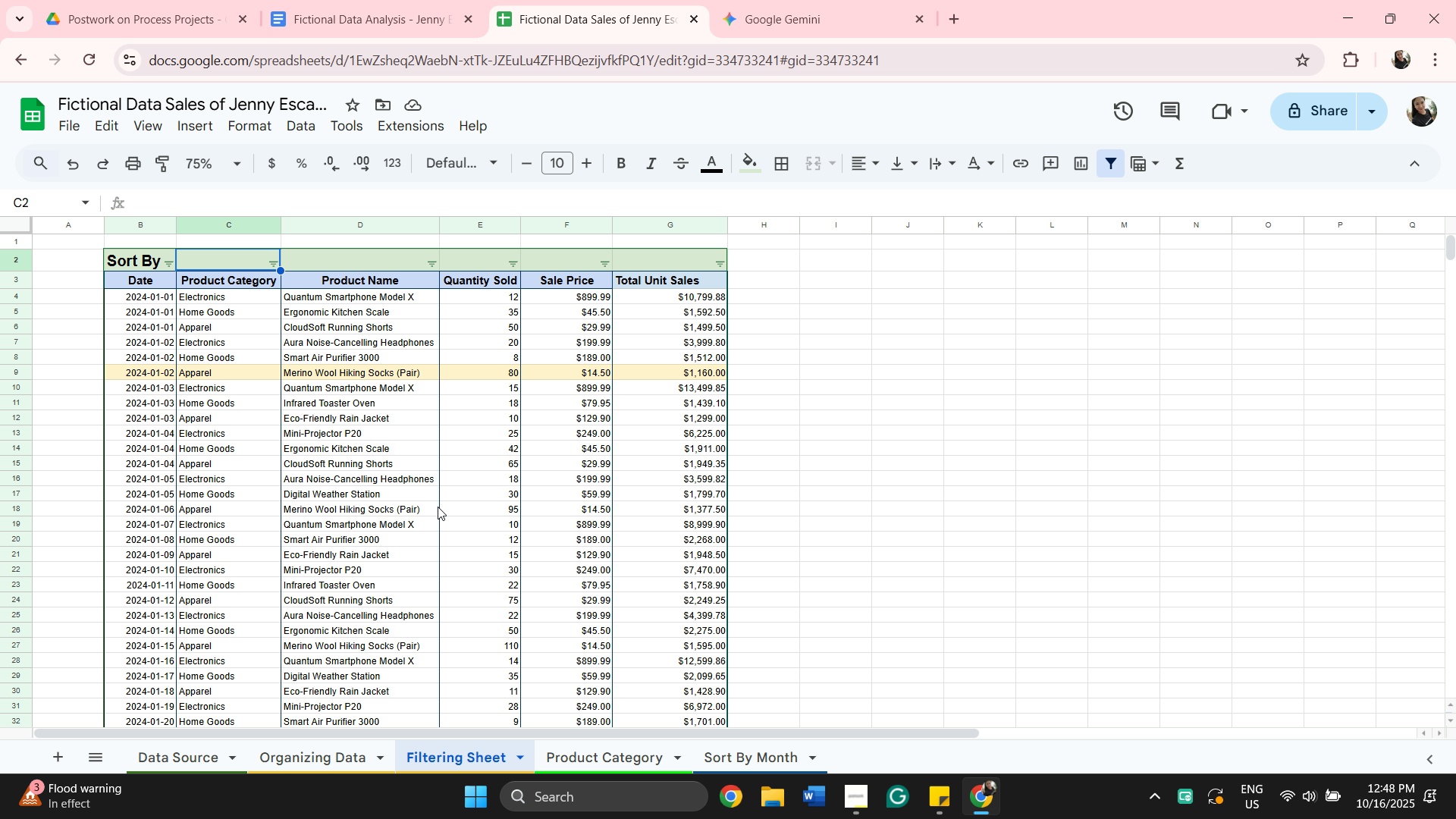 
scroll: coordinate [443, 542], scroll_direction: up, amount: 4.0
 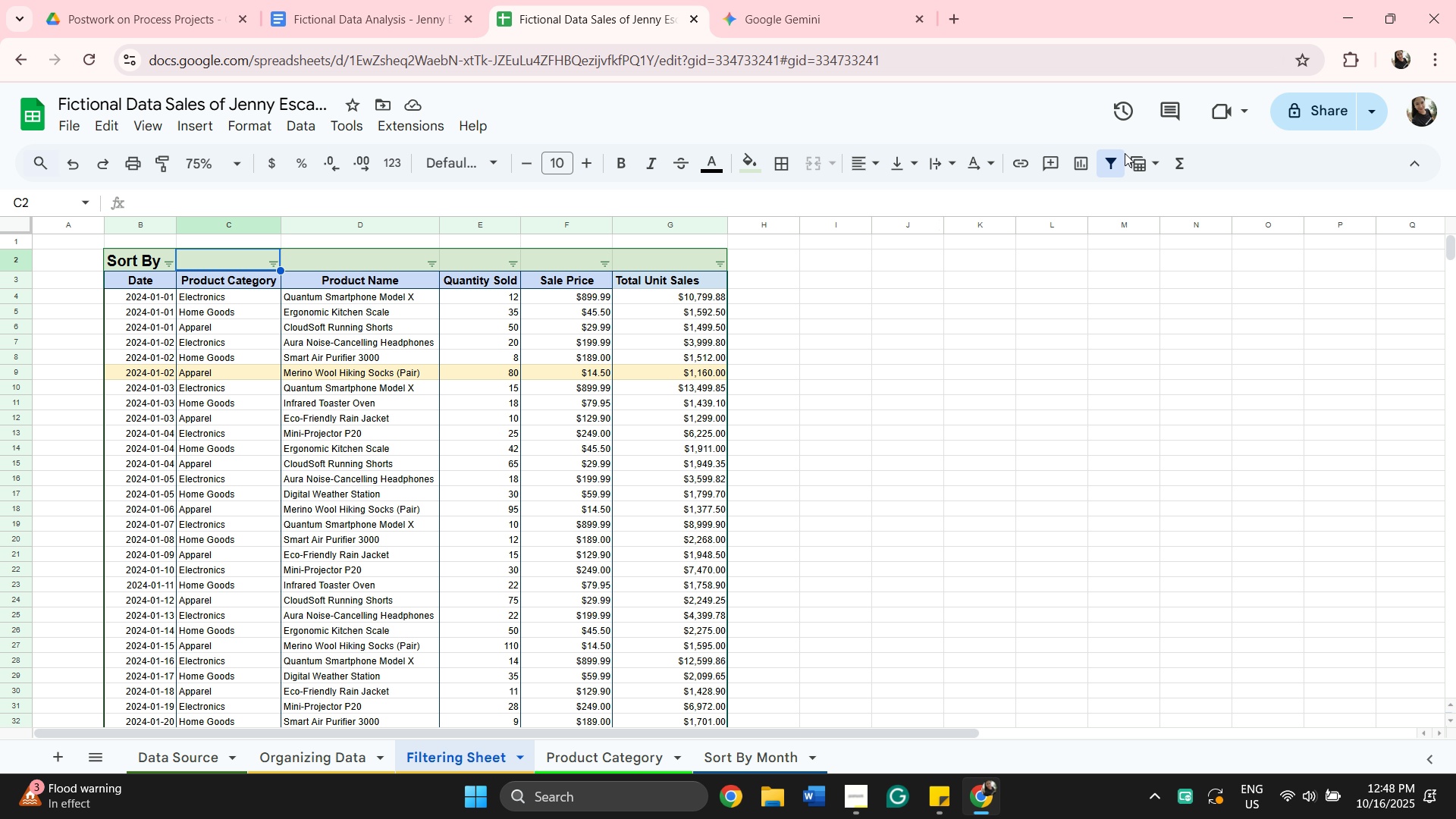 
left_click([1109, 171])
 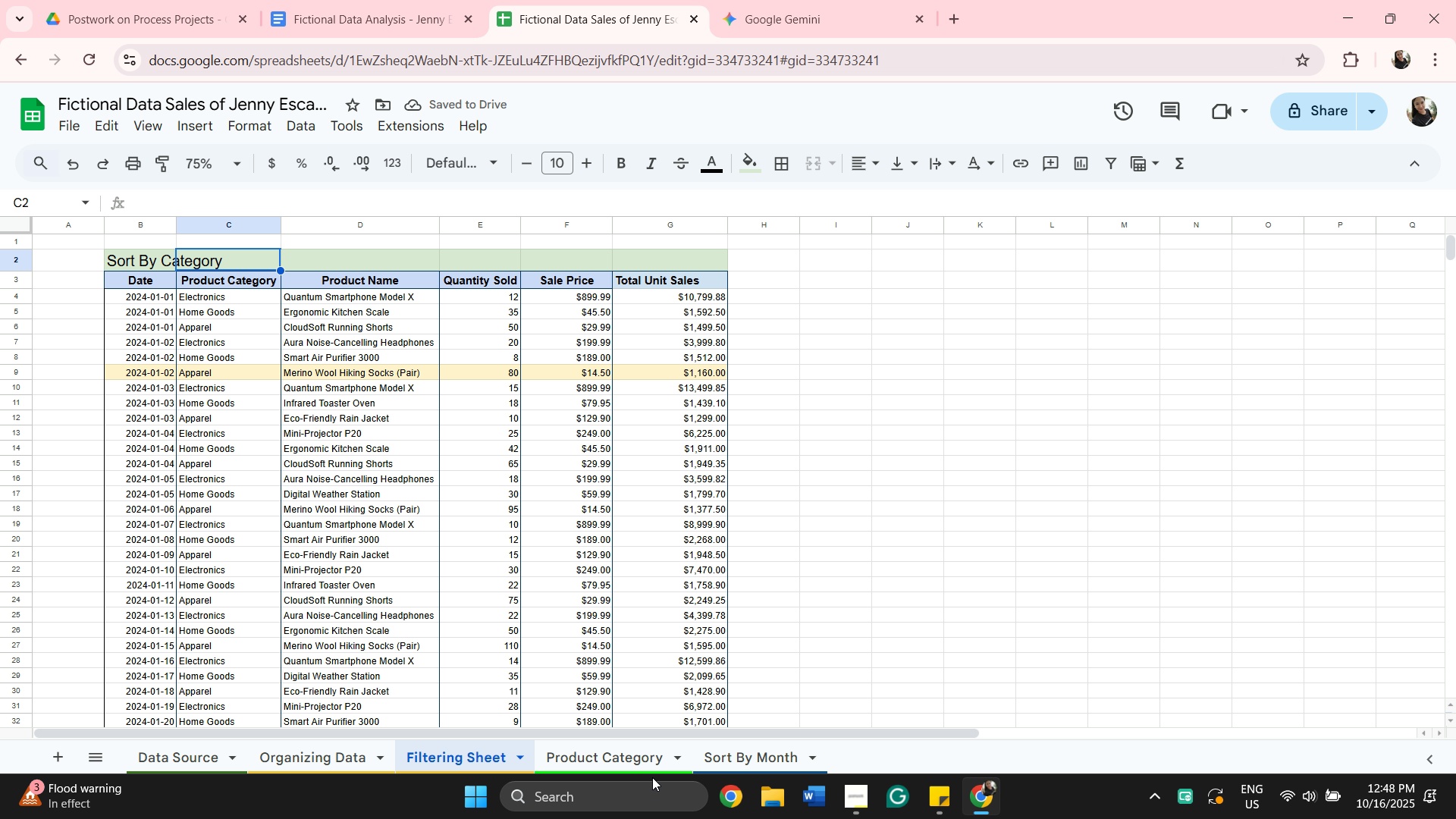 
wait(7.03)
 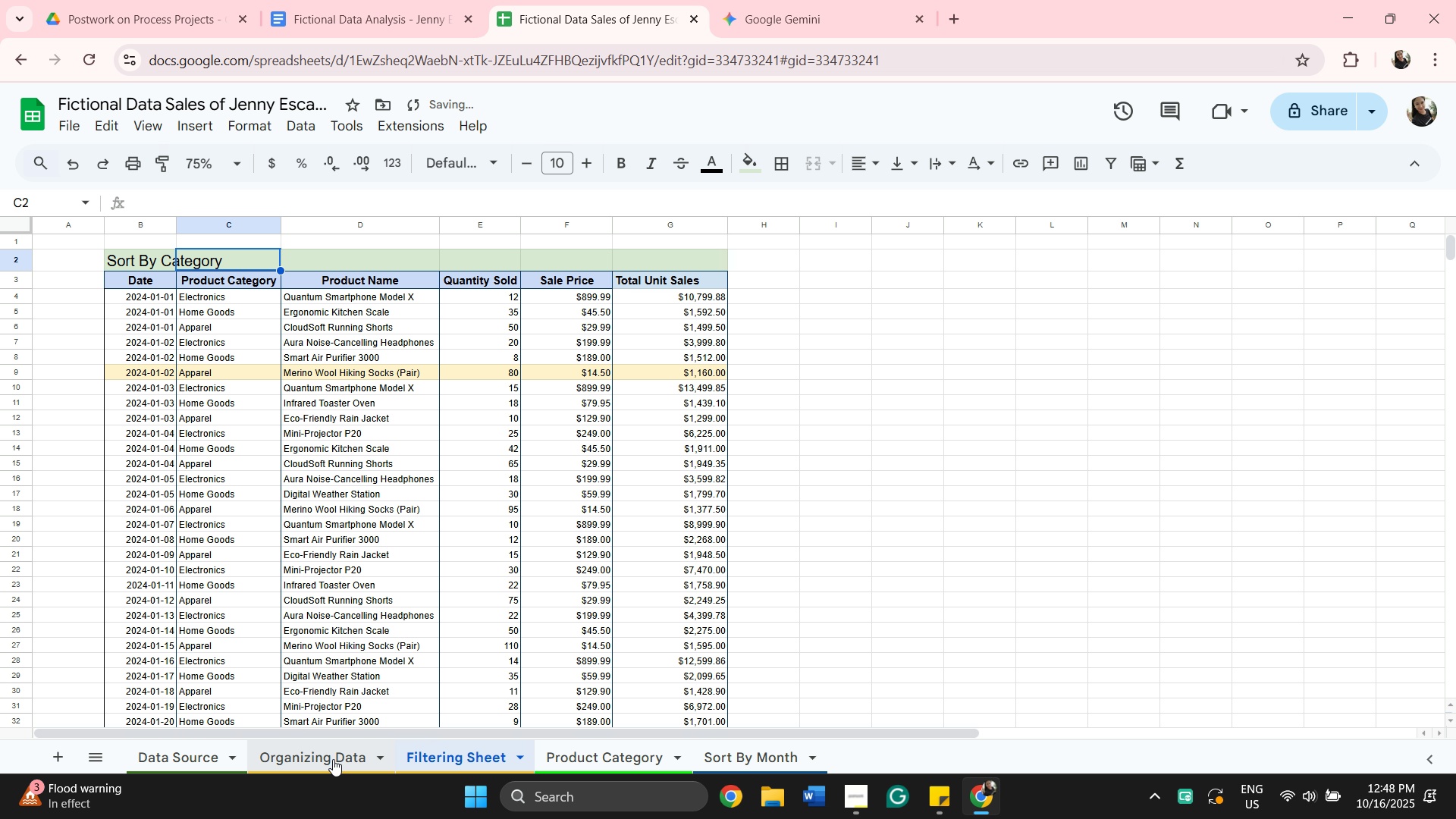 
left_click([767, 762])
 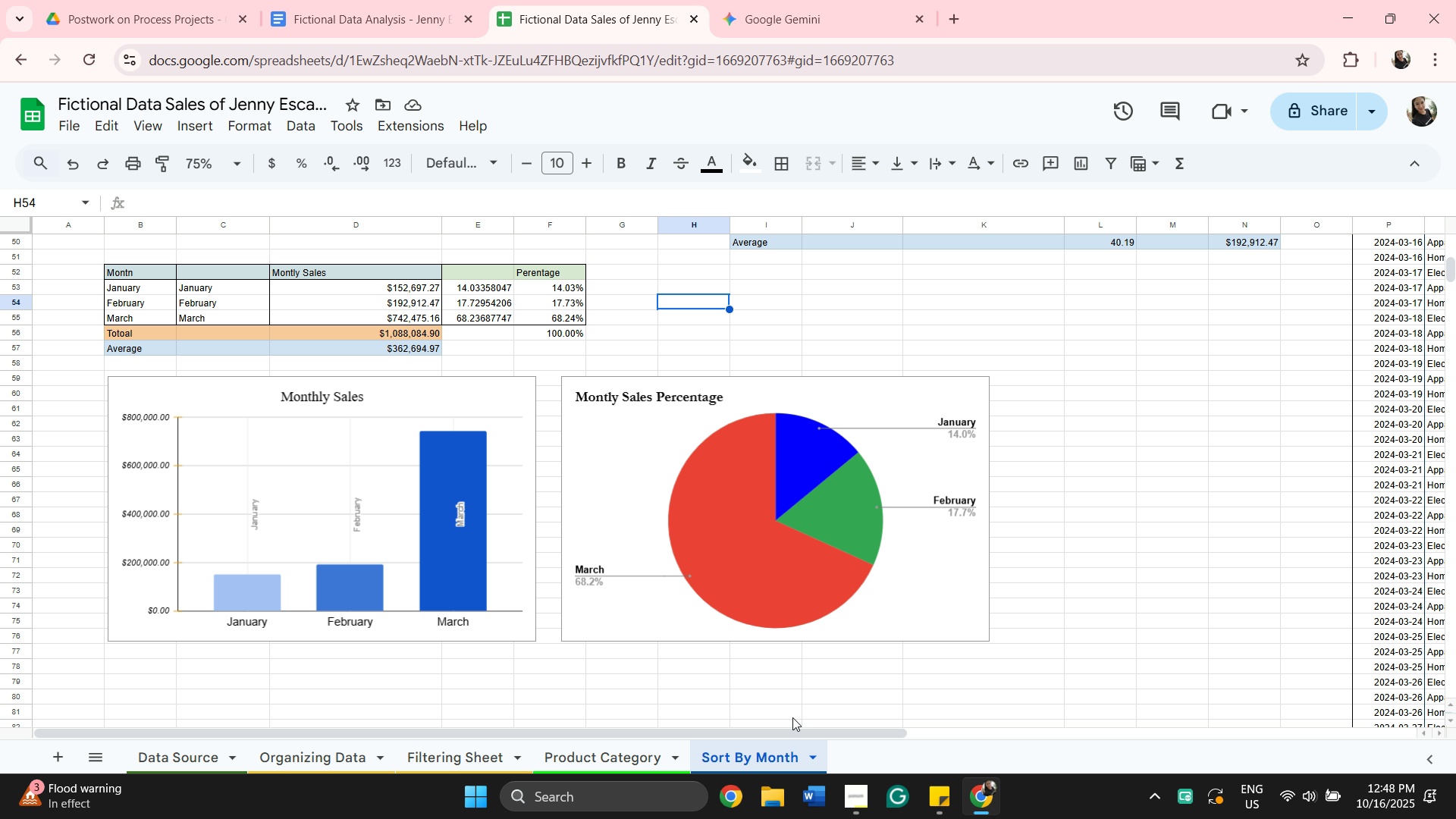 
scroll: coordinate [771, 716], scroll_direction: up, amount: 16.0
 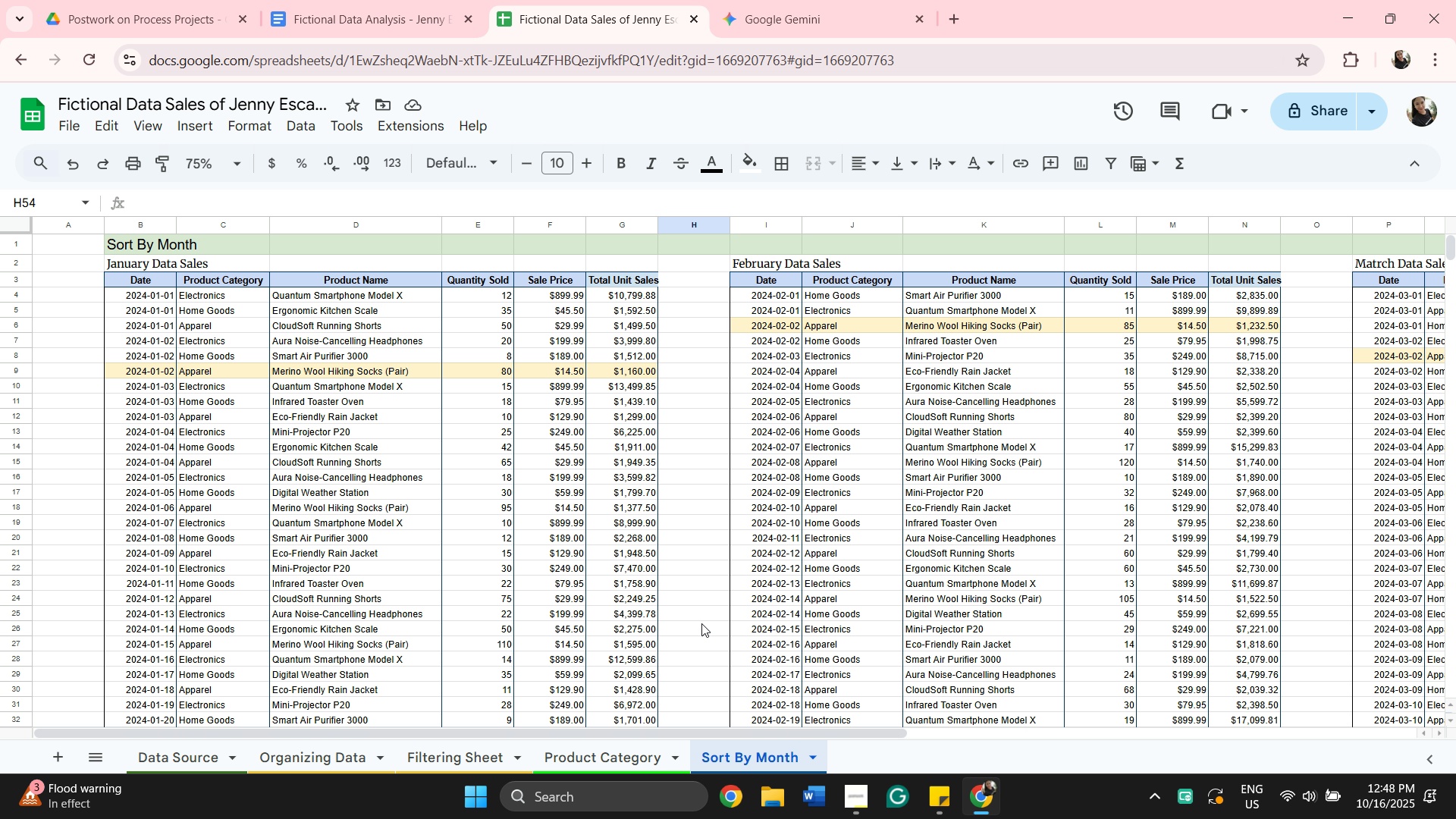 
scroll: coordinate [701, 583], scroll_direction: down, amount: 7.0
 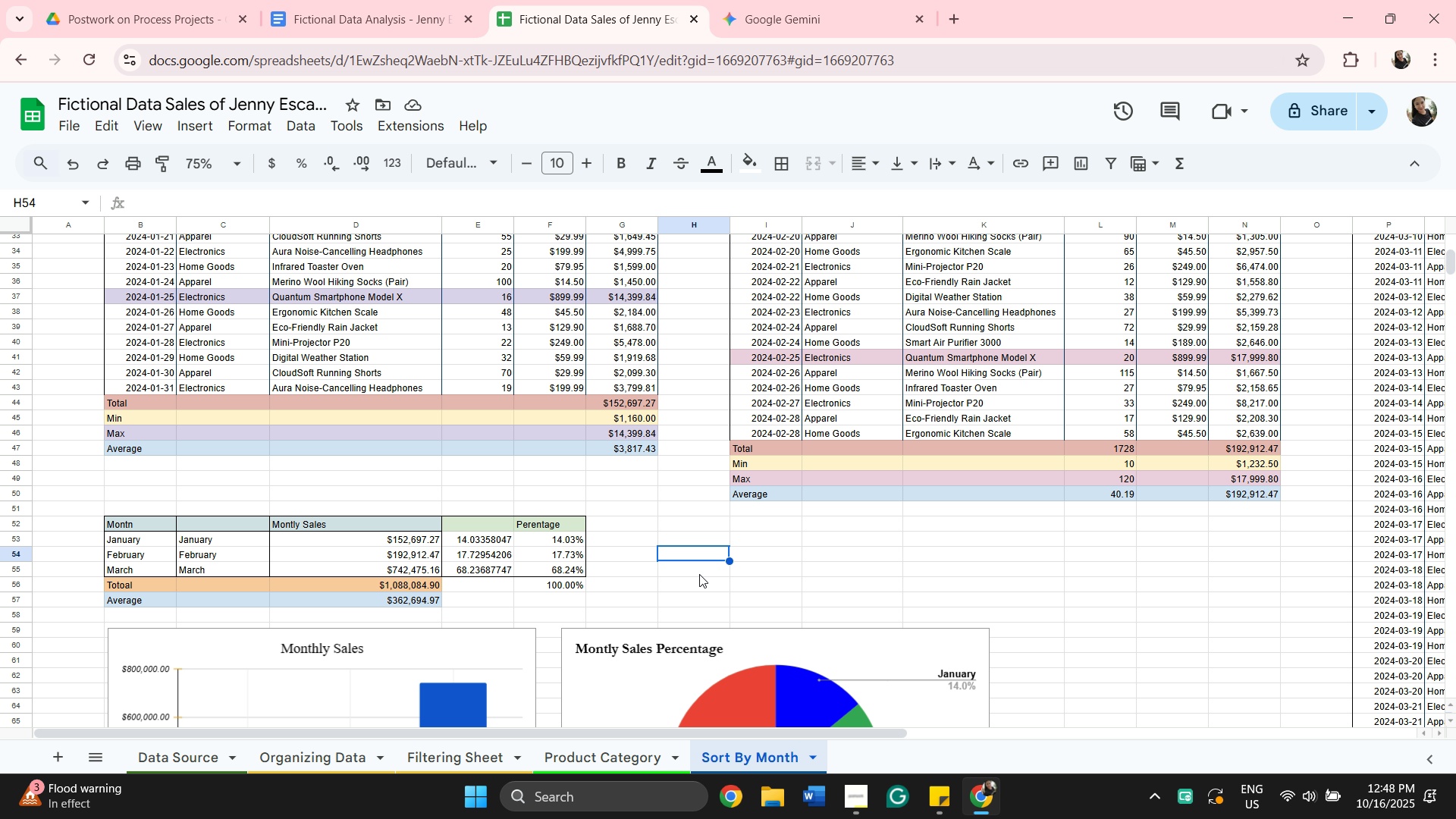 
wait(5.16)
 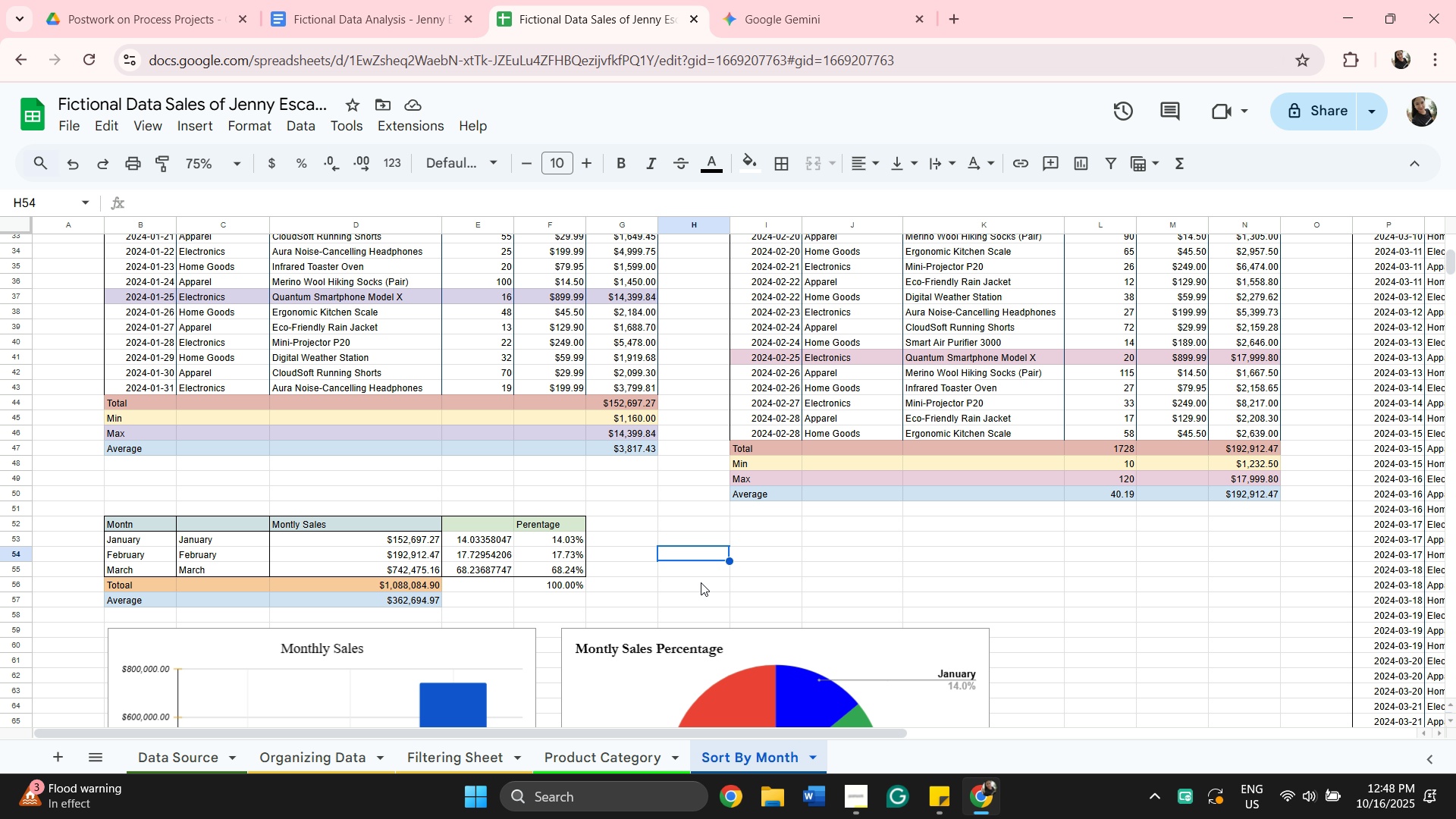 
scroll: coordinate [686, 506], scroll_direction: down, amount: 3.0
 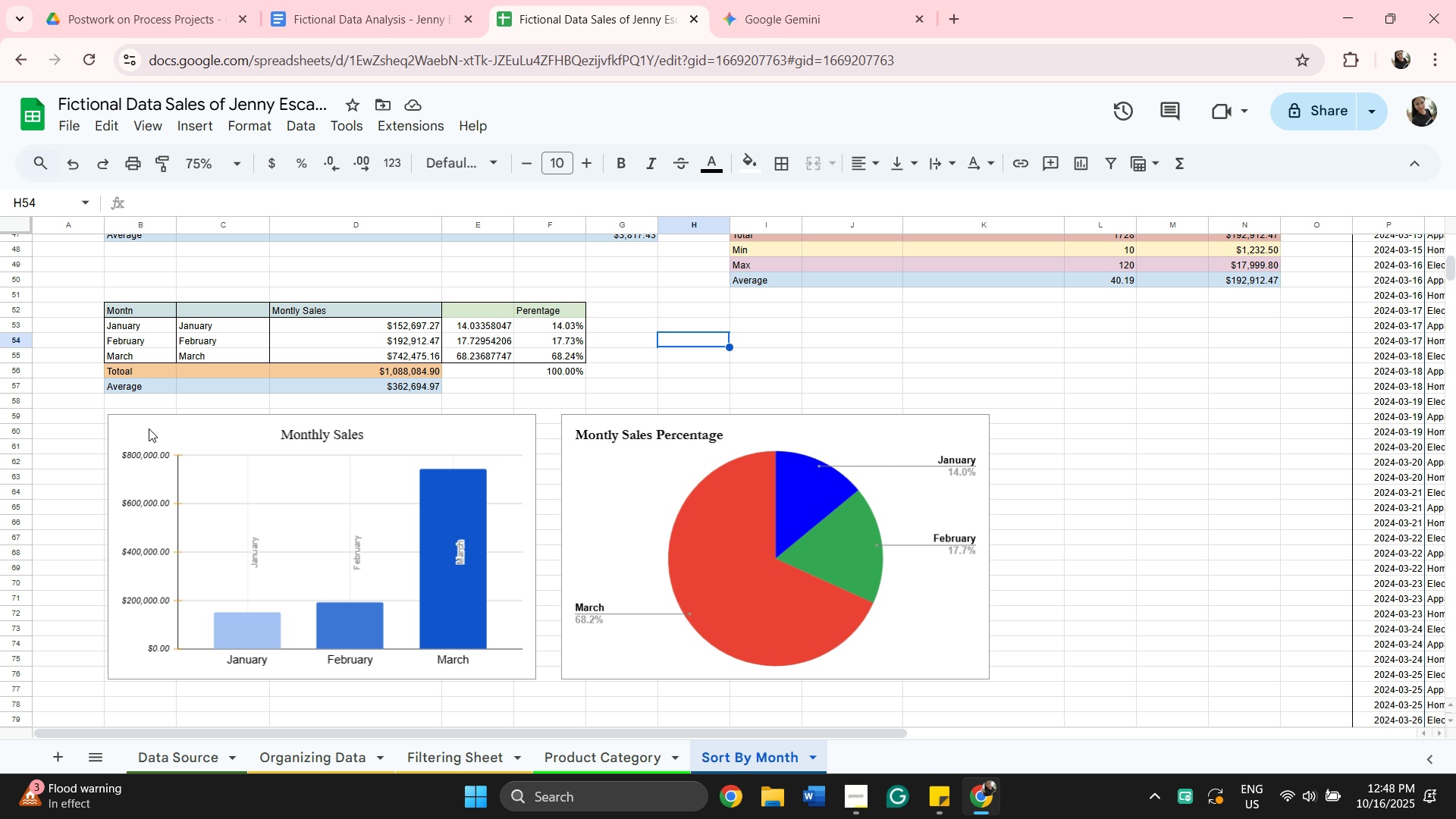 
left_click([149, 428])
 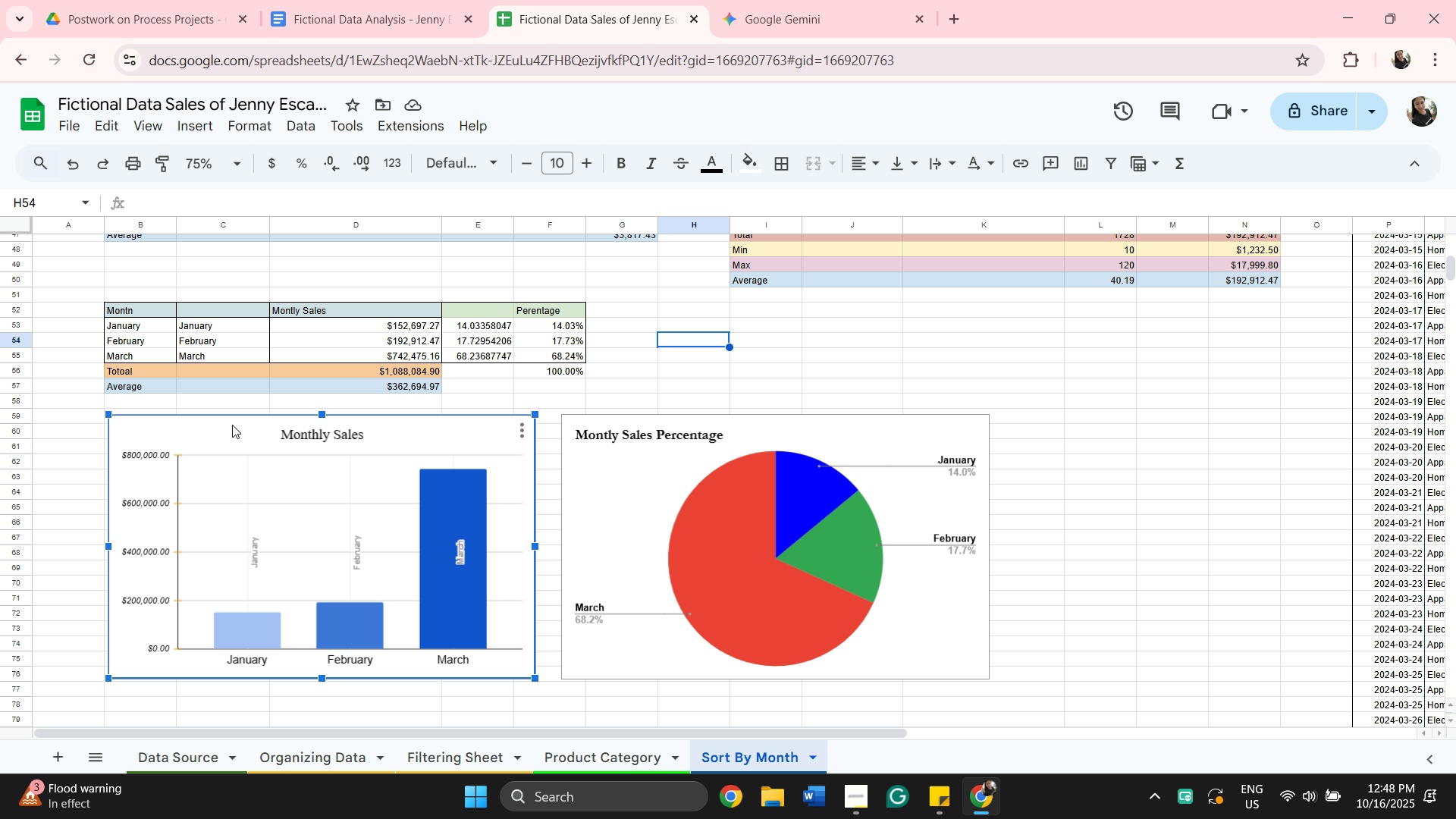 
left_click_drag(start_coordinate=[240, 425], to_coordinate=[238, 443])
 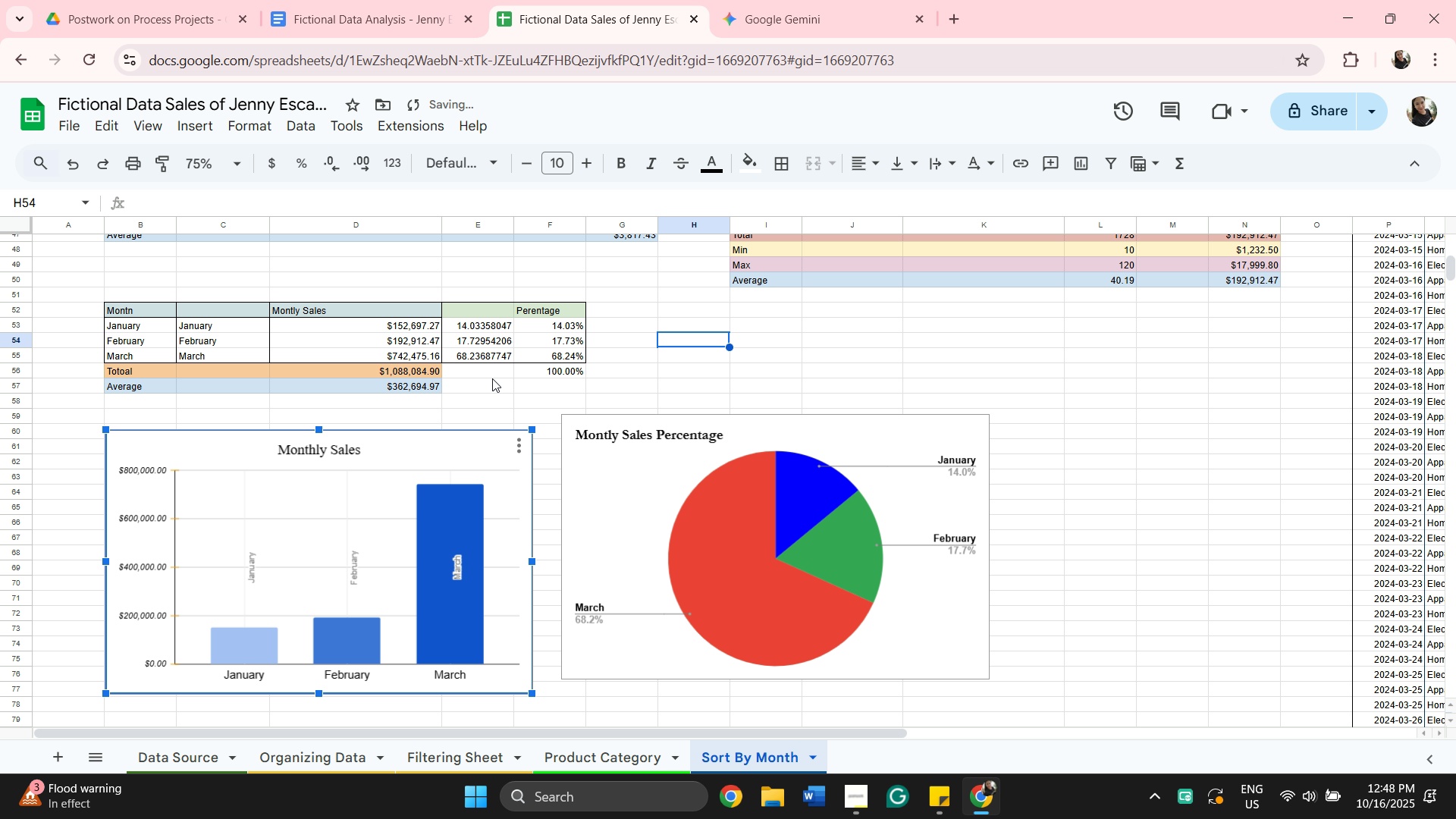 
scroll: coordinate [453, 213], scroll_direction: up, amount: 6.0
 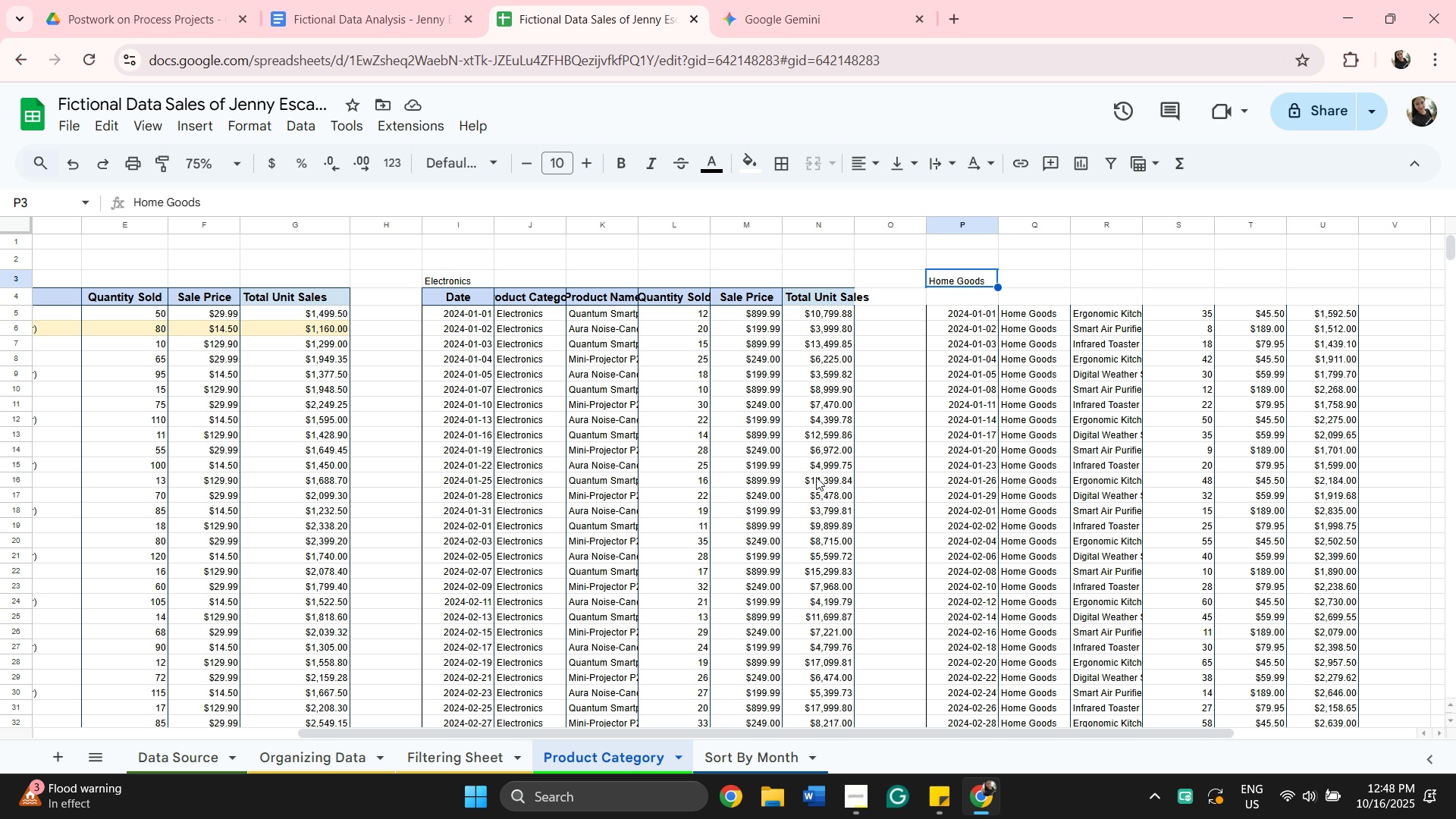 
wait(9.02)
 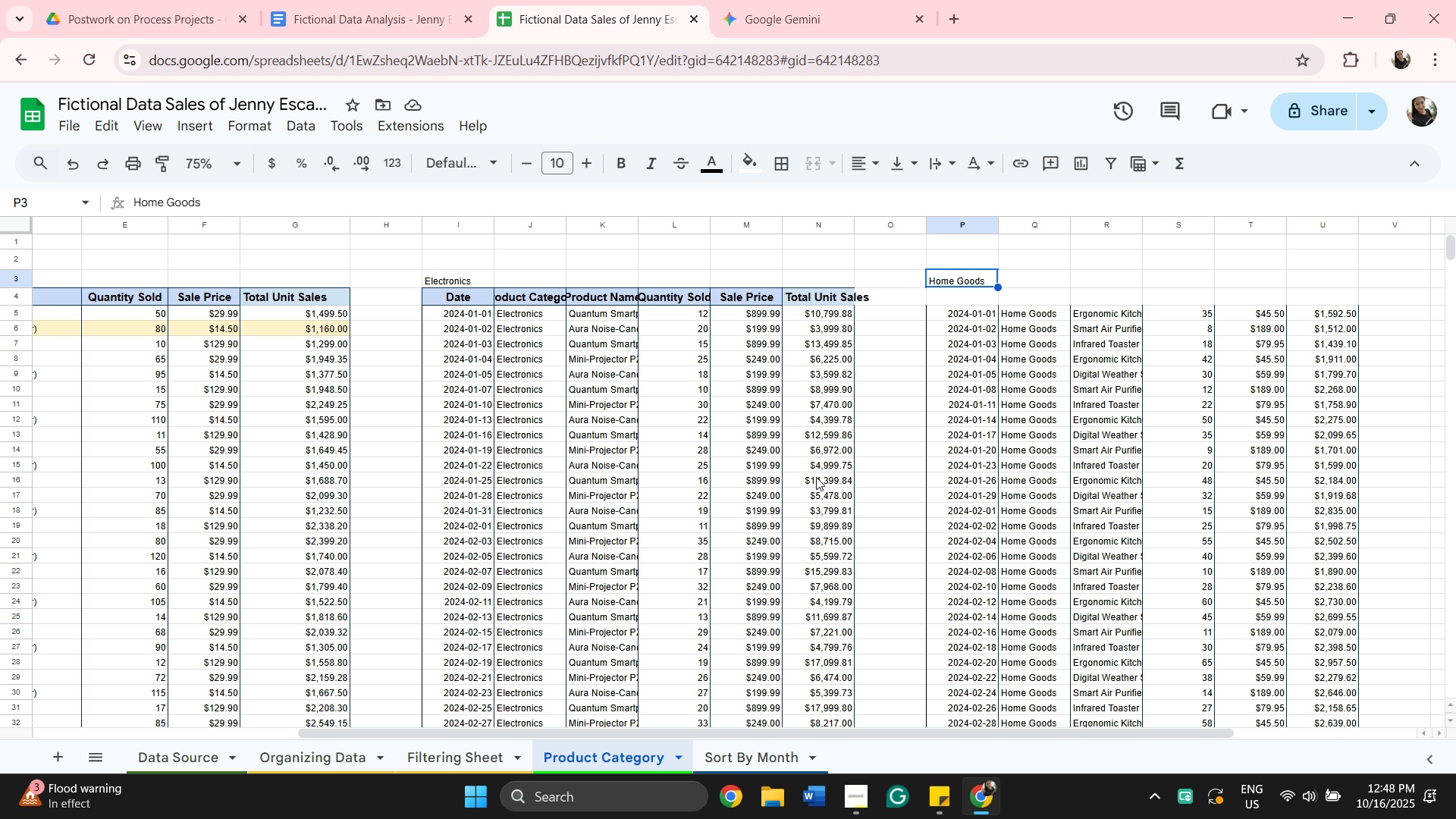 
hold_key(key=ShiftLeft, duration=0.31)
left_click([829, 296])
 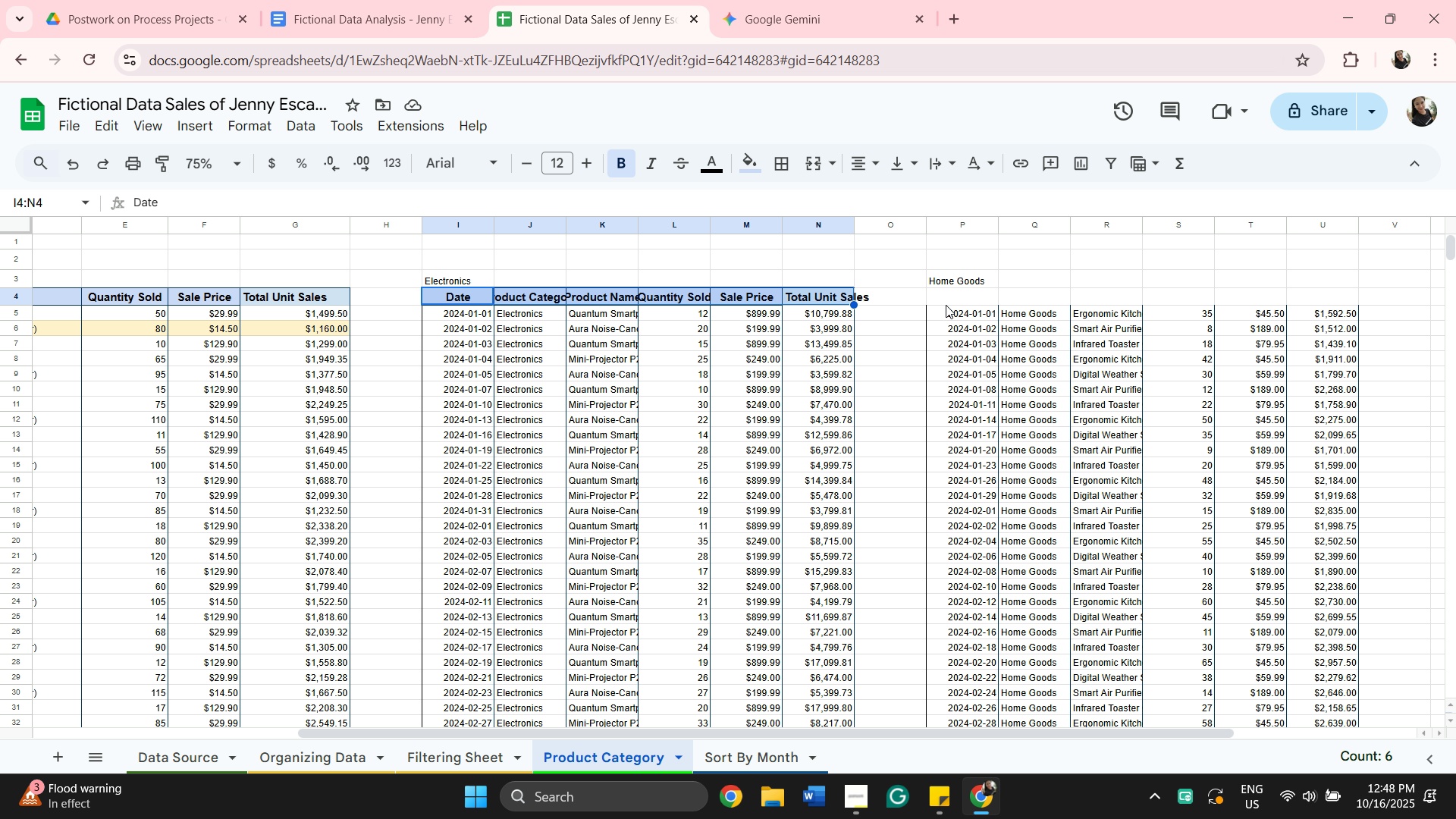 
key(Control+C)
 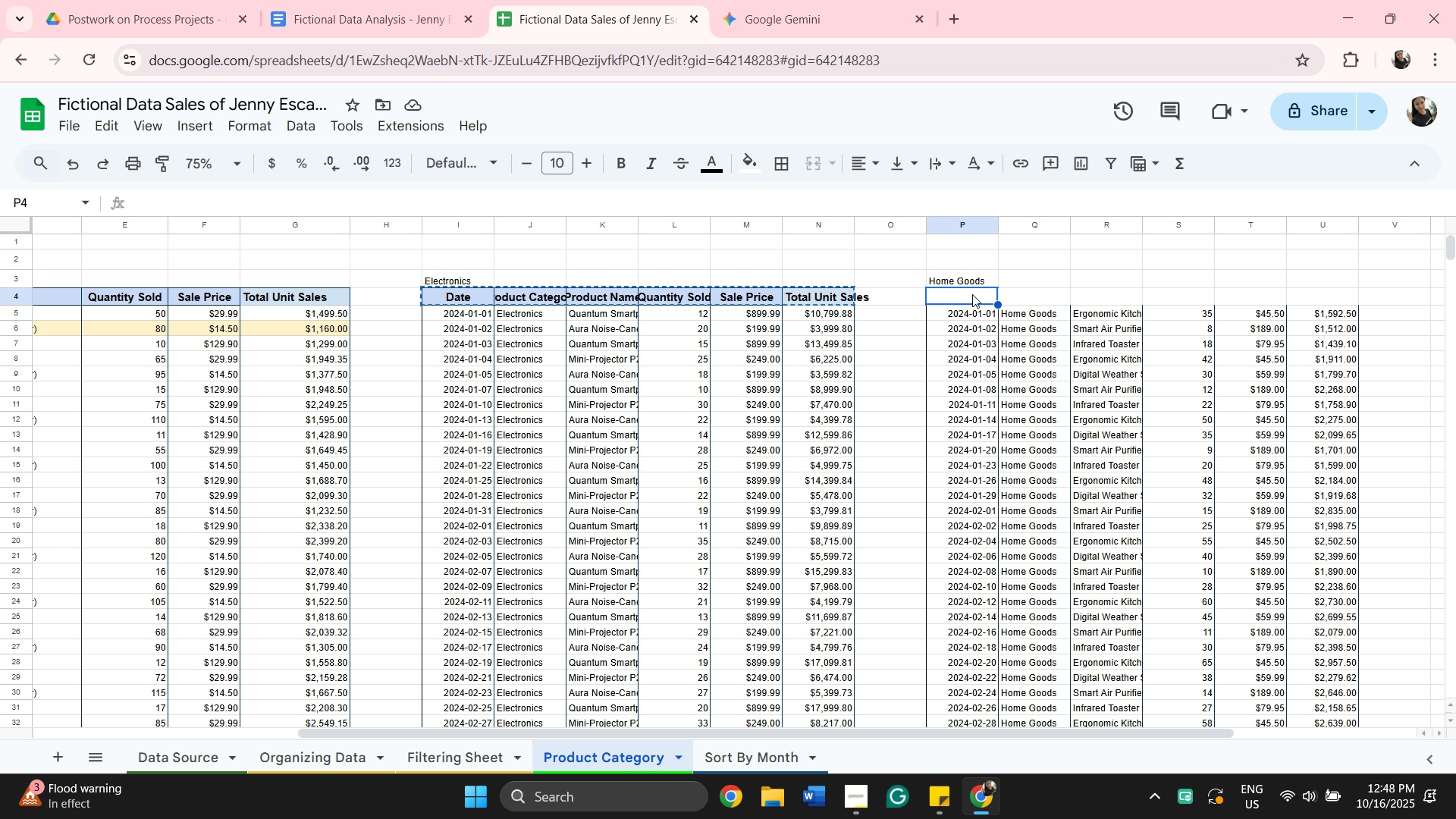 
left_click([972, 294])
 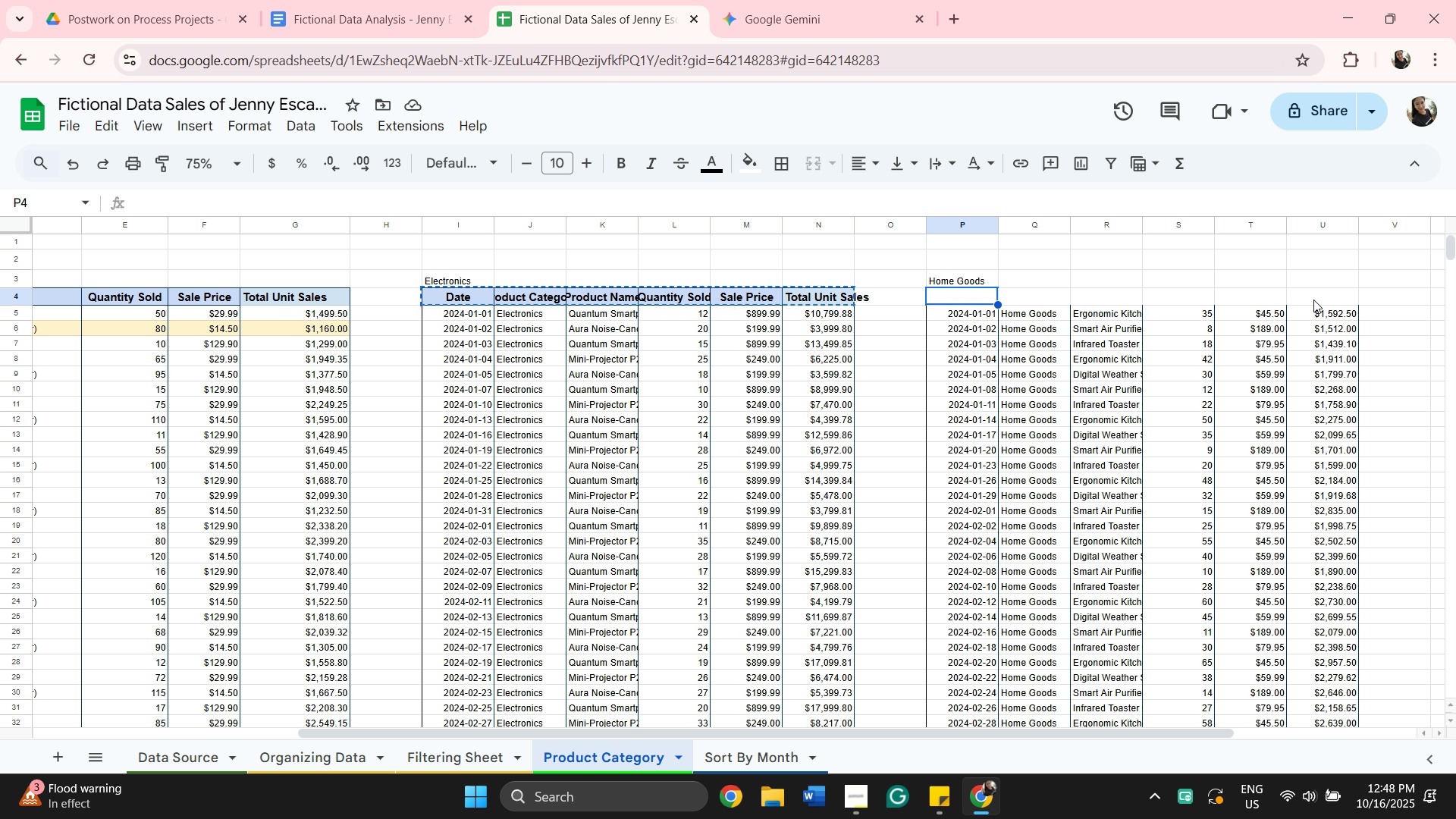 
key(Shift+ShiftLeft)
 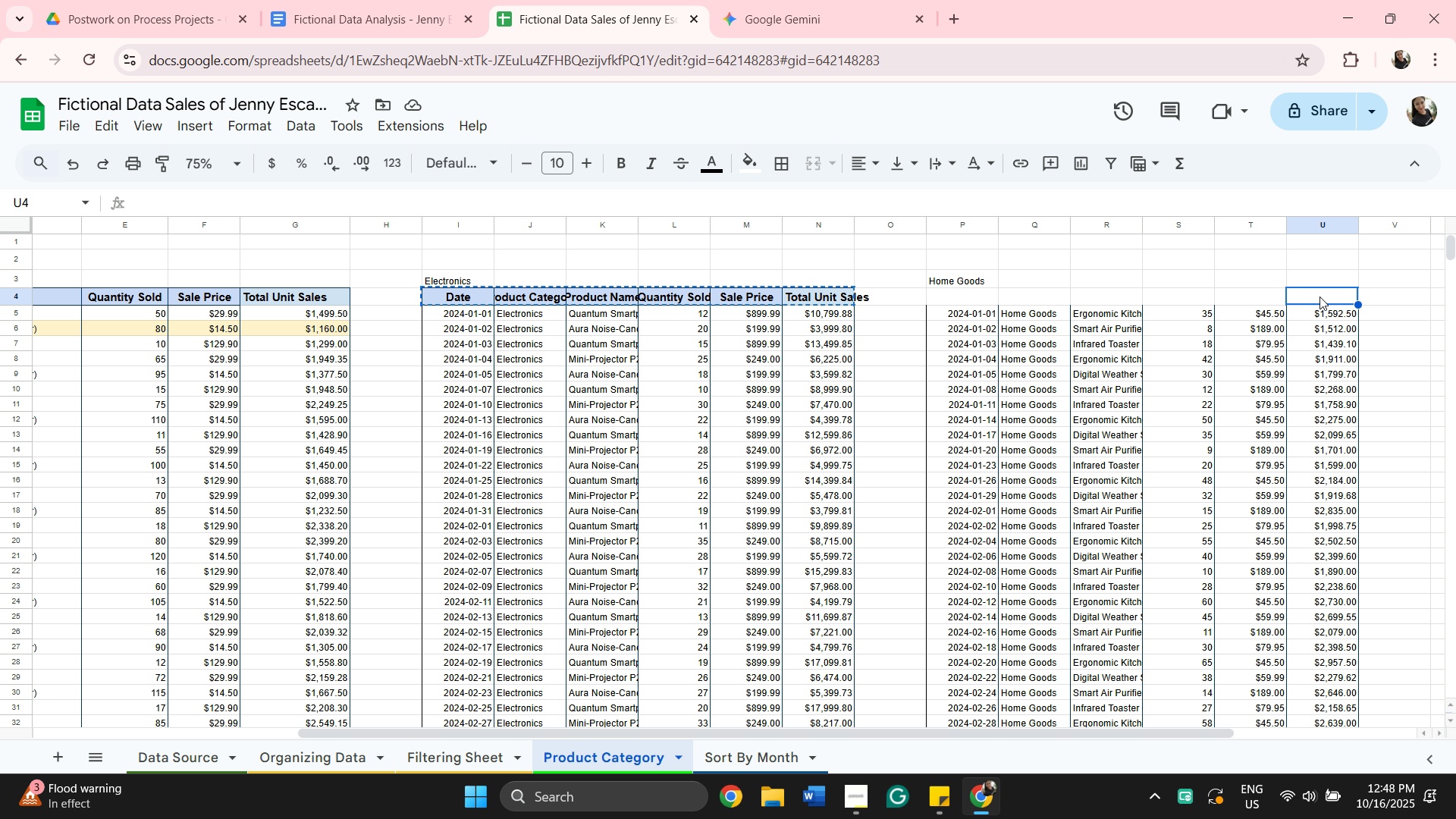 
left_click([1320, 297])
 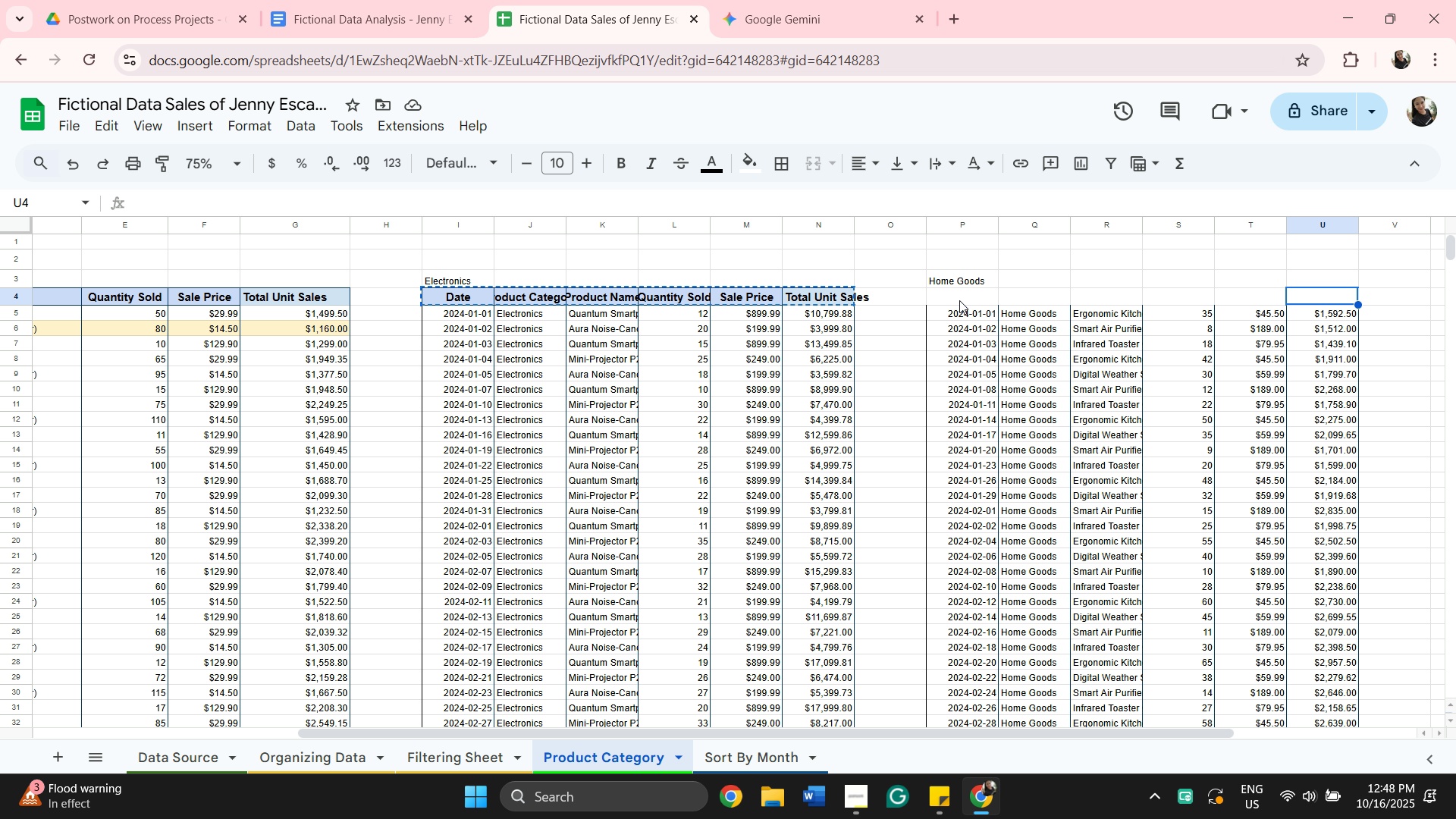 
left_click([962, 300])
 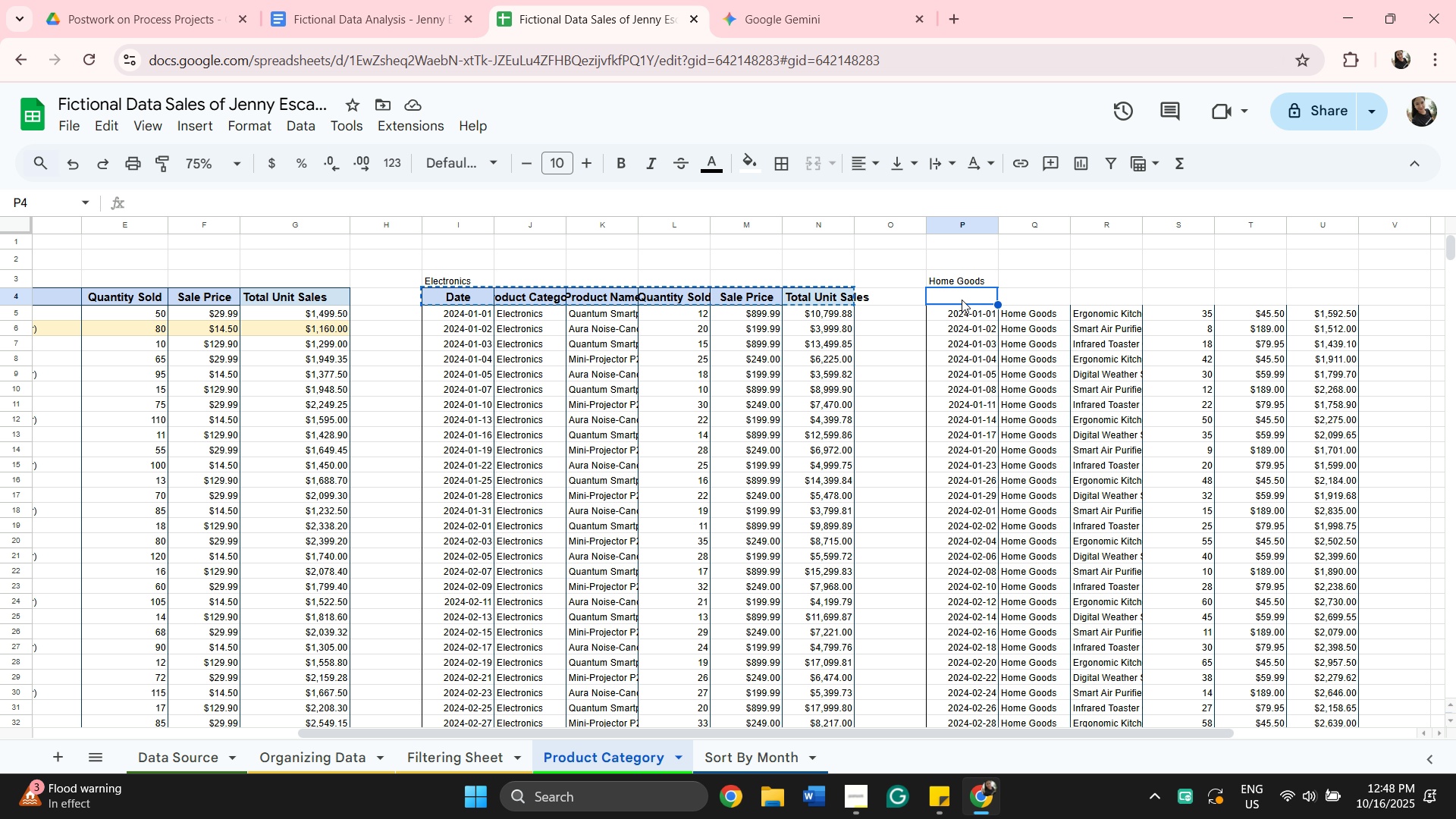 
key(Control+V)
 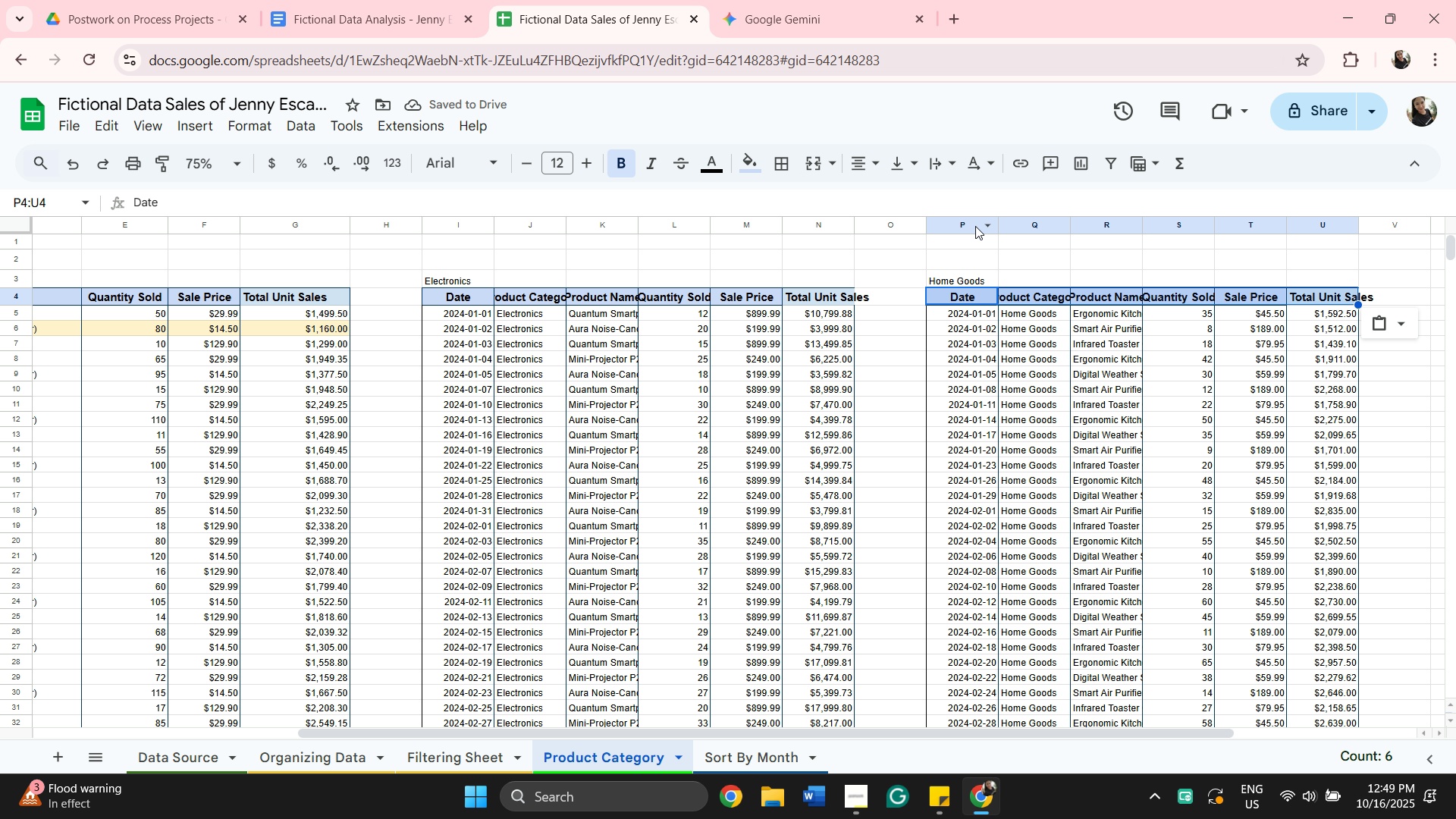 
mouse_move([1078, 226])
 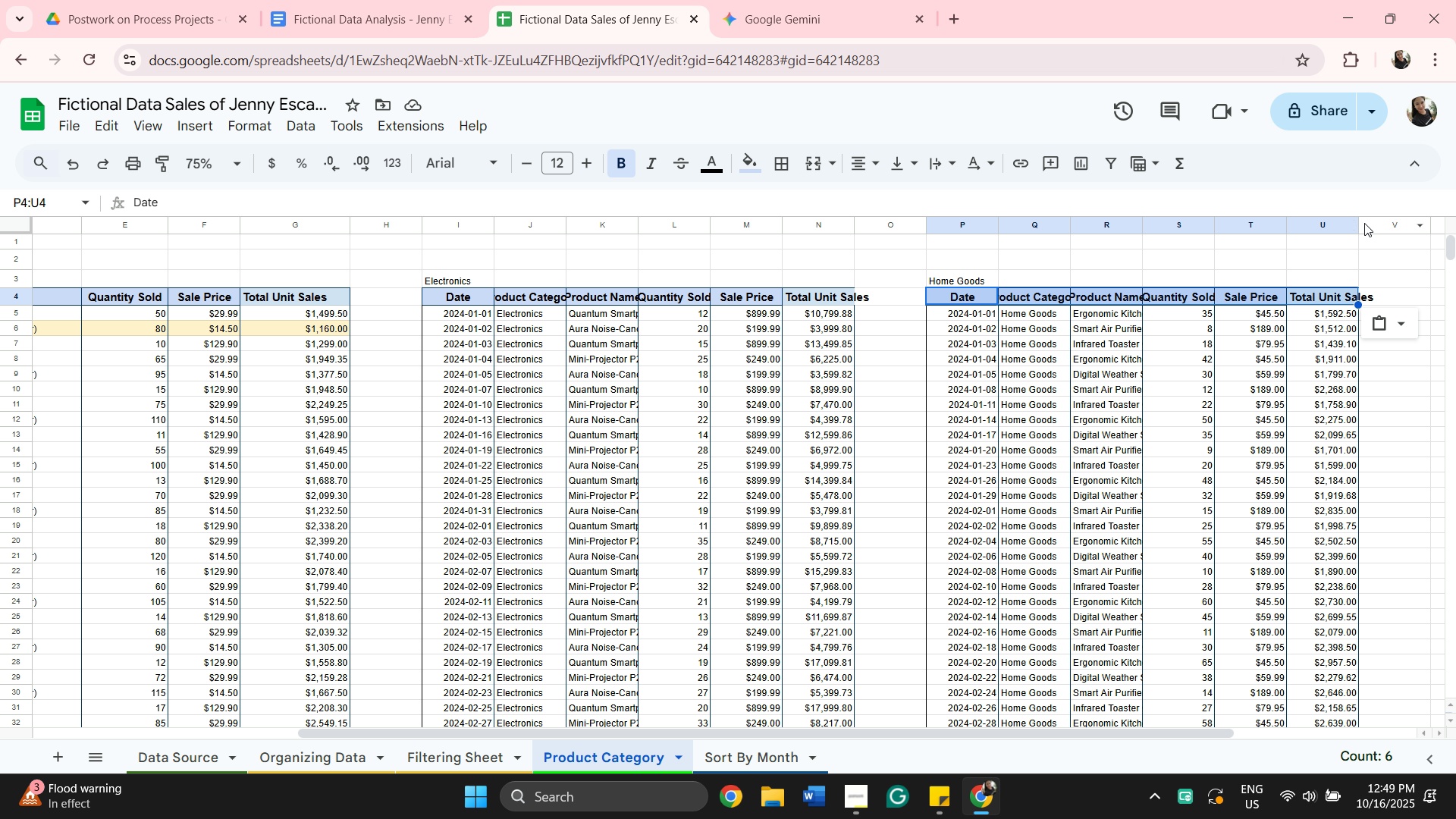 
left_click_drag(start_coordinate=[1360, 226], to_coordinate=[1391, 234])
 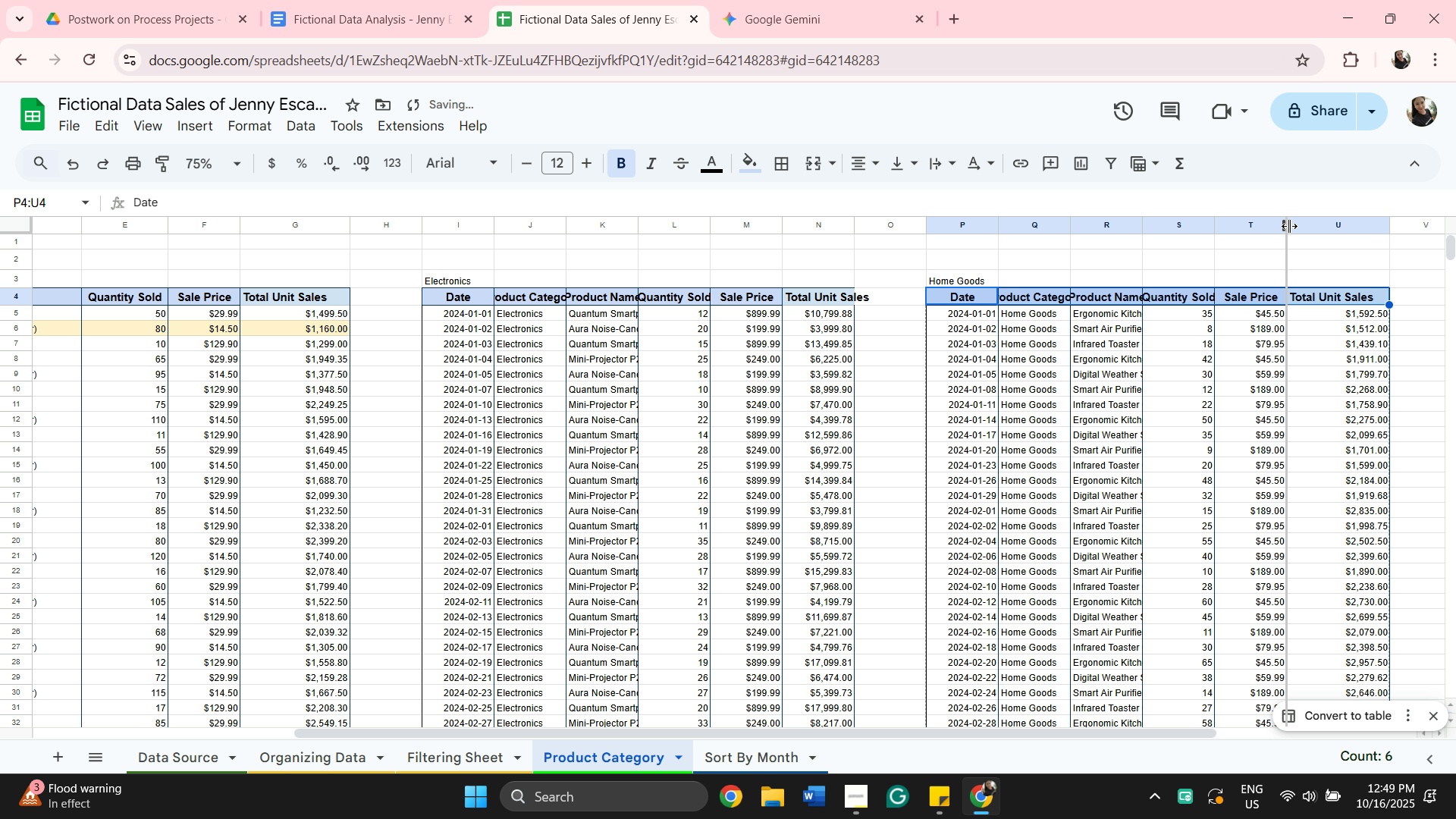 
left_click_drag(start_coordinate=[1289, 226], to_coordinate=[1324, 243])
 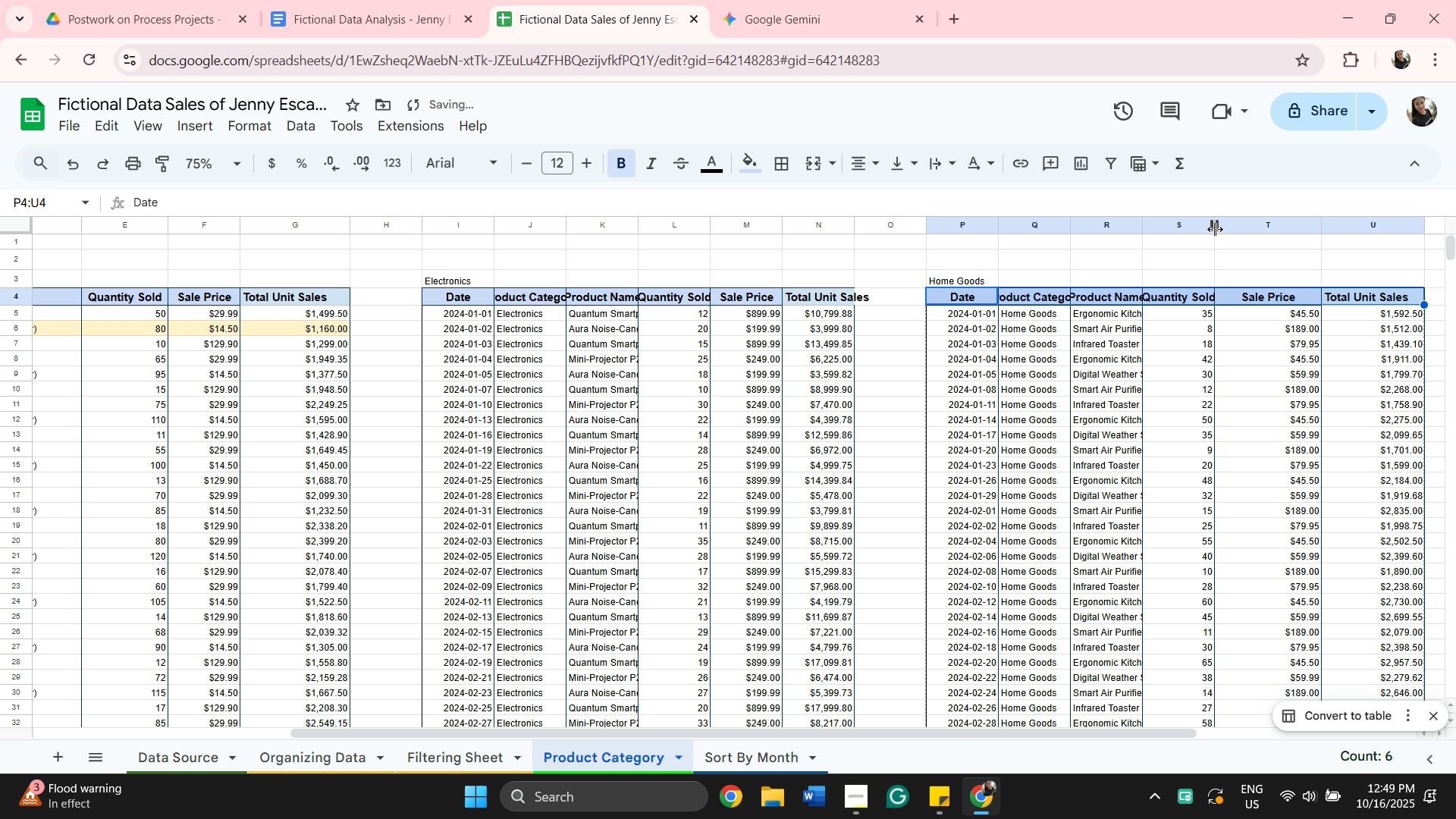 
left_click_drag(start_coordinate=[1215, 229], to_coordinate=[1222, 228])
 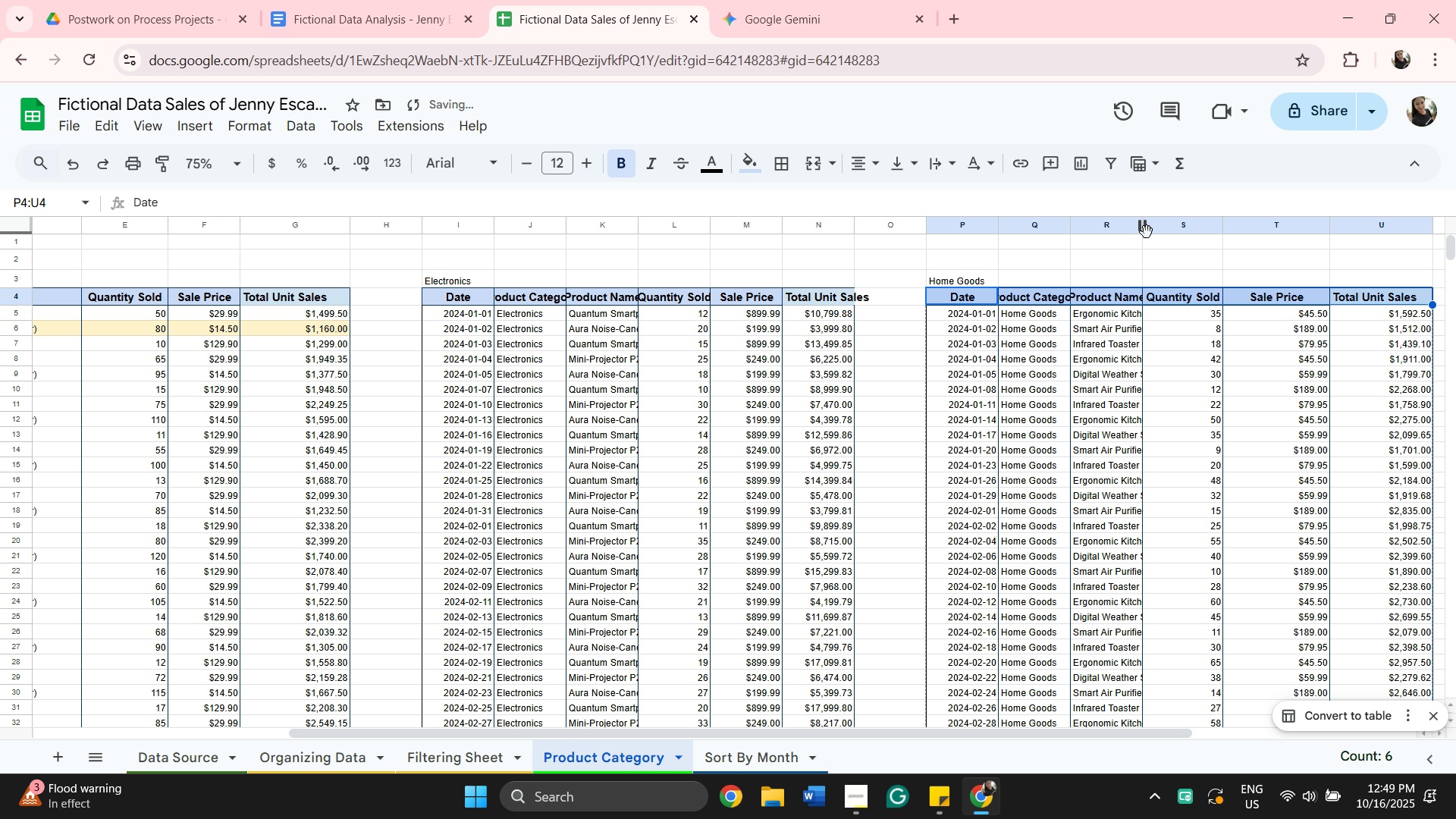 
left_click_drag(start_coordinate=[1144, 228], to_coordinate=[1160, 240])
 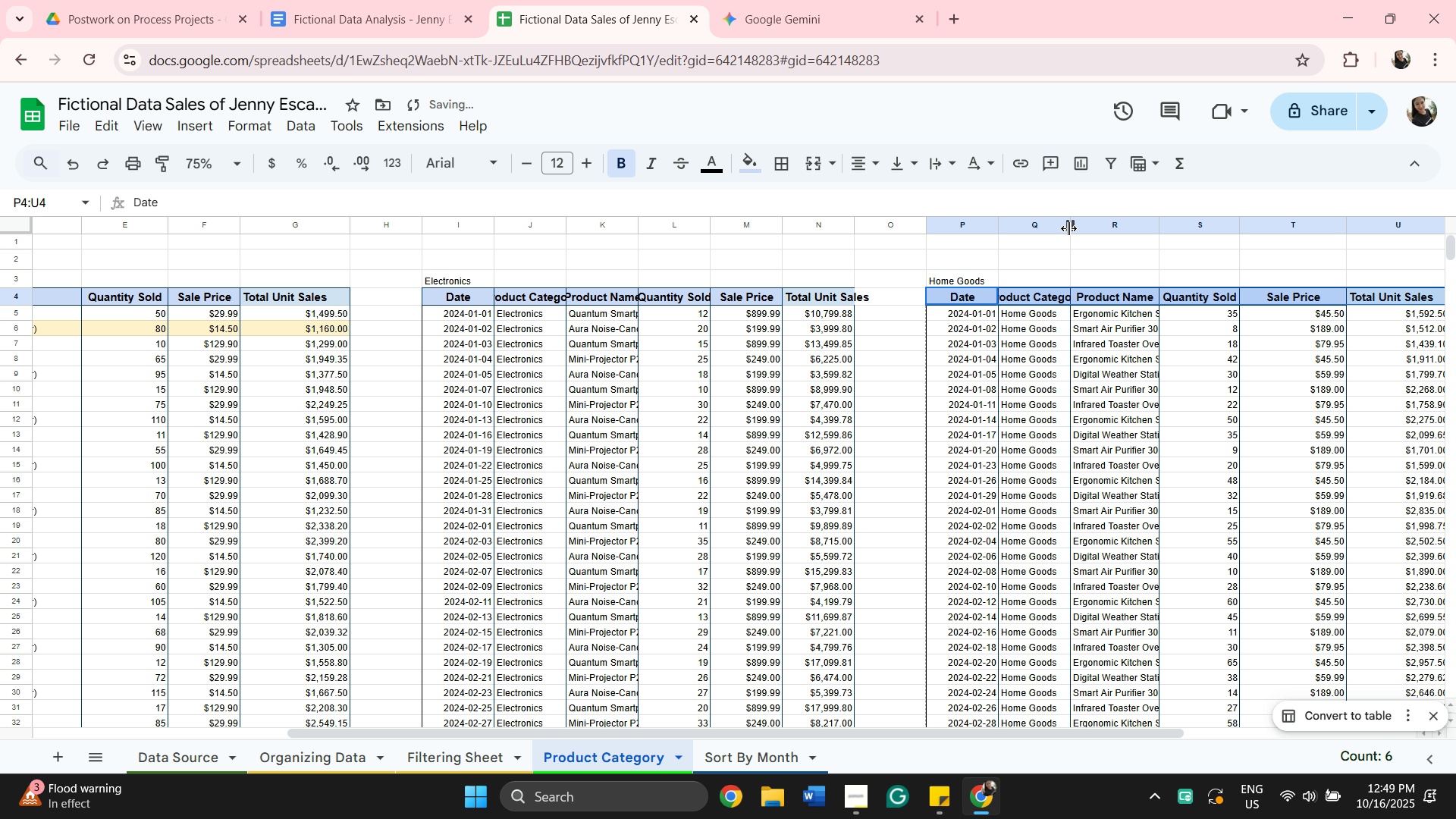 
left_click_drag(start_coordinate=[1074, 228], to_coordinate=[1098, 231])
 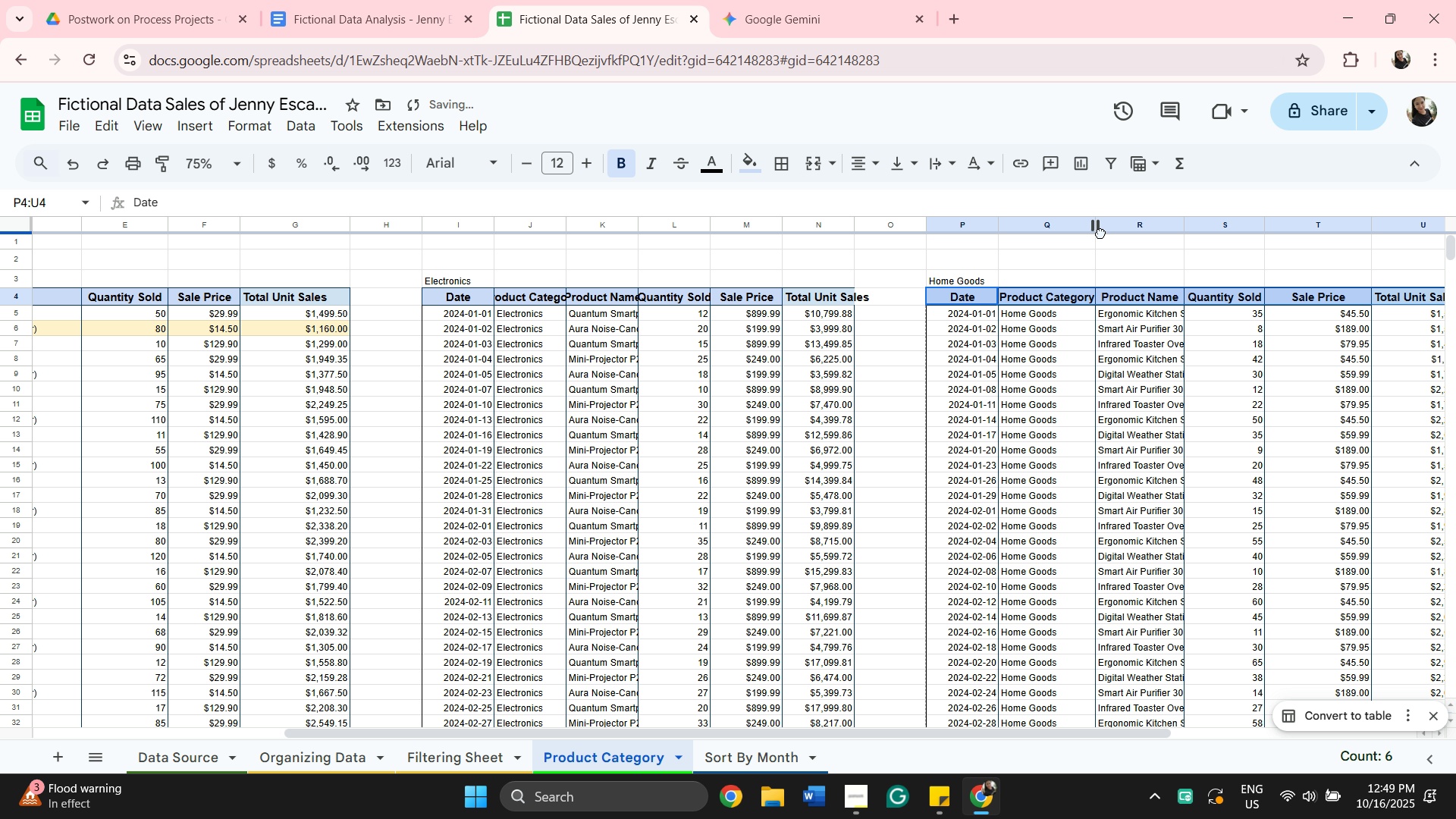 
left_click_drag(start_coordinate=[1098, 233], to_coordinate=[1114, 236])
 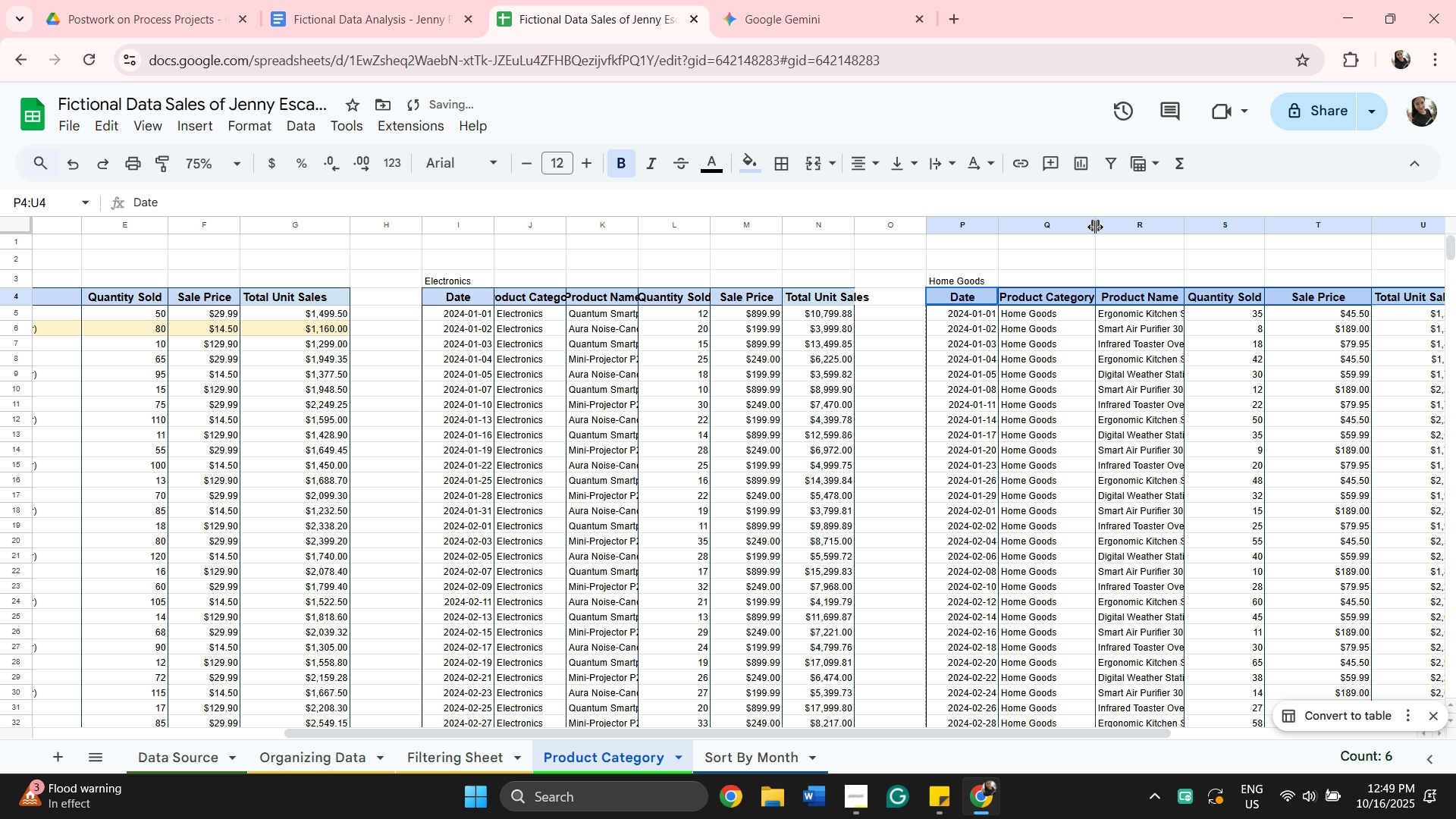 
left_click_drag(start_coordinate=[1095, 227], to_coordinate=[1109, 229])
 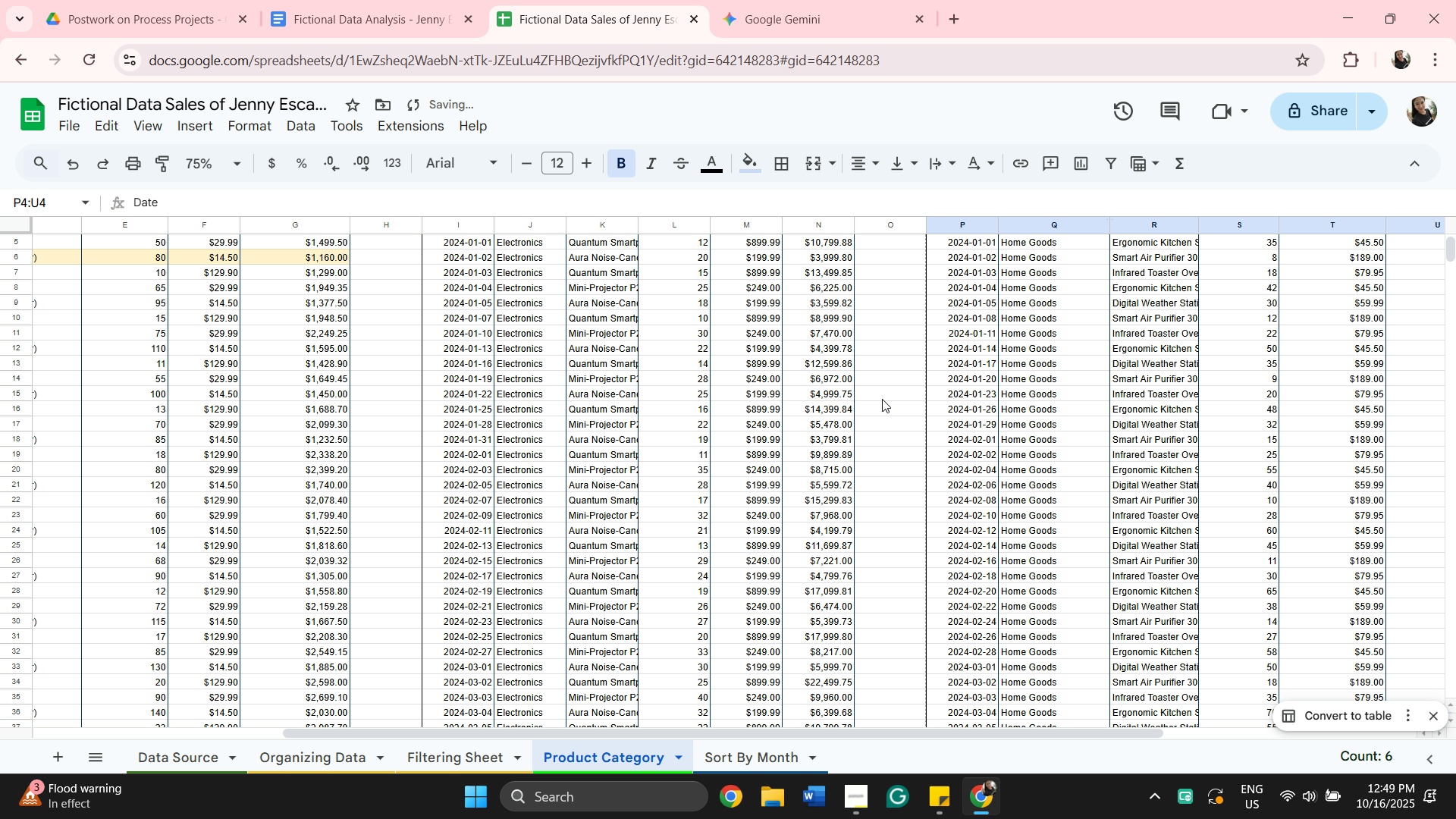 
scroll: coordinate [882, 399], scroll_direction: down, amount: 1.0
 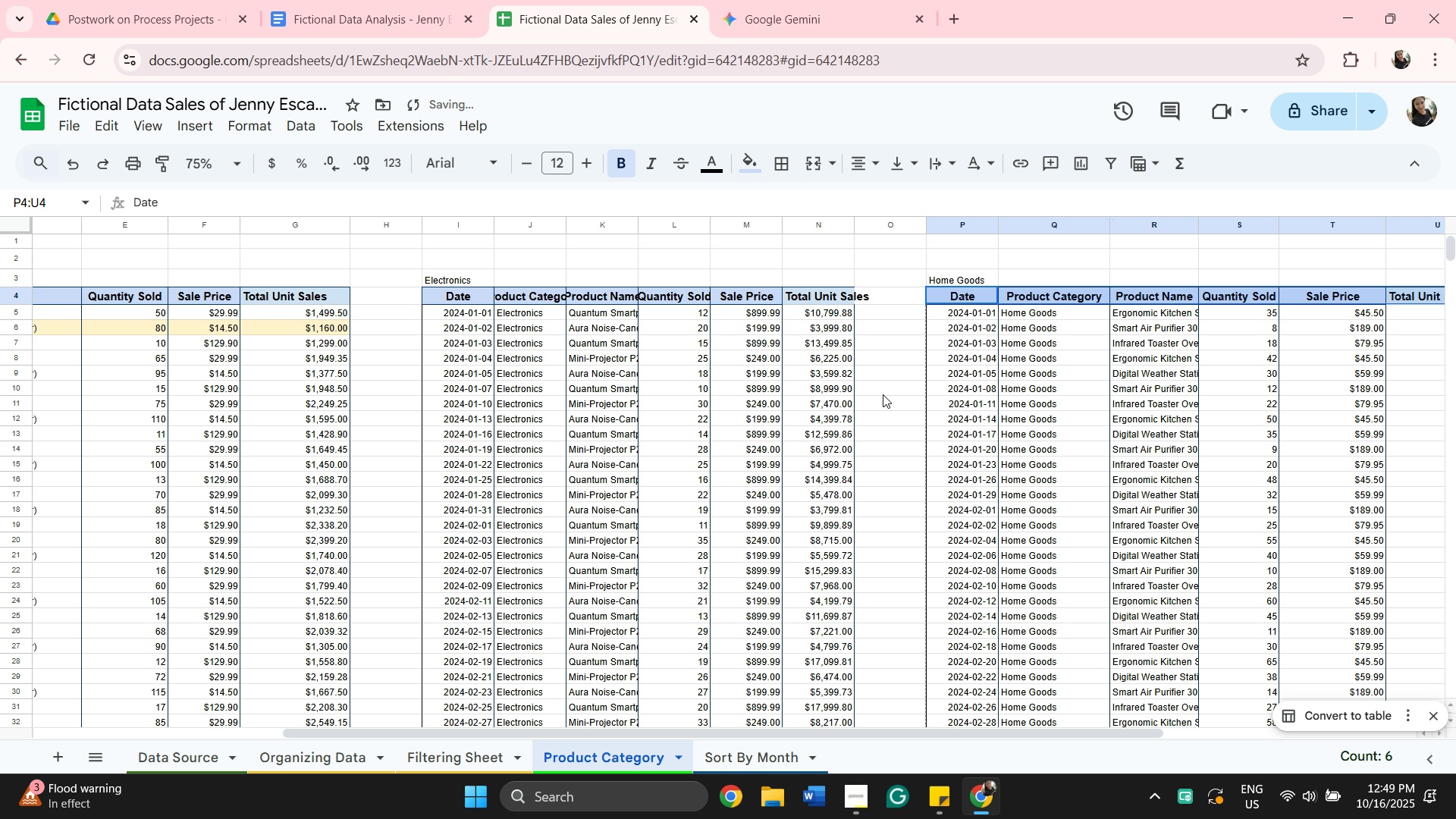 
scroll: coordinate [883, 394], scroll_direction: up, amount: 4.0
 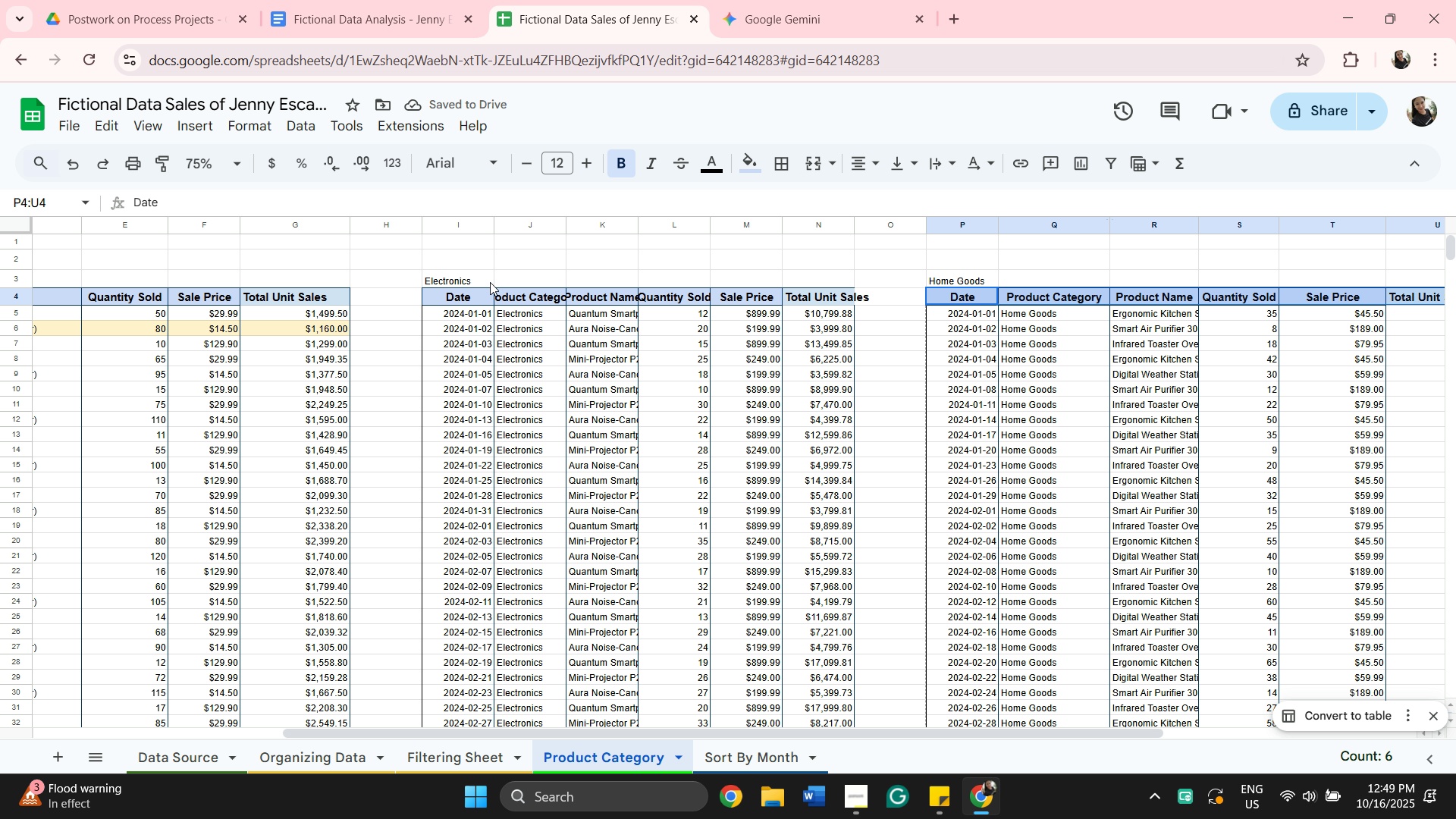 
left_click([490, 282])
 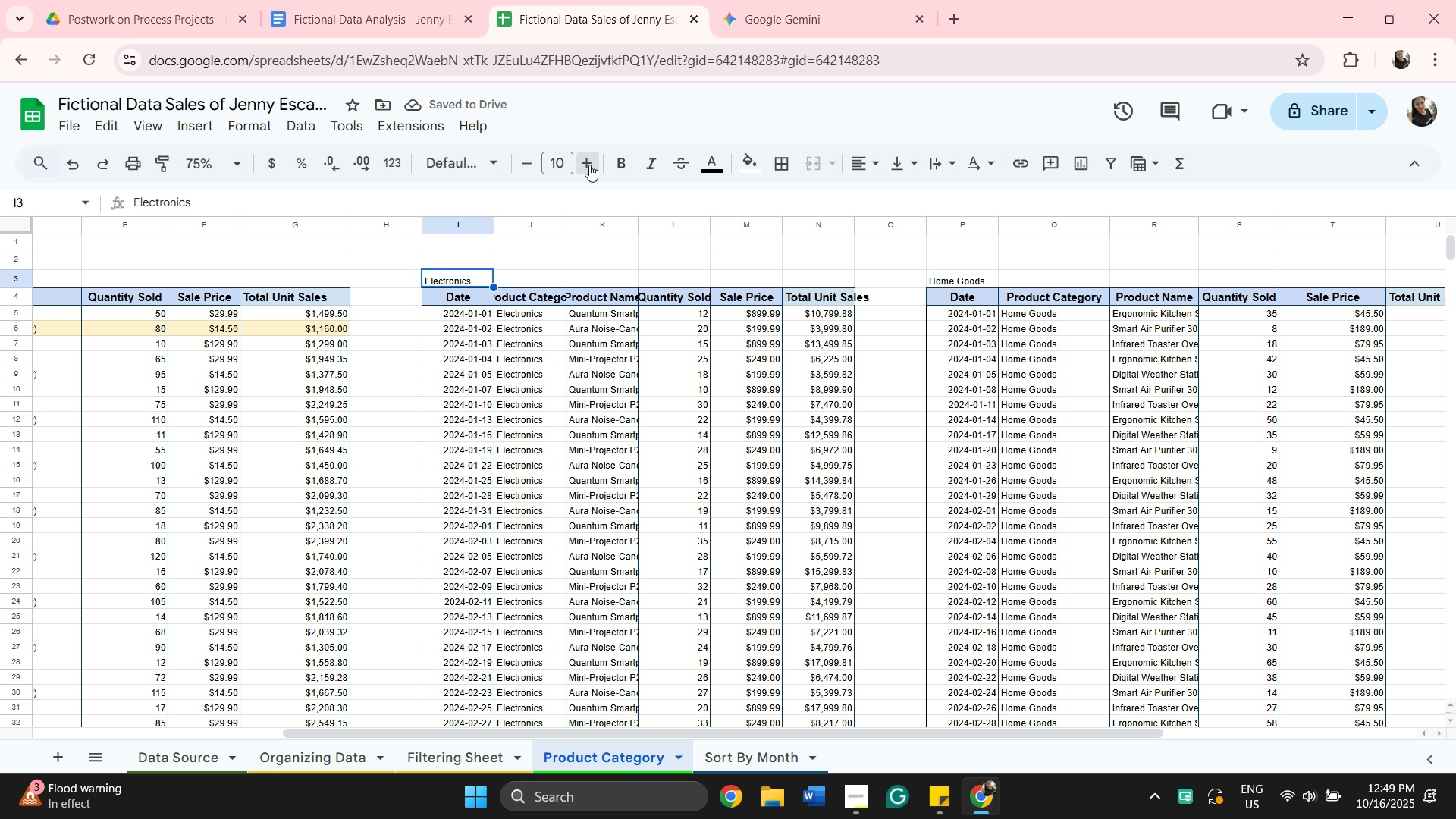 
double_click([589, 165])
 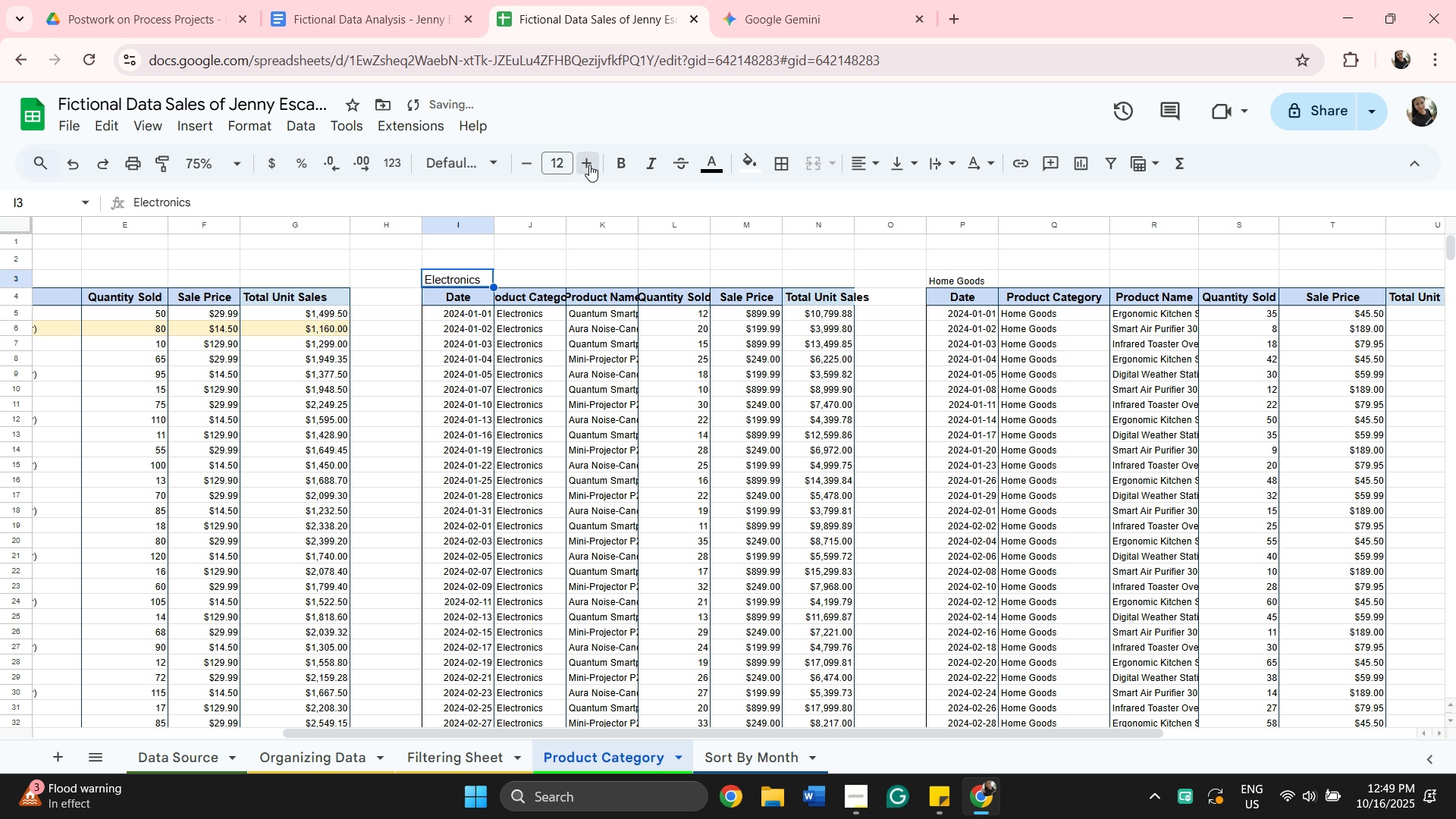 
left_click([589, 165])
 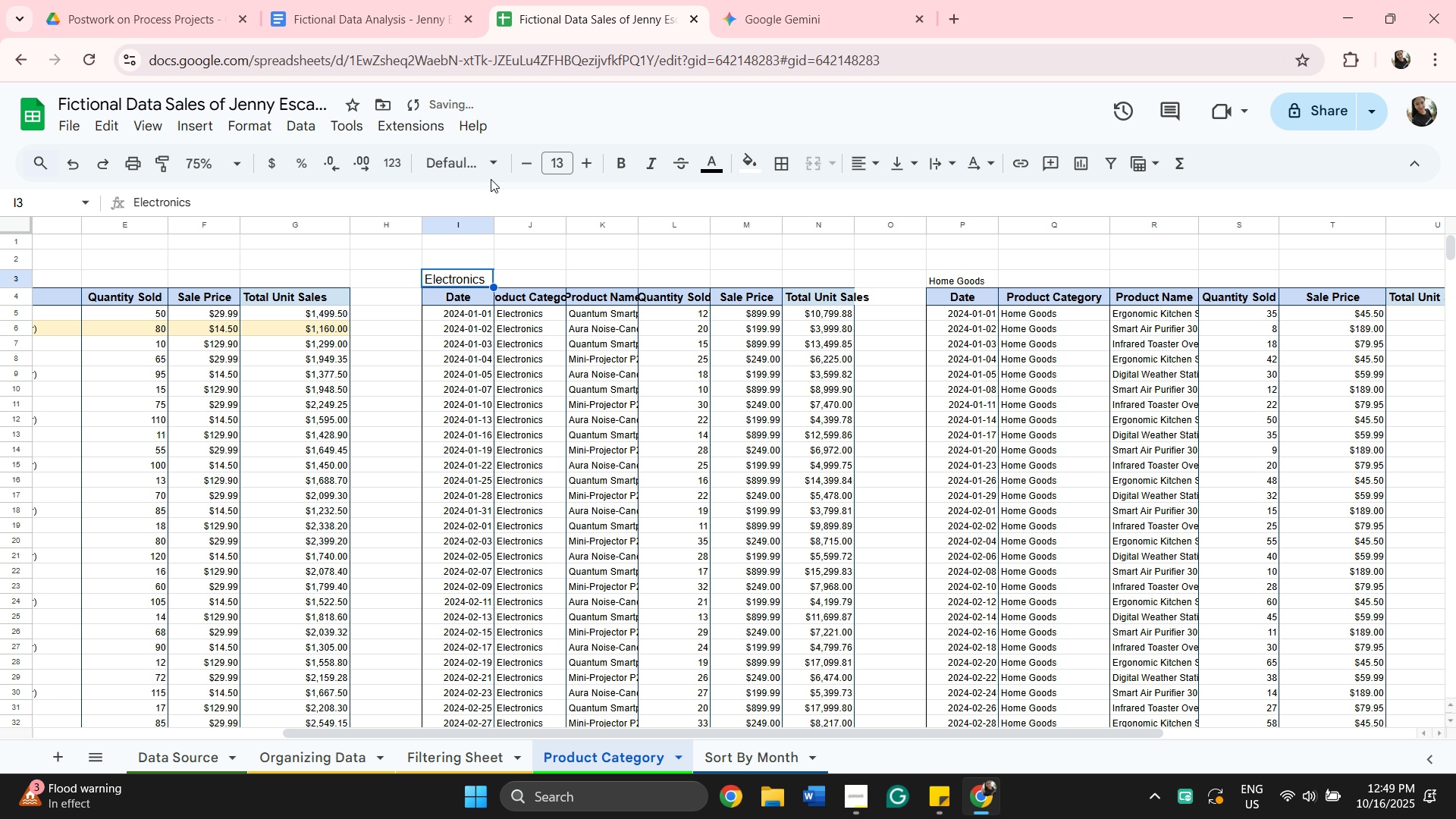 
left_click([489, 168])
 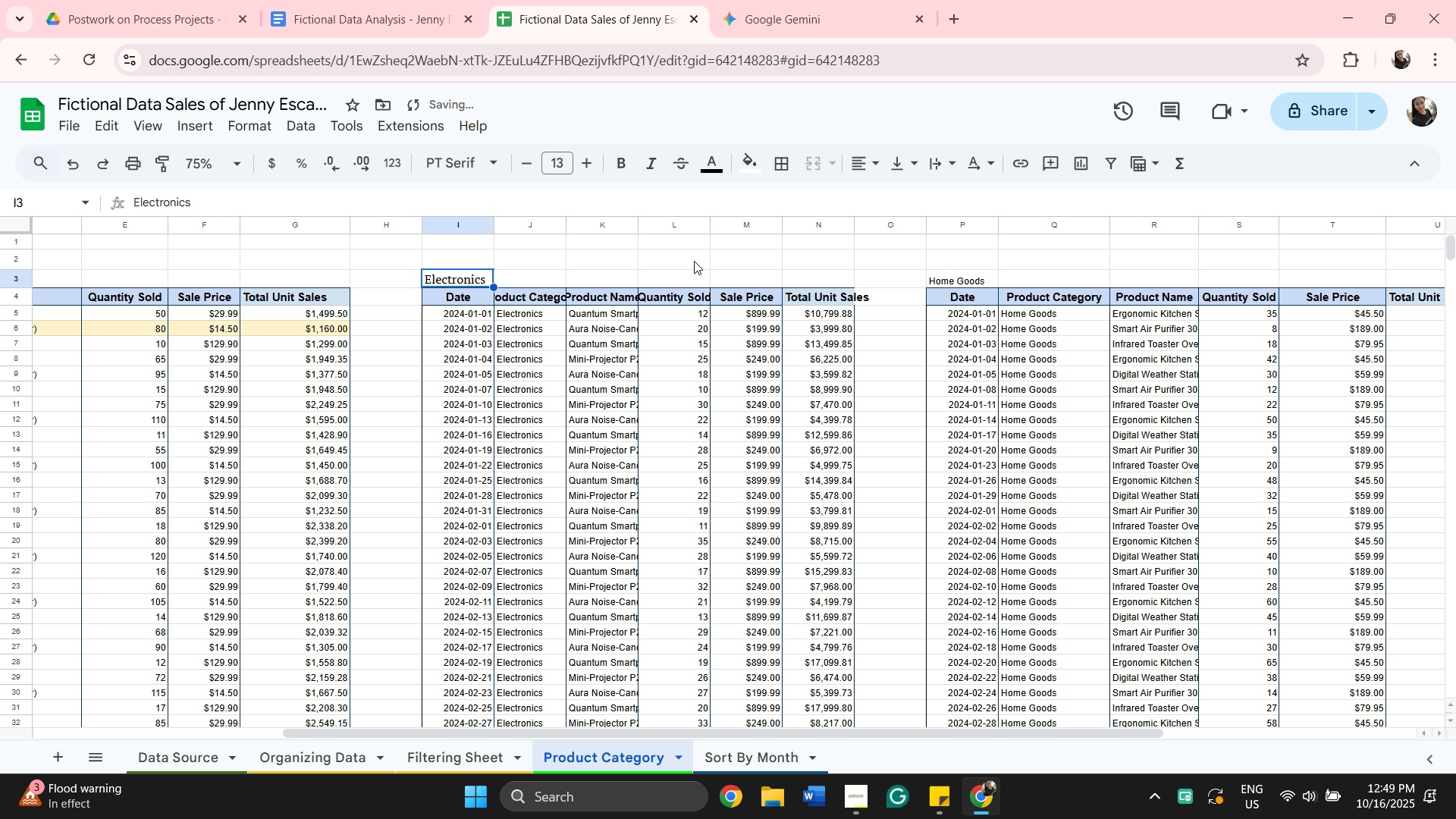 
left_click([961, 286])
 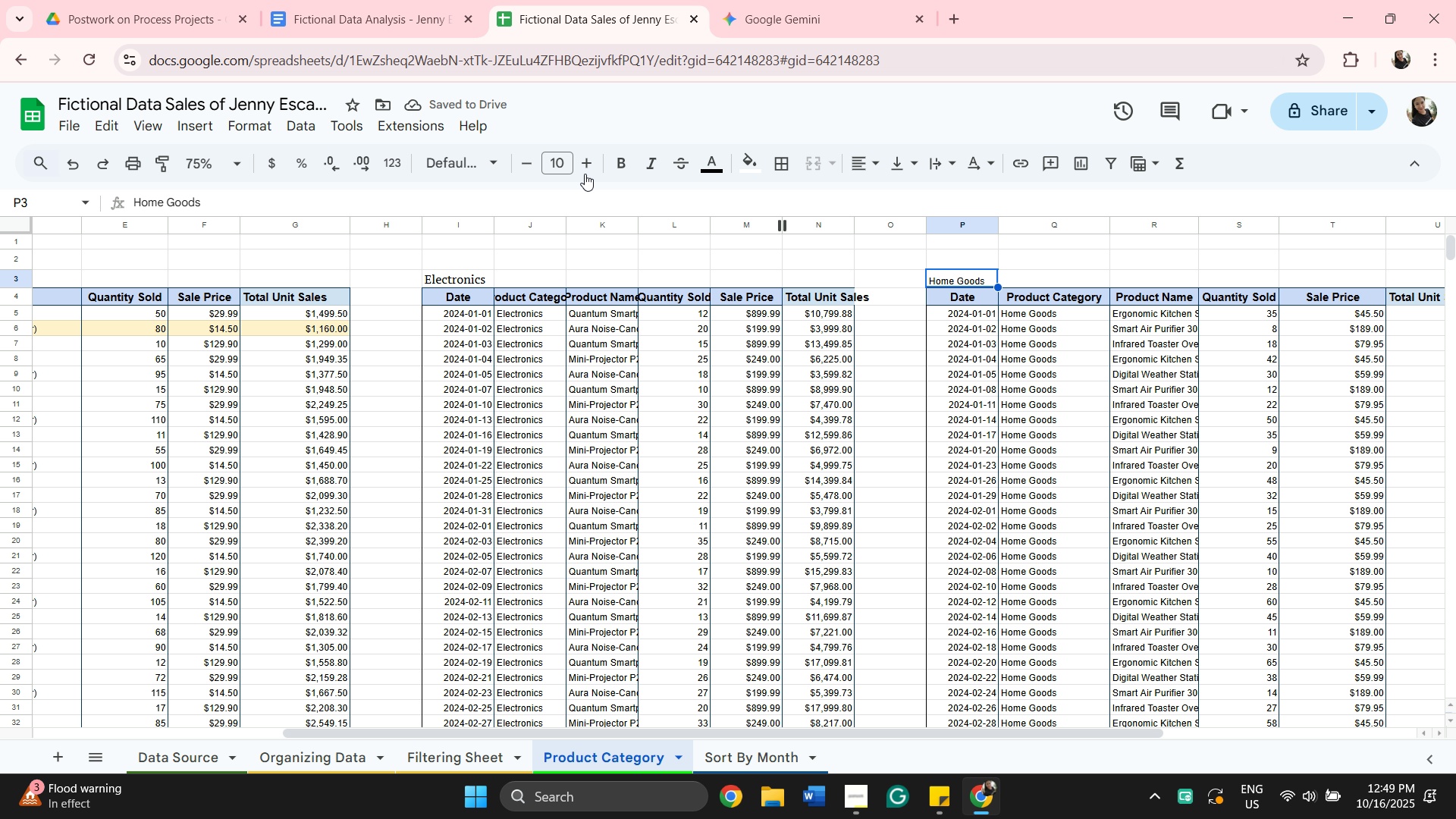 
double_click([585, 165])
 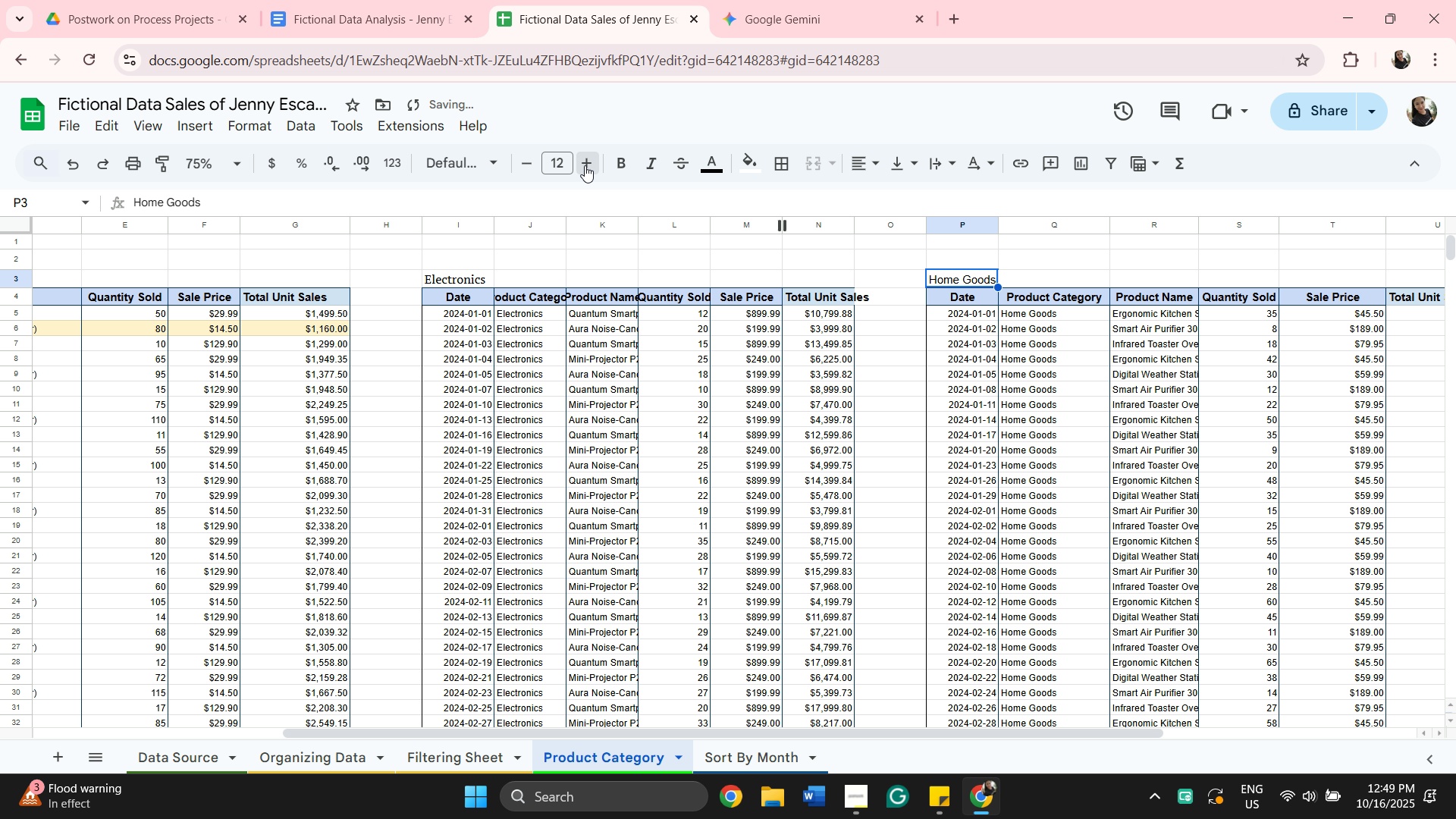 
triple_click([585, 165])
 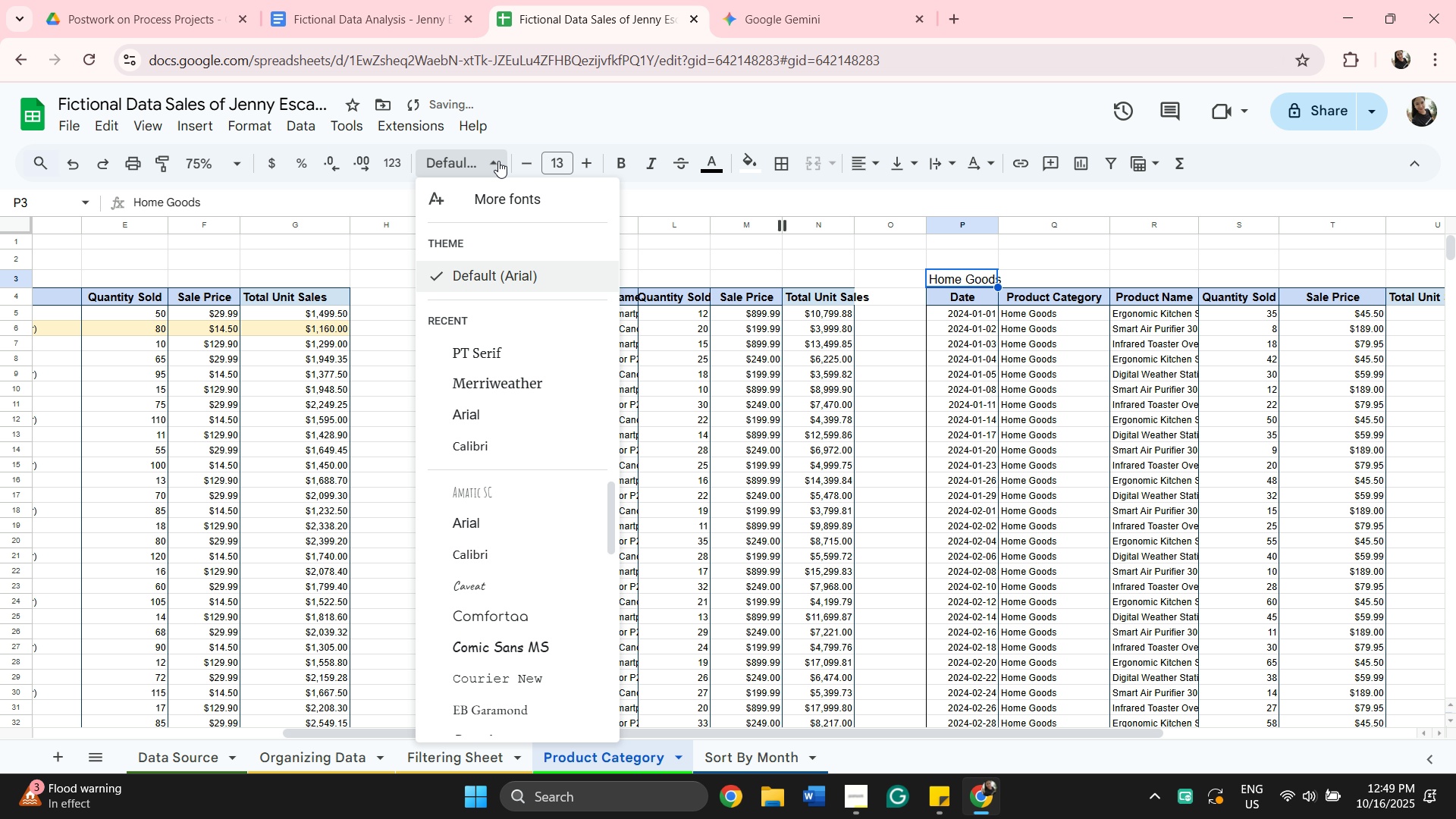 
left_click([498, 161])
 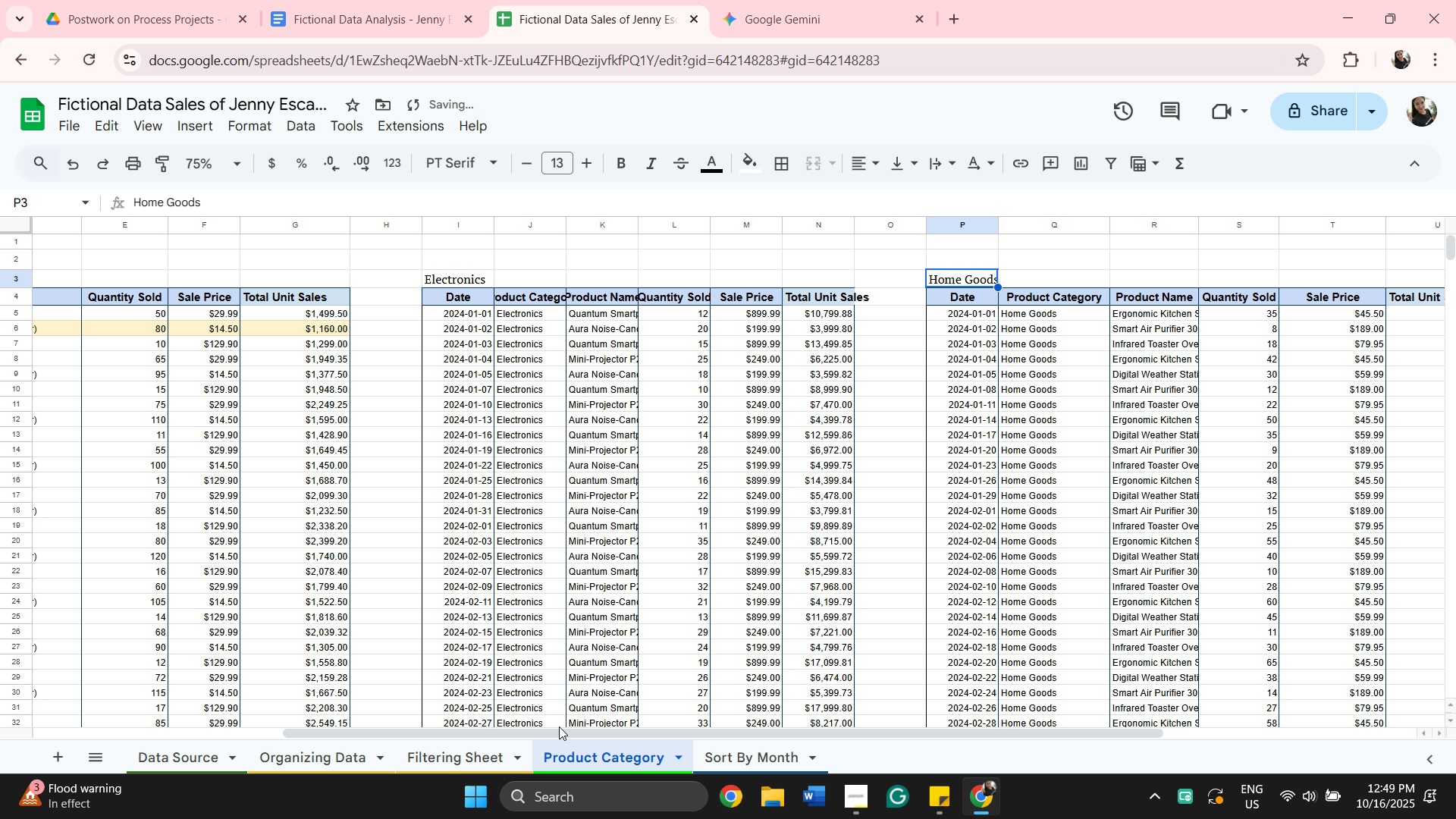 
left_click_drag(start_coordinate=[565, 733], to_coordinate=[321, 635])
 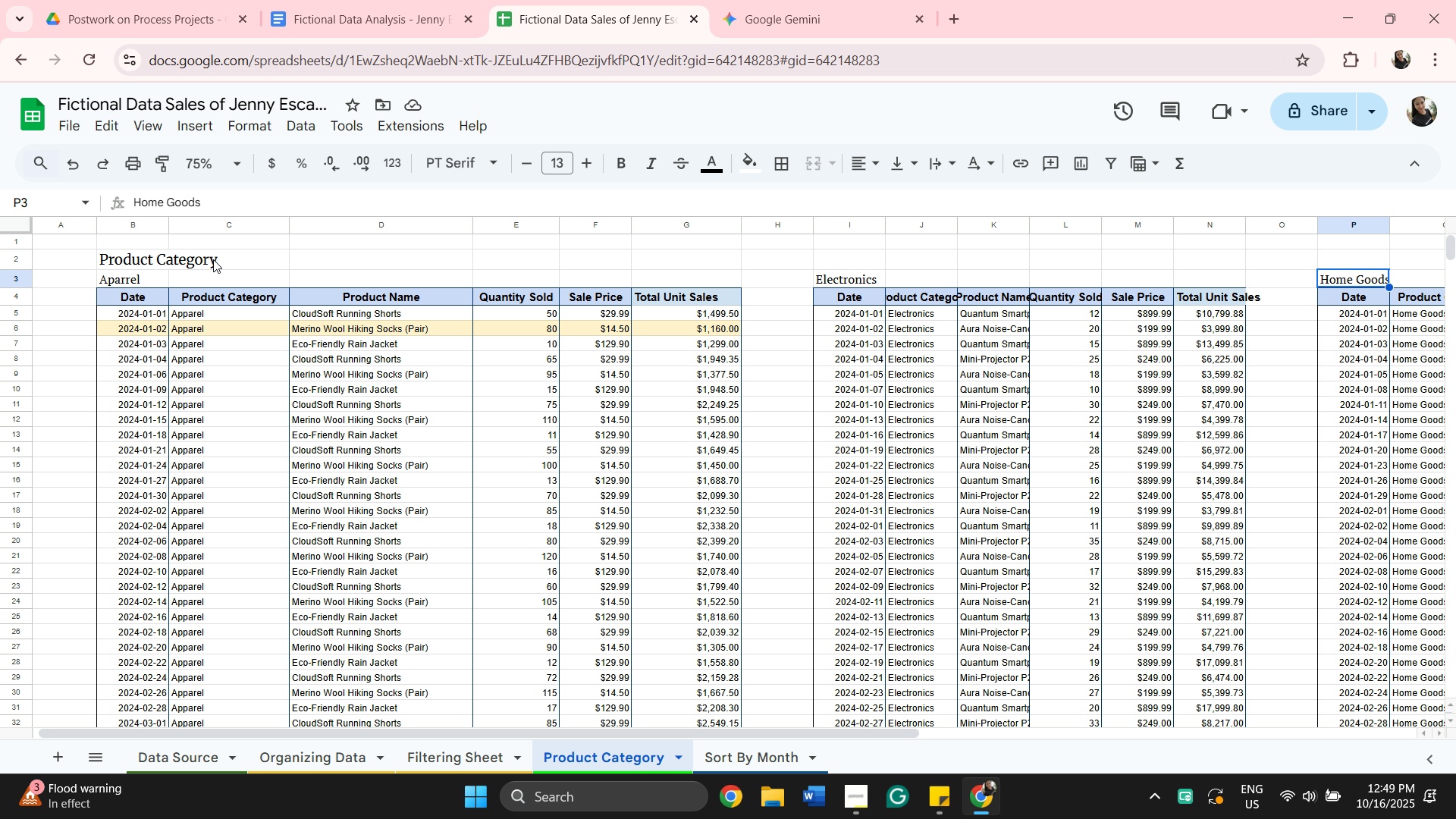 
left_click([213, 260])
 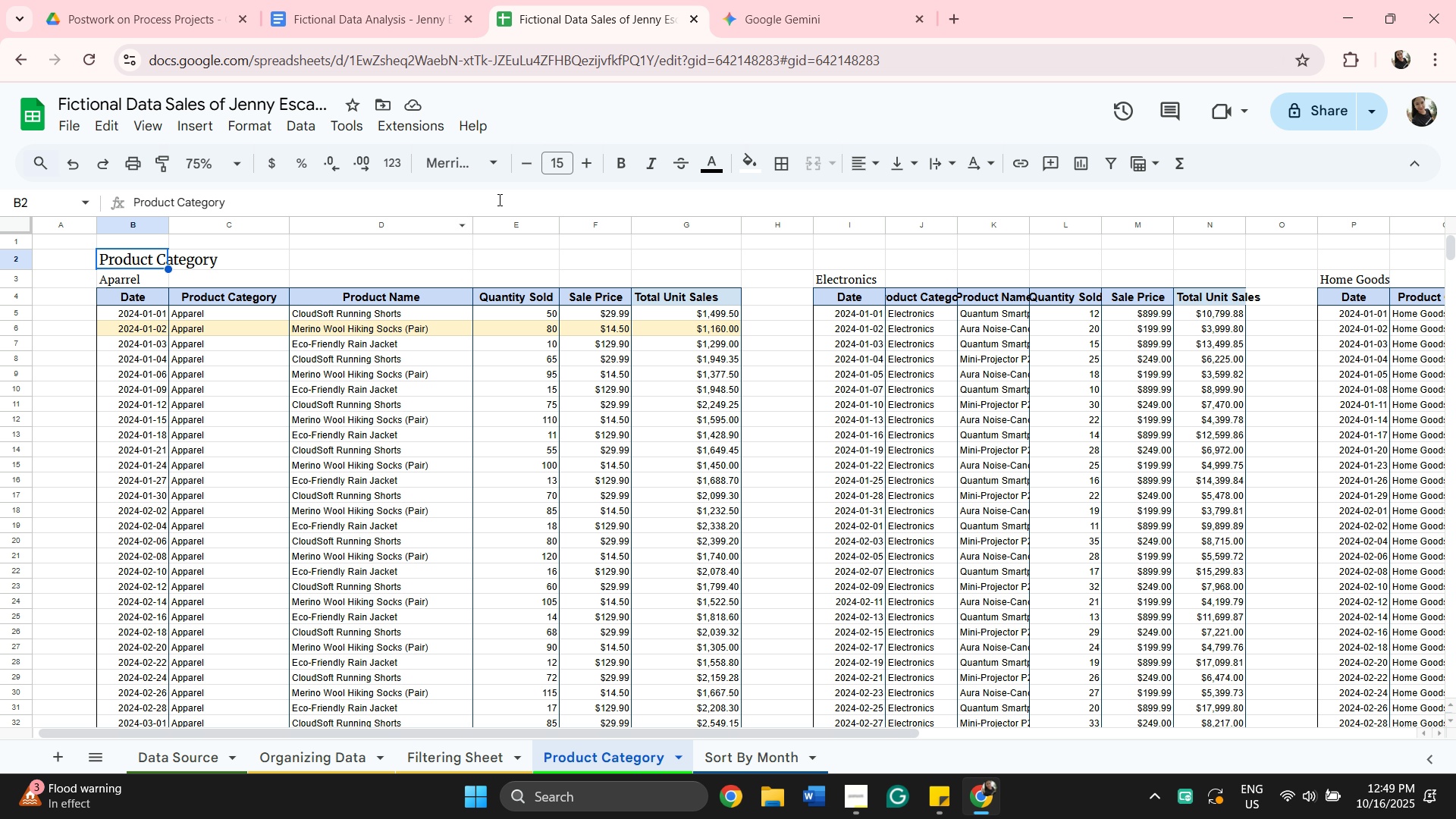 
left_click([592, 169])
 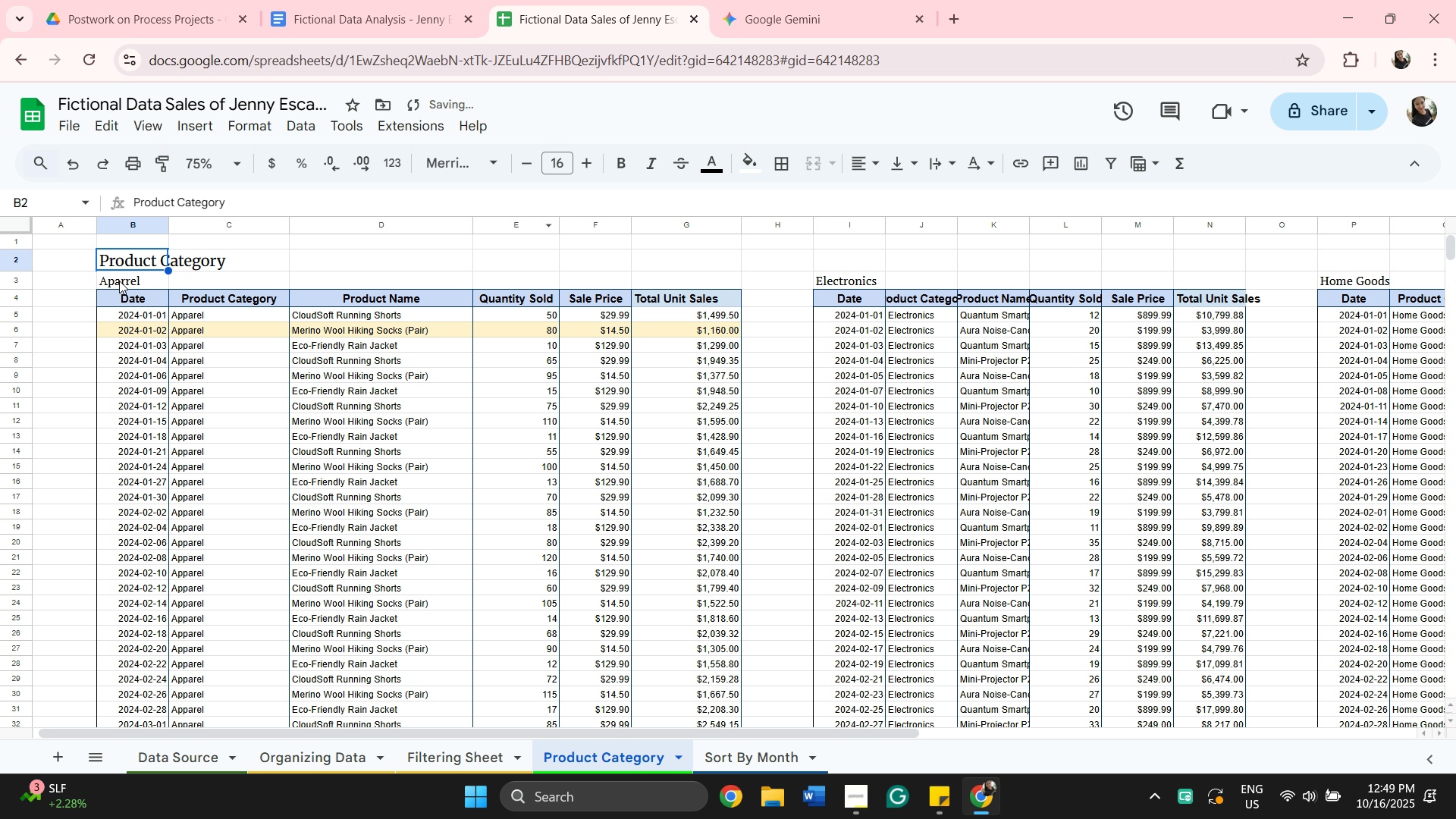 
left_click([118, 280])
 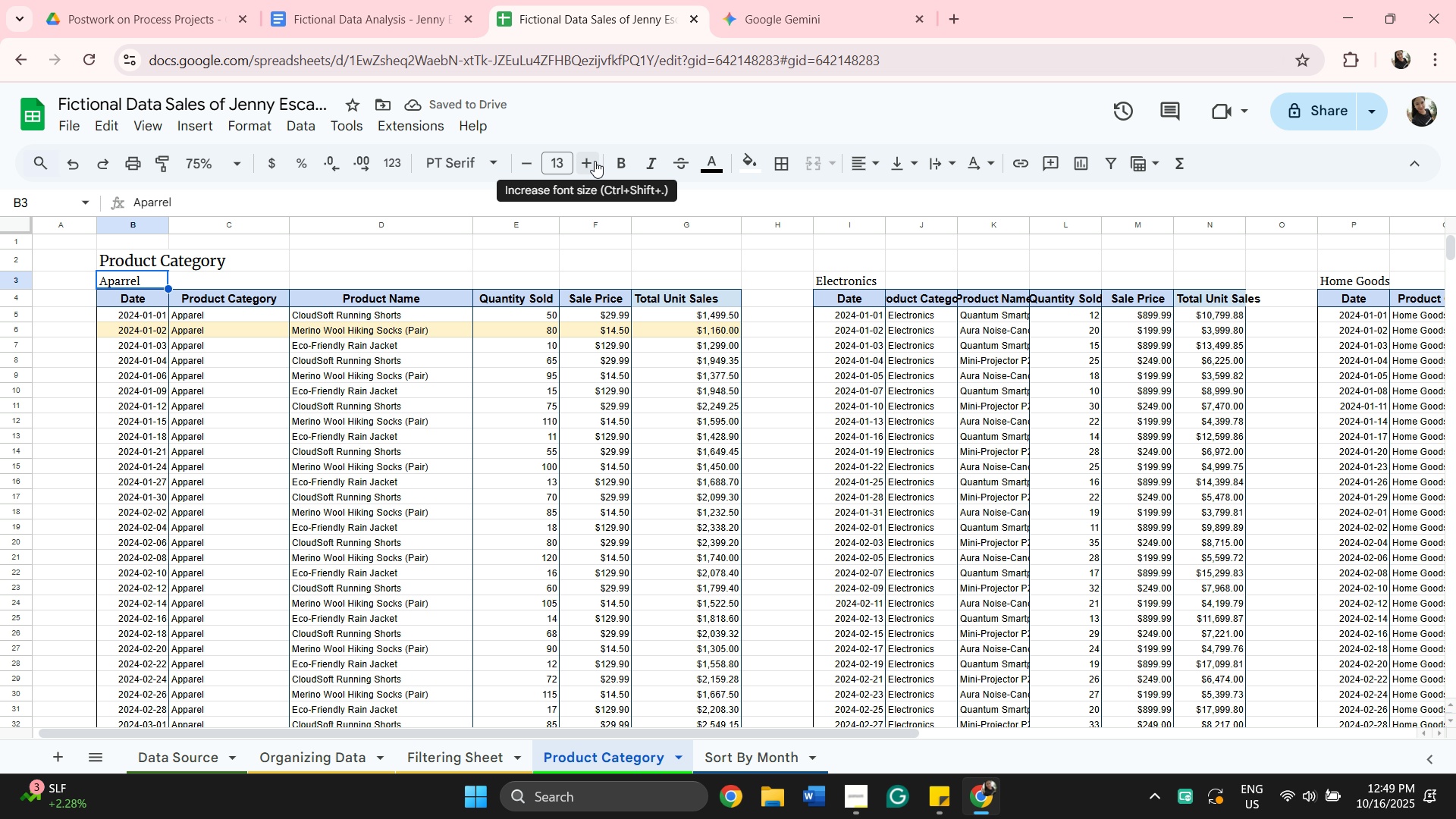 
left_click([595, 161])
 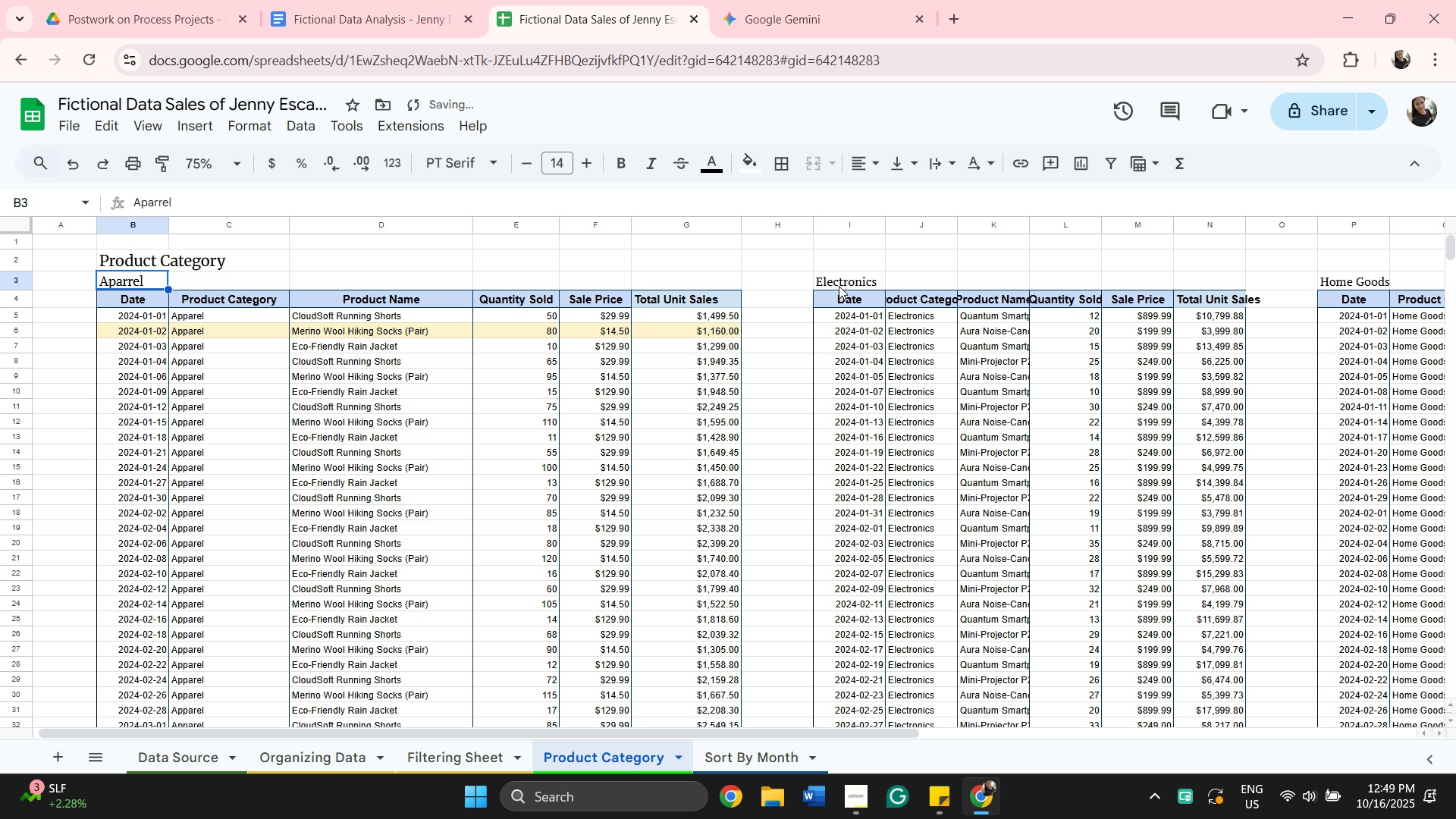 
left_click([840, 284])
 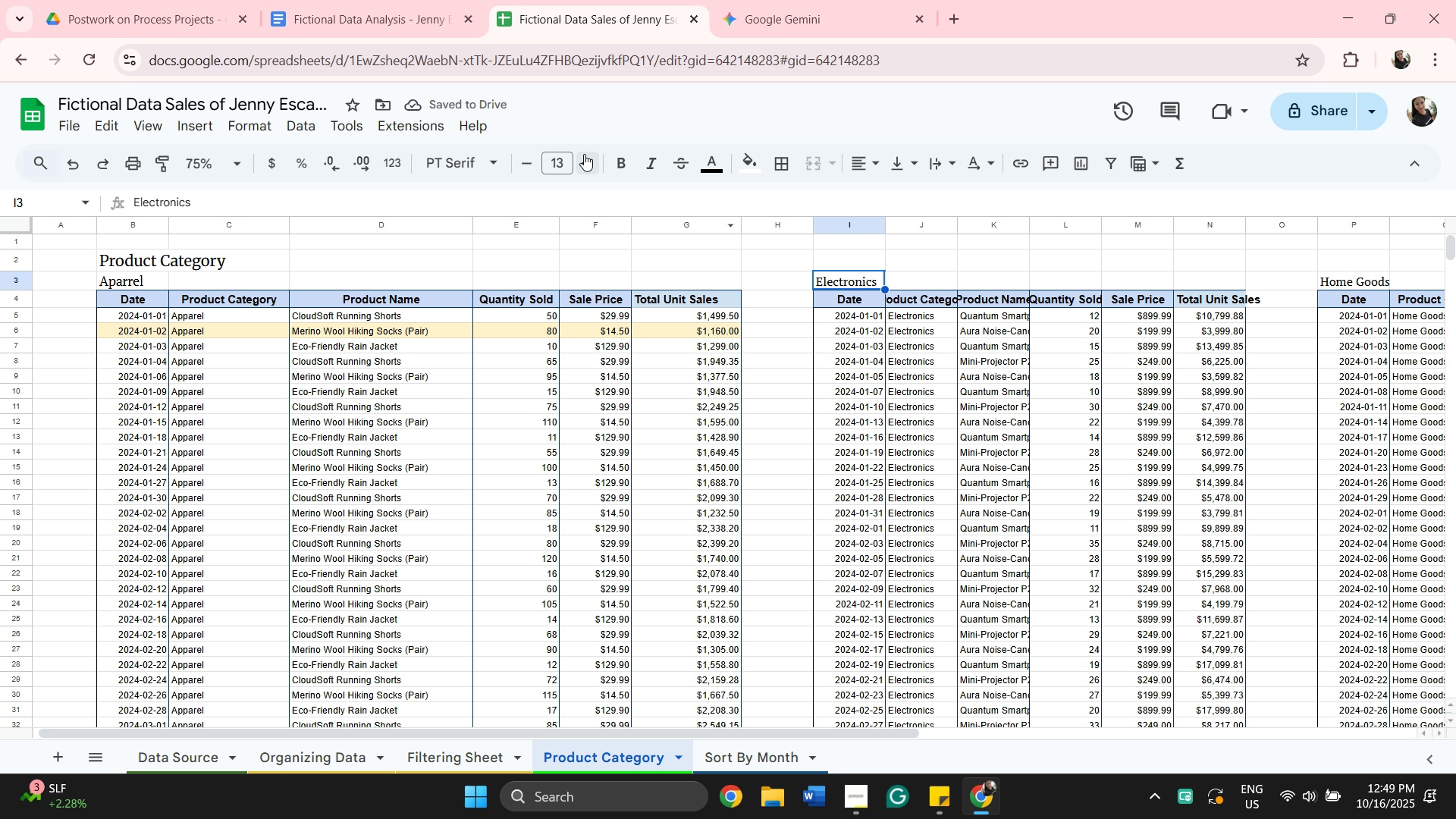 
left_click([585, 154])
 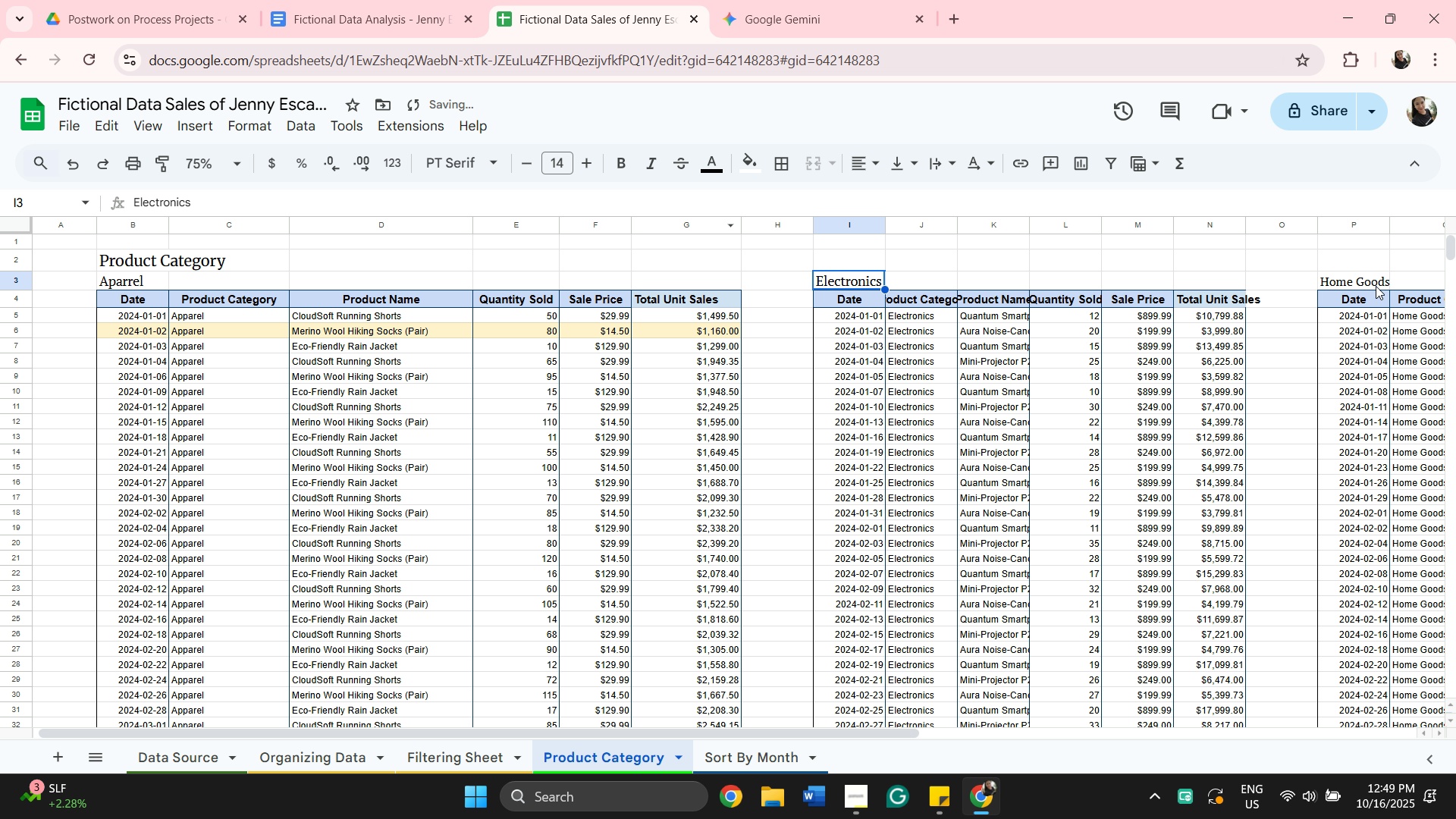 
left_click([1376, 286])
 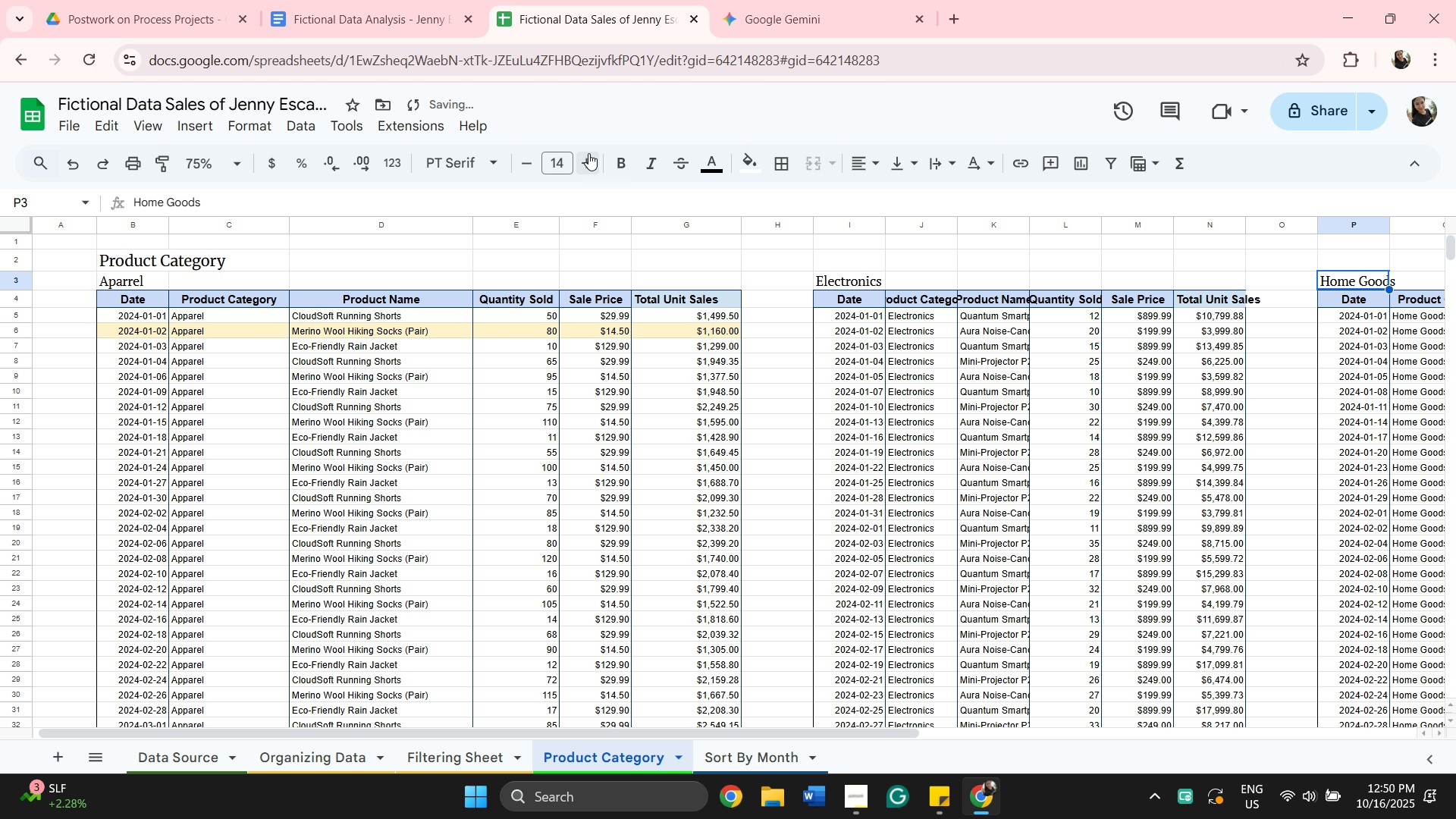 
scroll: coordinate [720, 407], scroll_direction: down, amount: 10.0
 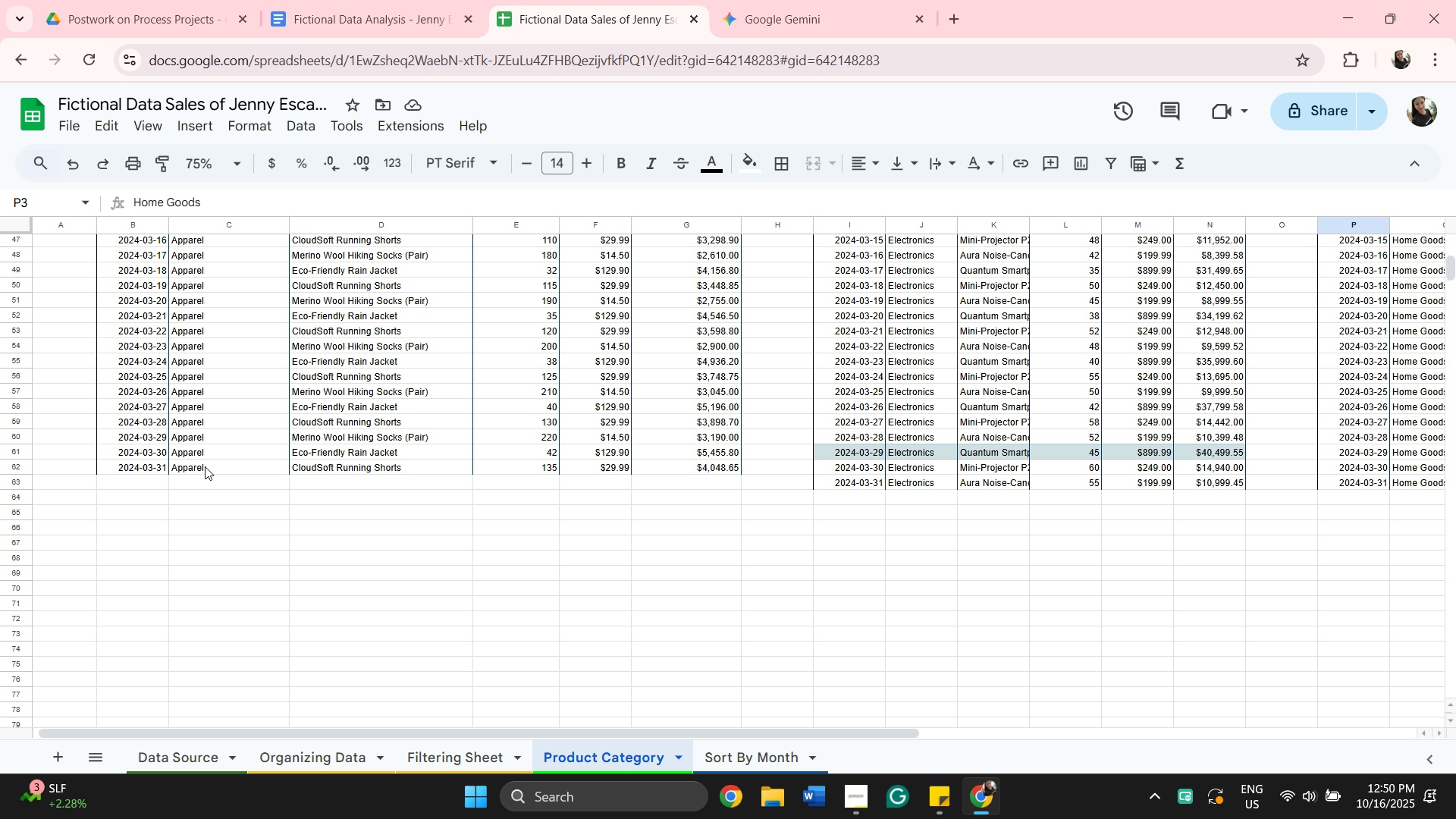 
wait(6.17)
 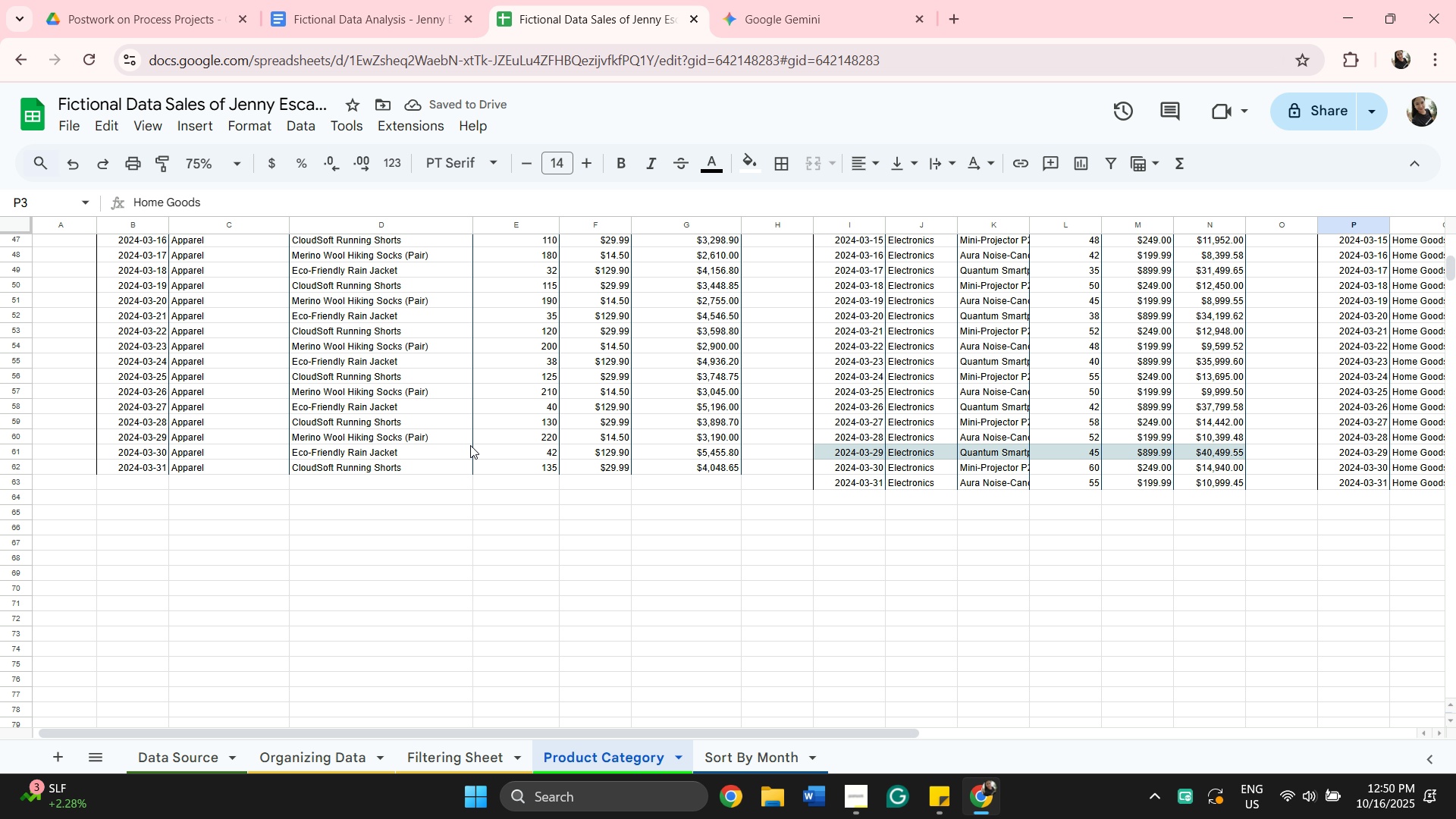 
left_click([114, 482])
 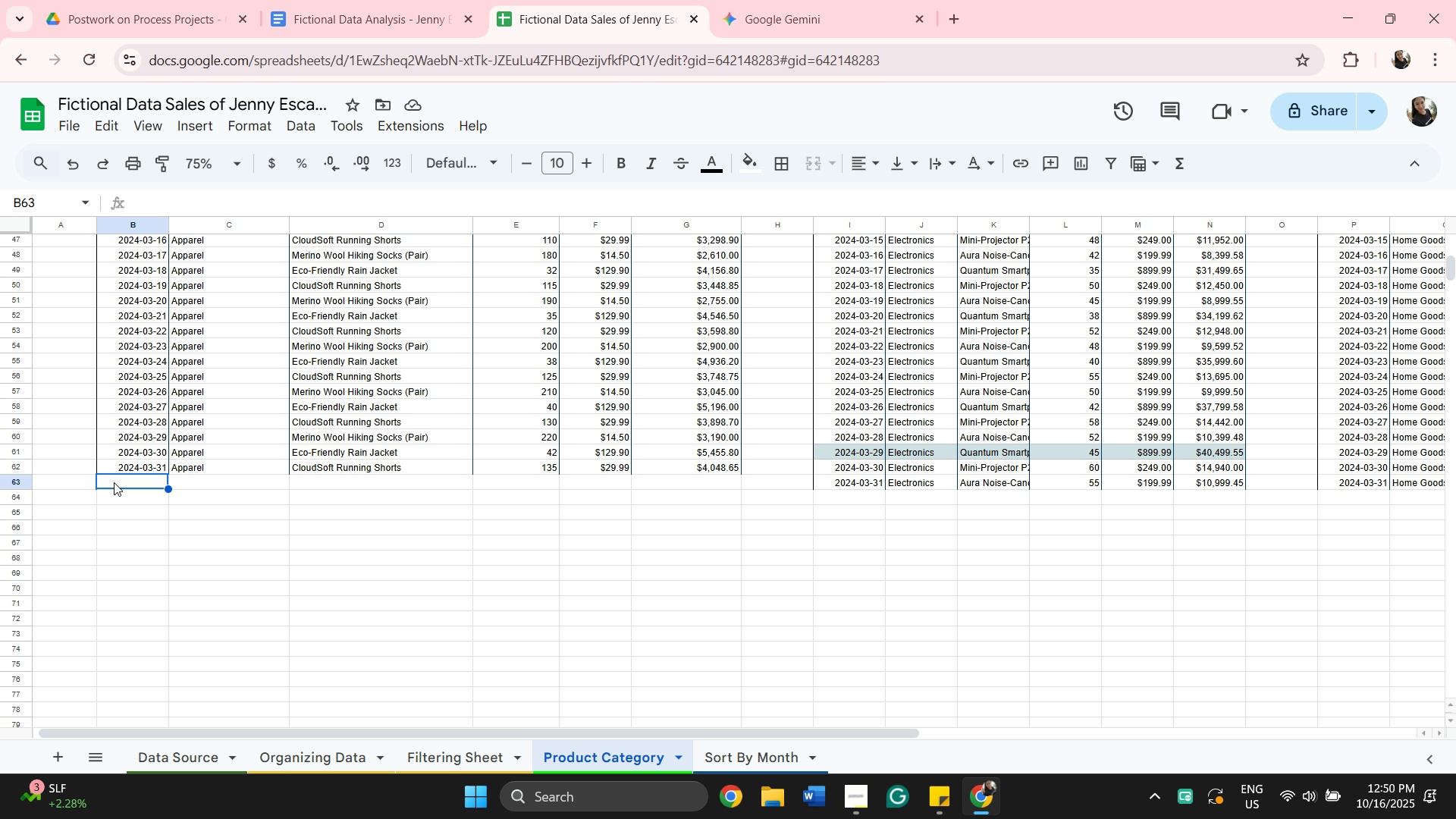 
type(Totlal)
key(Backspace)
key(Backspace)
key(Backspace)
type(al)
 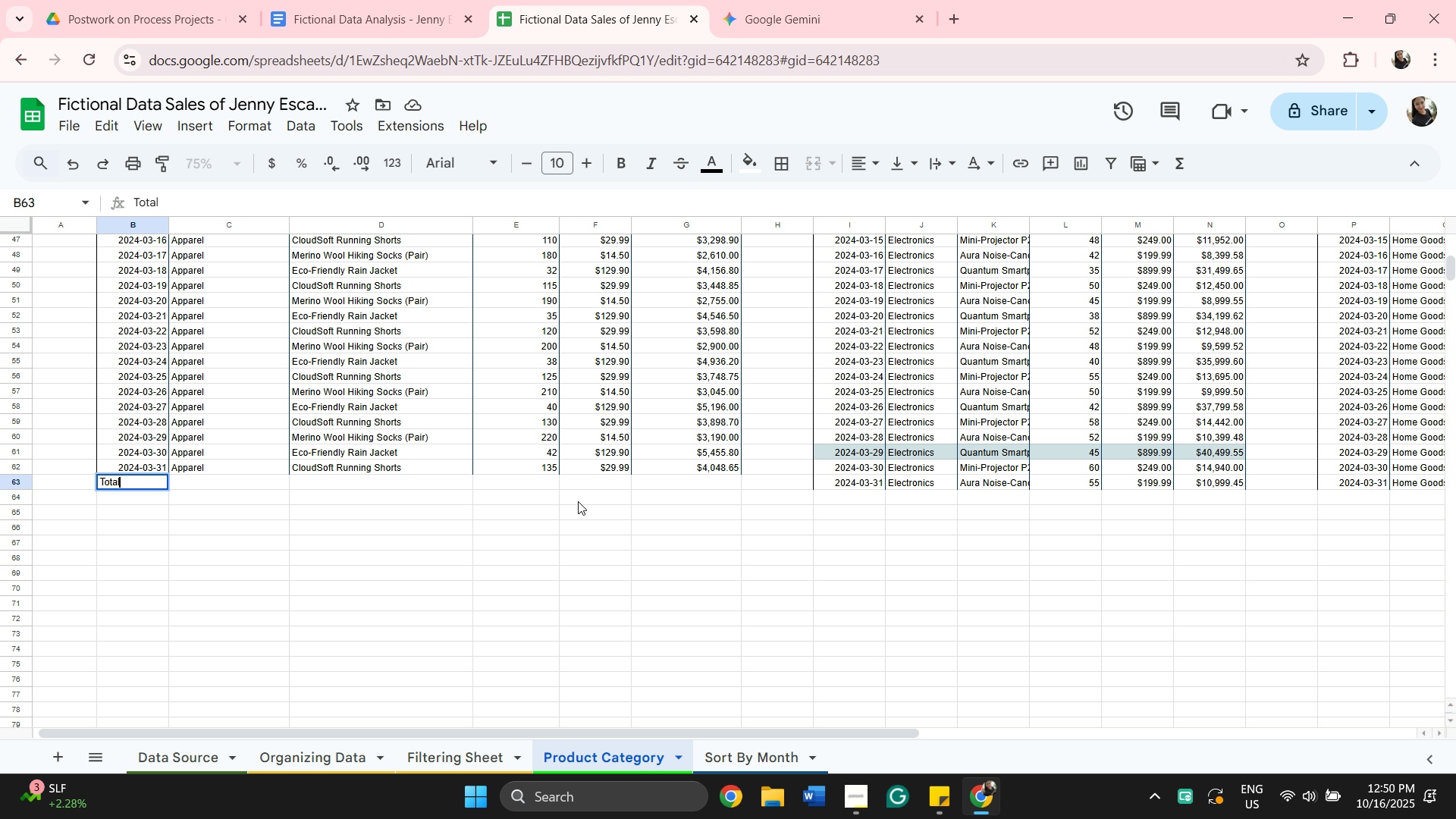 
scroll: coordinate [623, 559], scroll_direction: up, amount: 11.0
 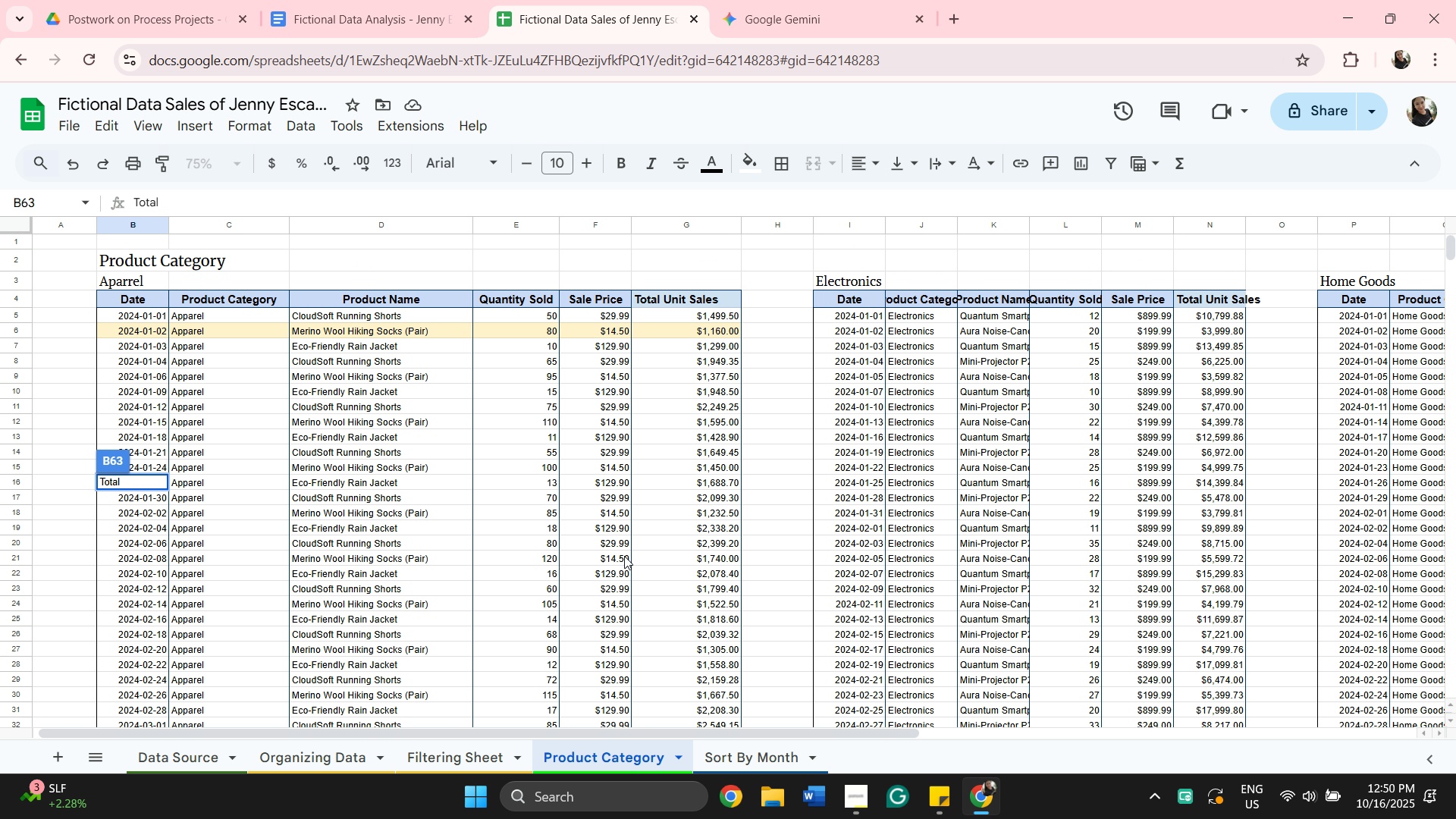 
scroll: coordinate [651, 520], scroll_direction: down, amount: 10.0
 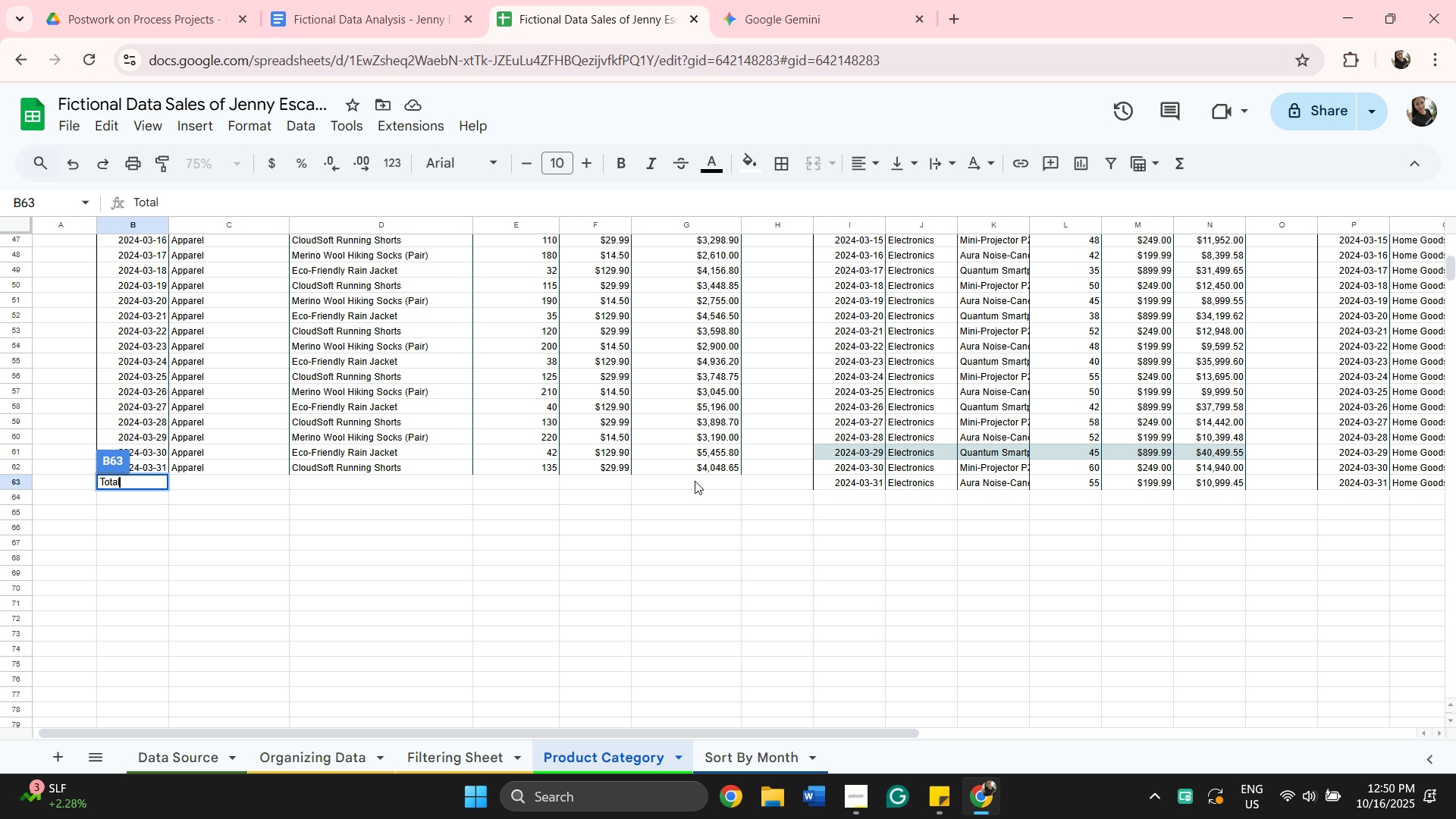 
left_click([695, 479])
 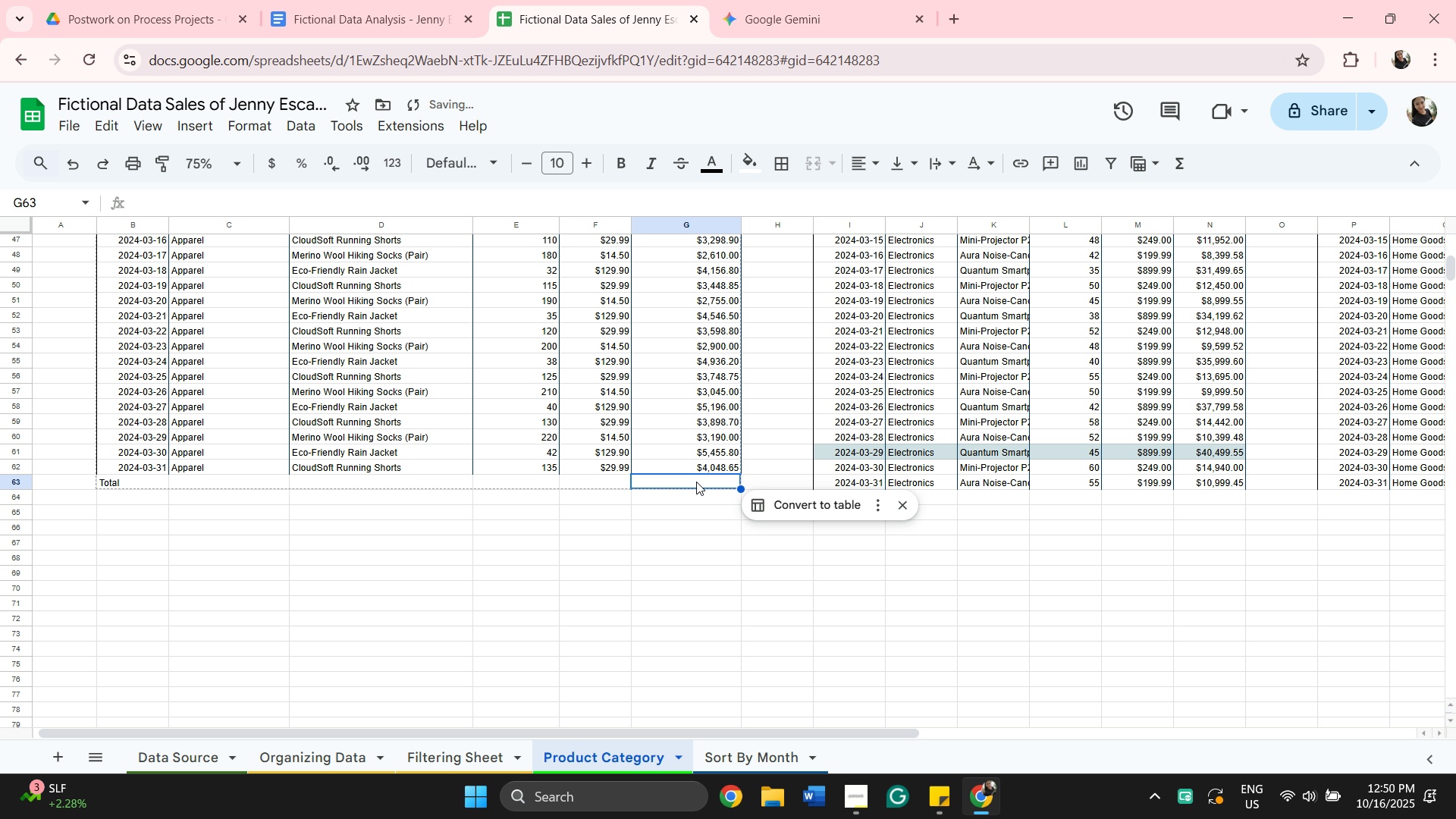 
key(Equal)
 